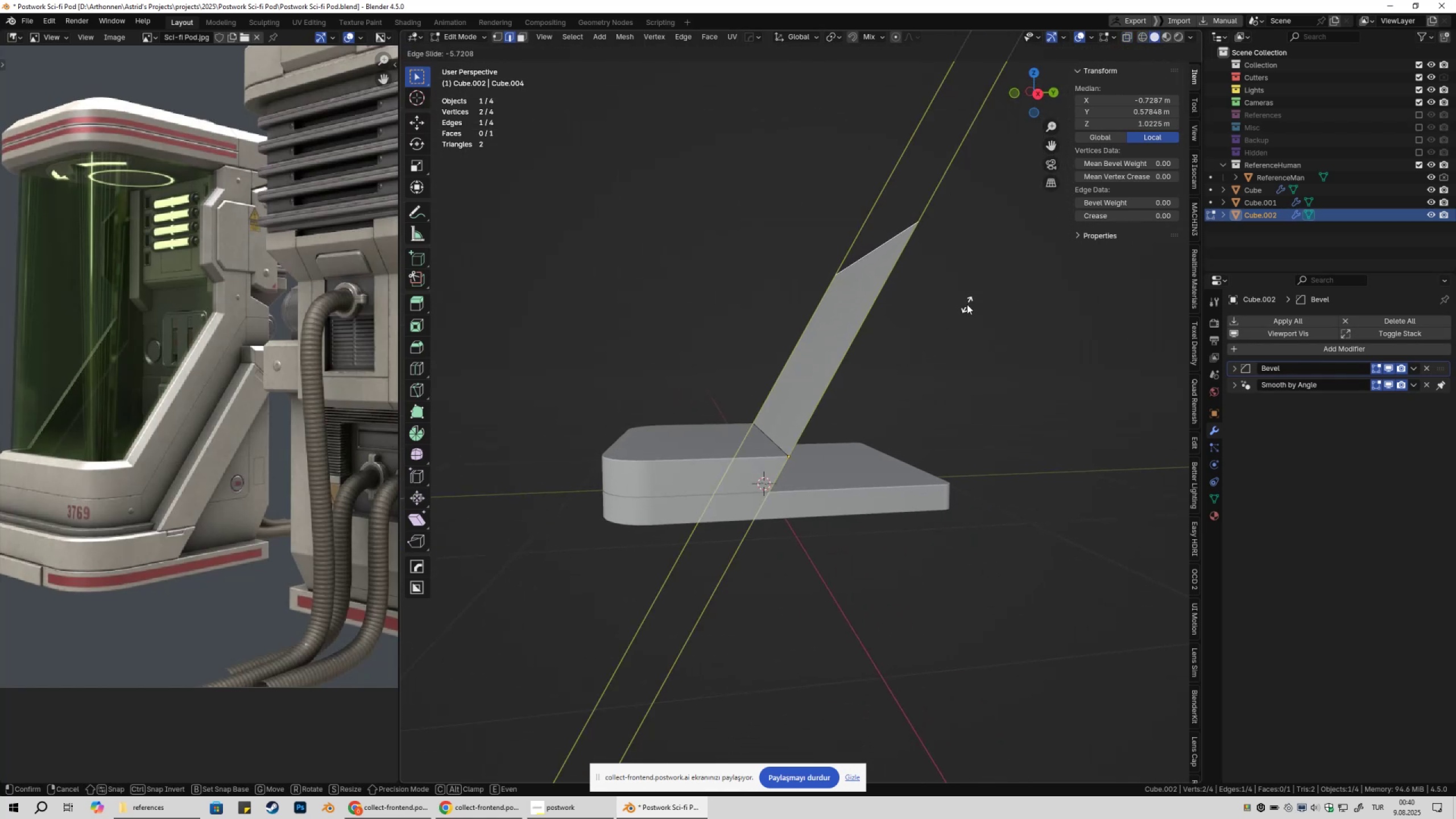 
key(2)
 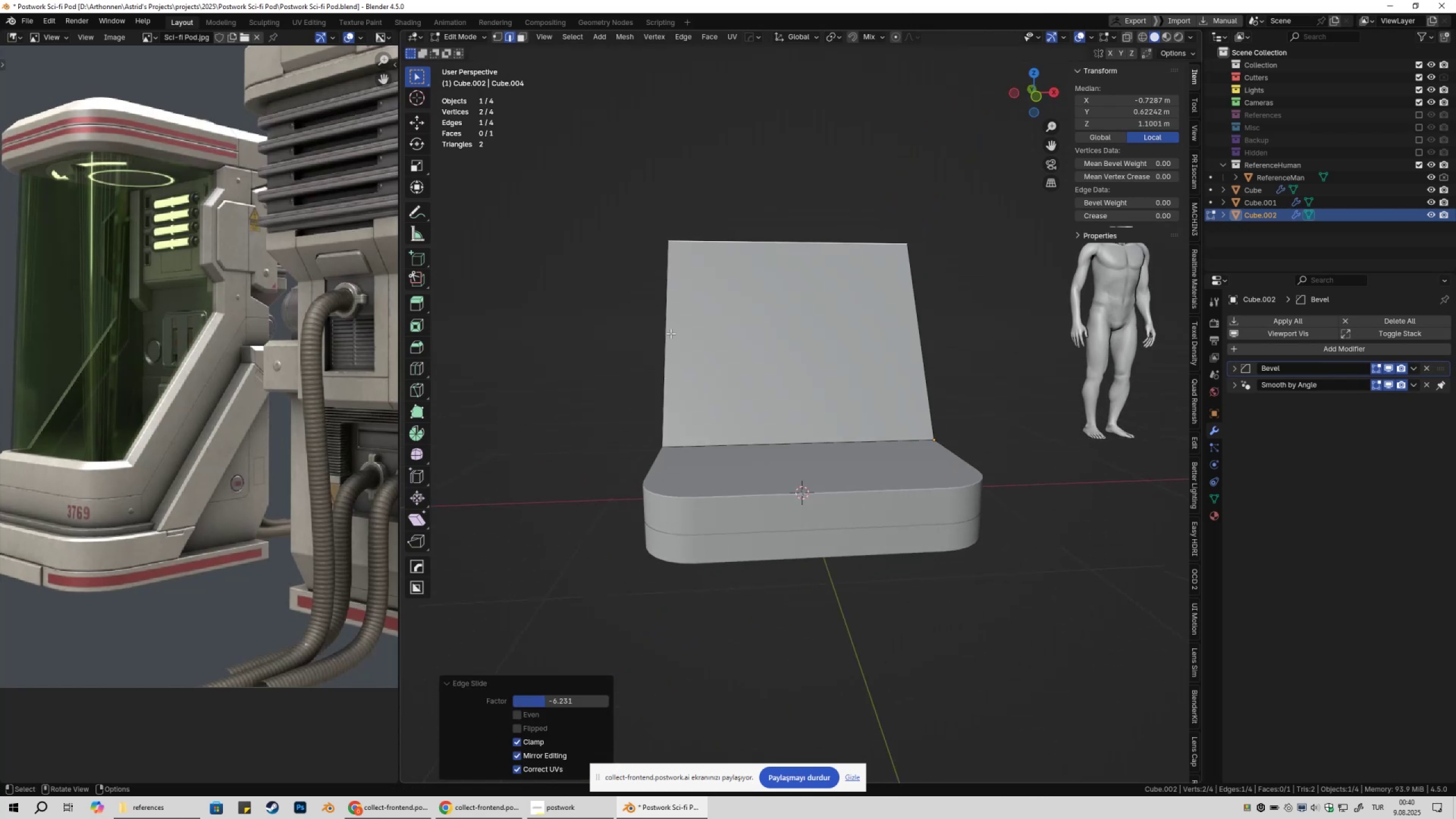 
left_click([671, 333])
 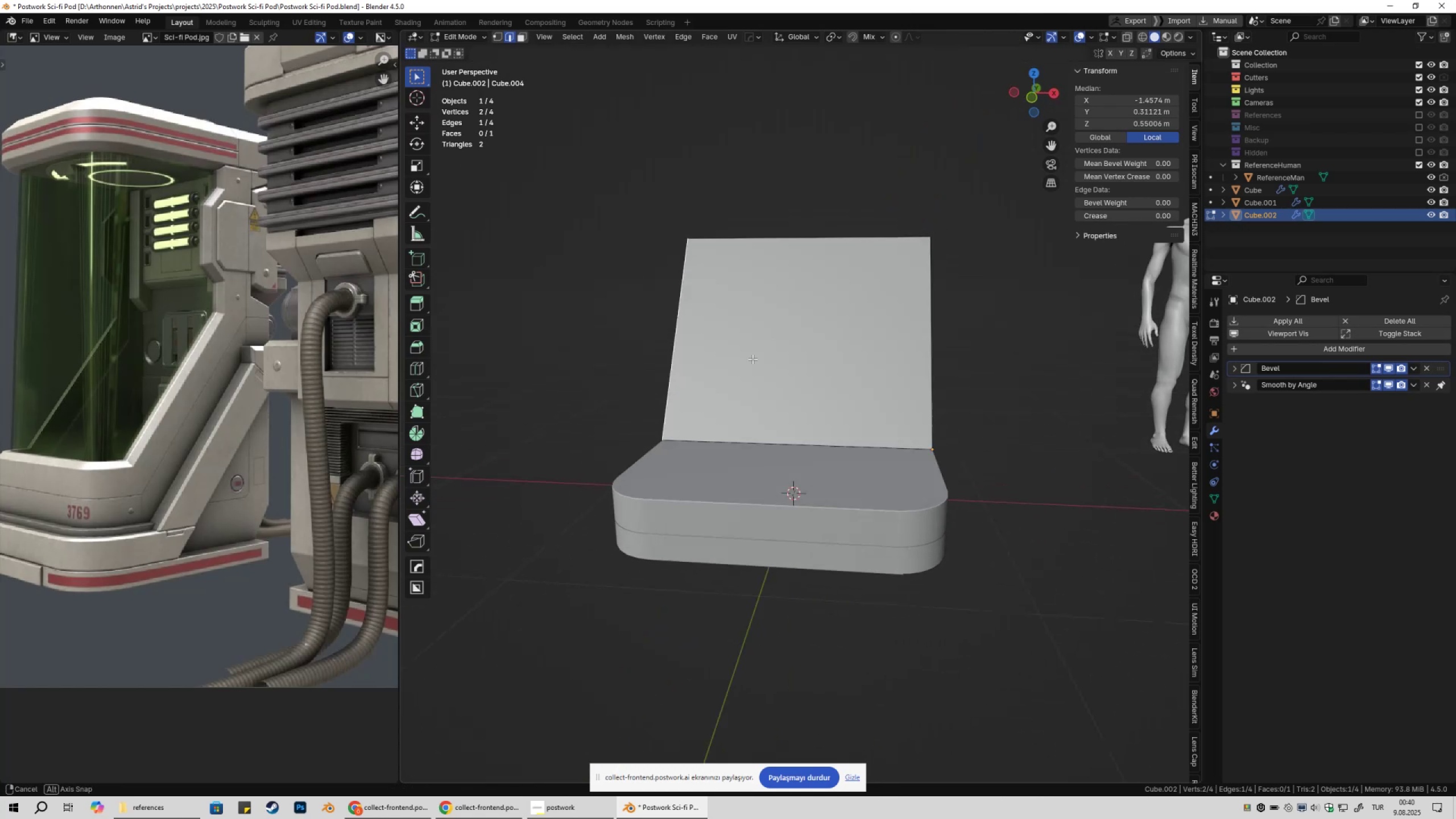 
type(gx)
 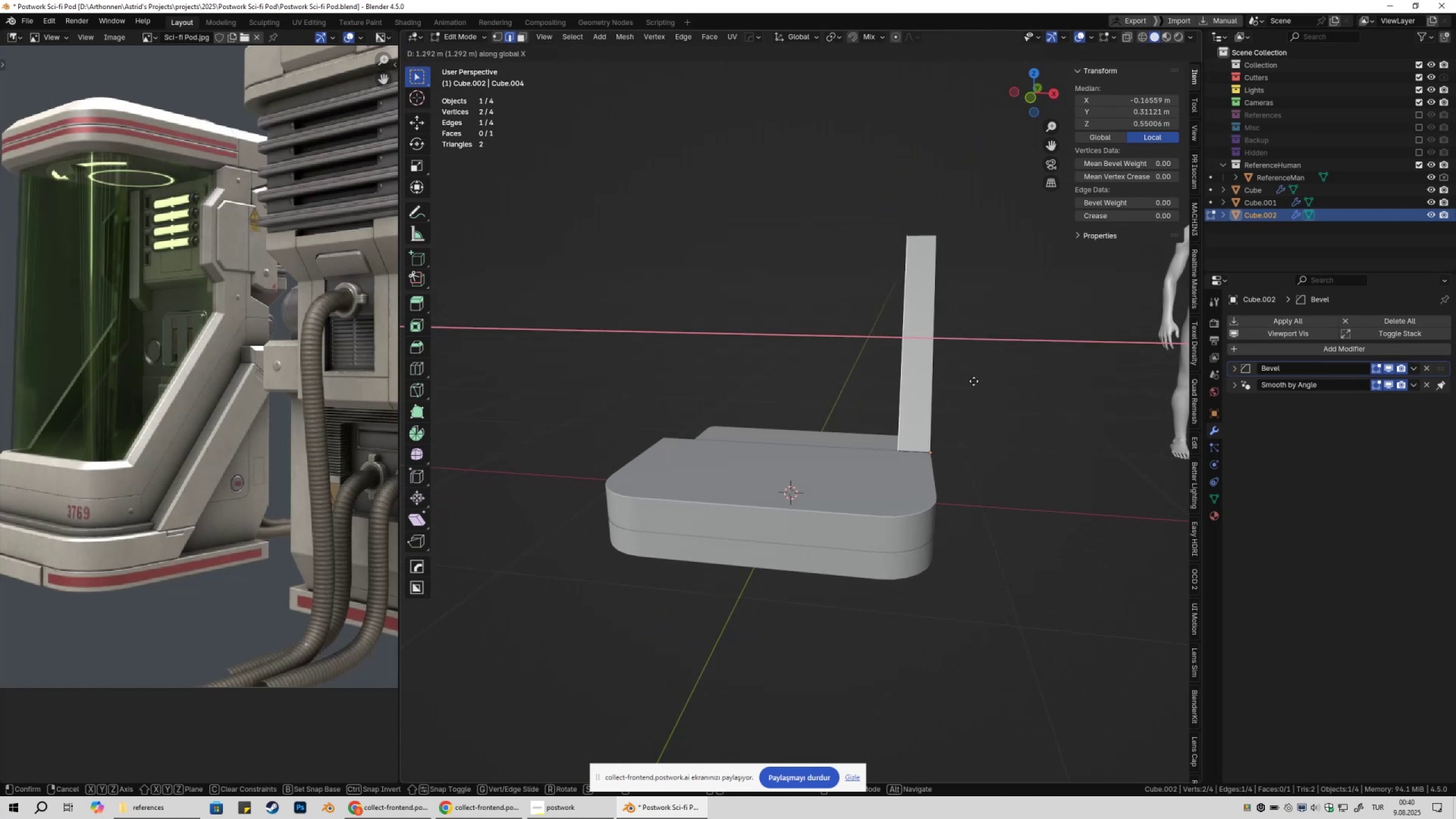 
hold_key(key=ShiftLeft, duration=1.53)
 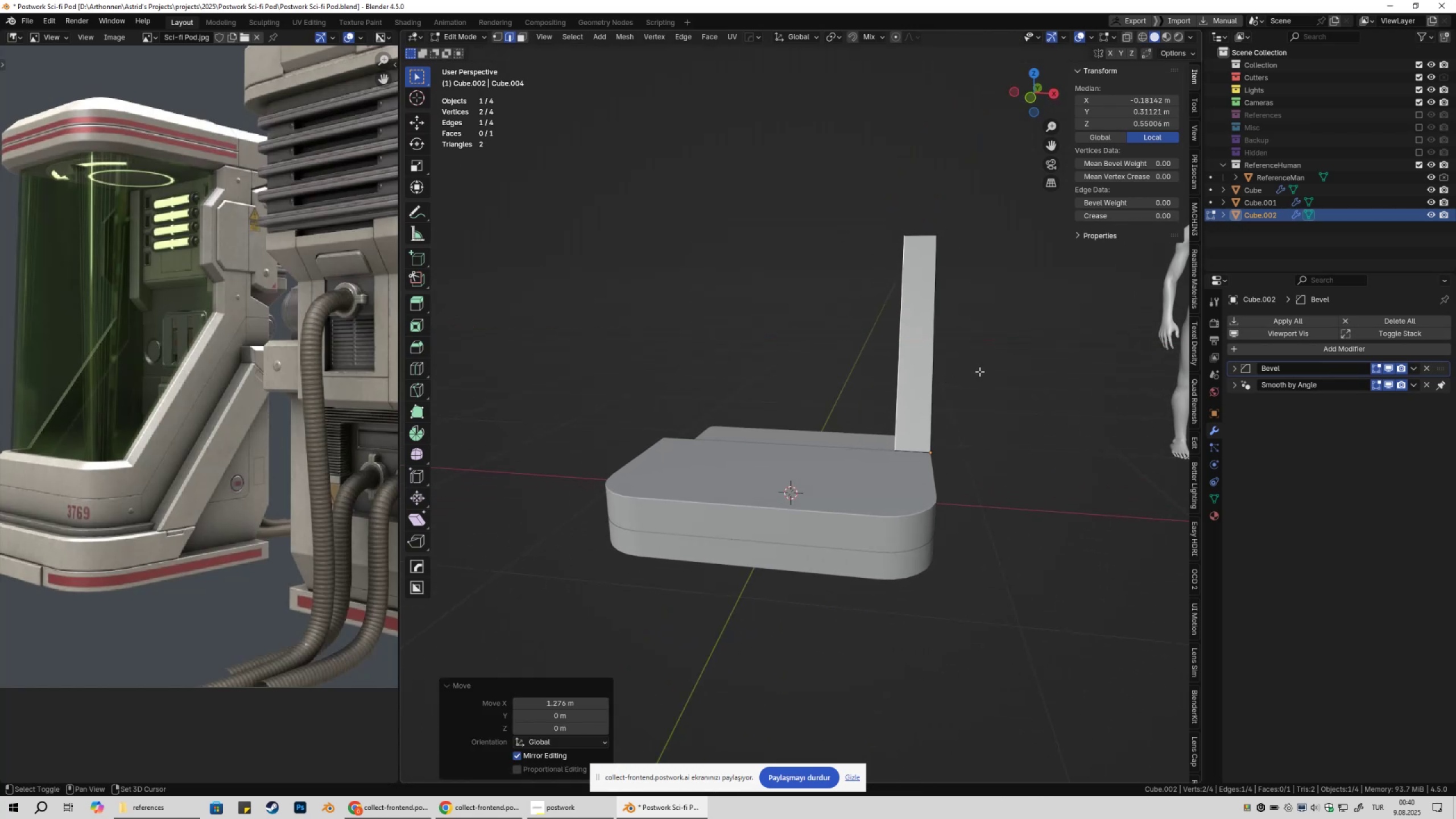 
hold_key(key=ShiftLeft, duration=0.49)
left_click([960, 377])
 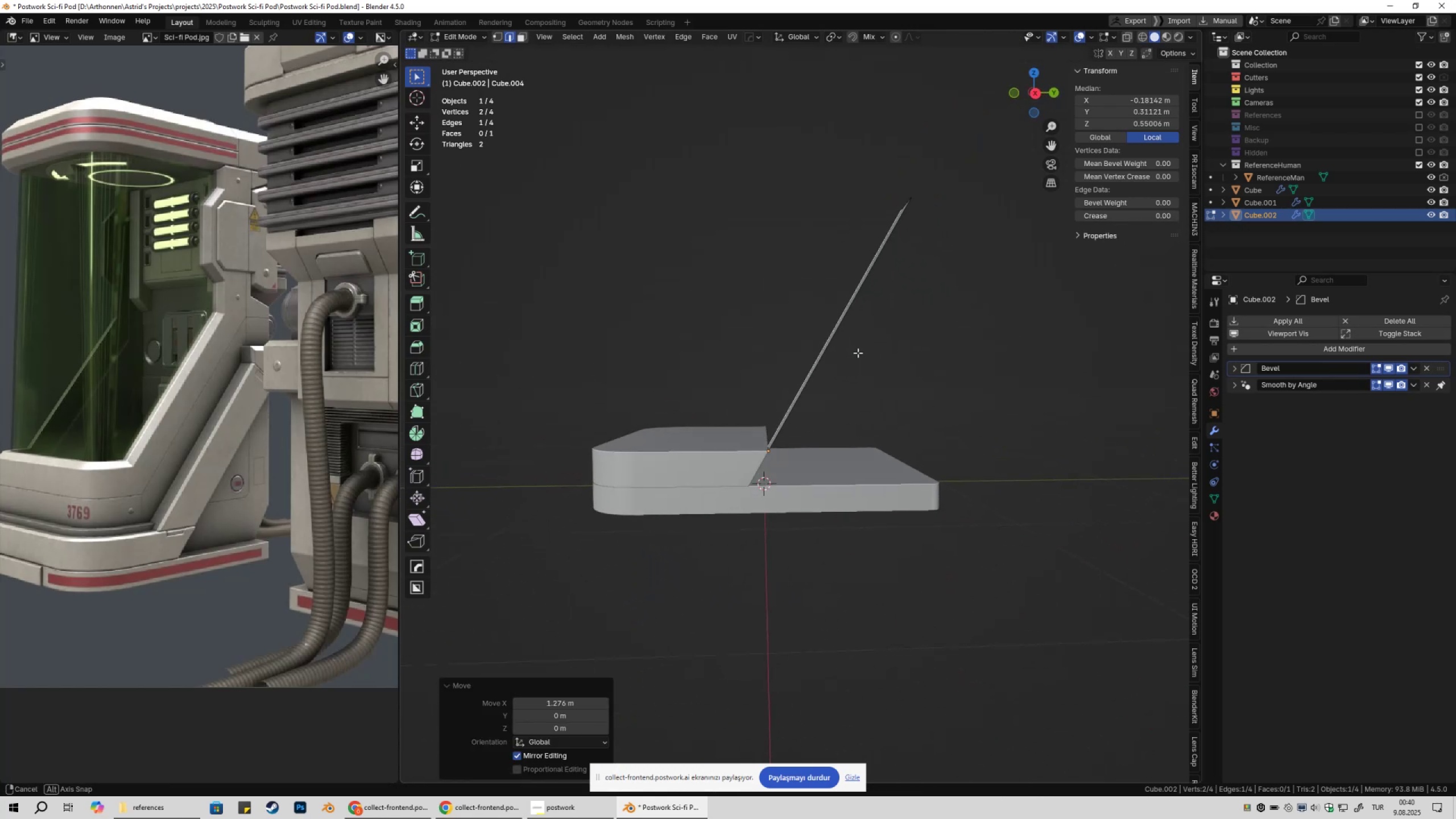 
key(Tab)
 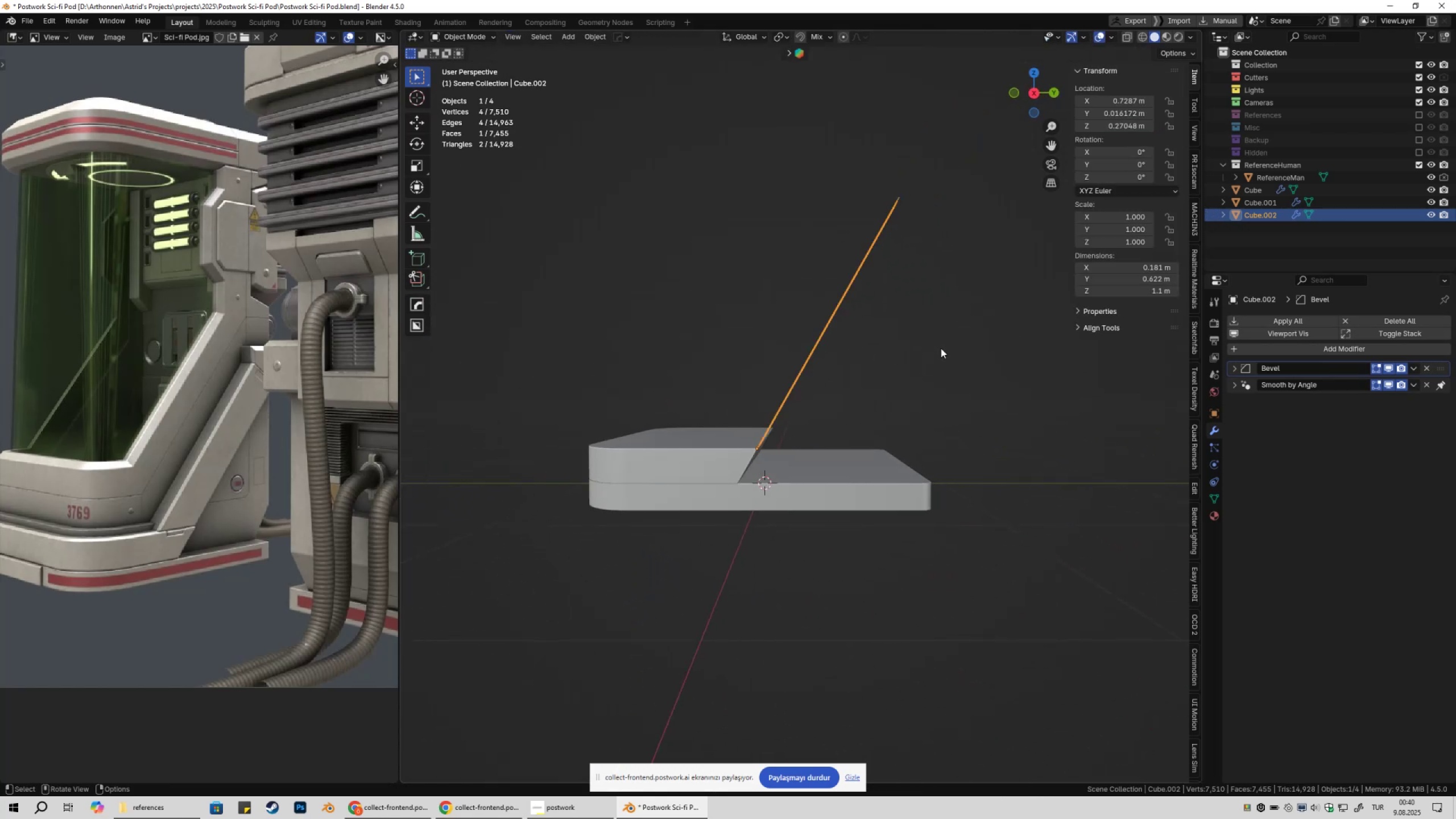 
scroll: coordinate [945, 353], scroll_direction: down, amount: 2.0
 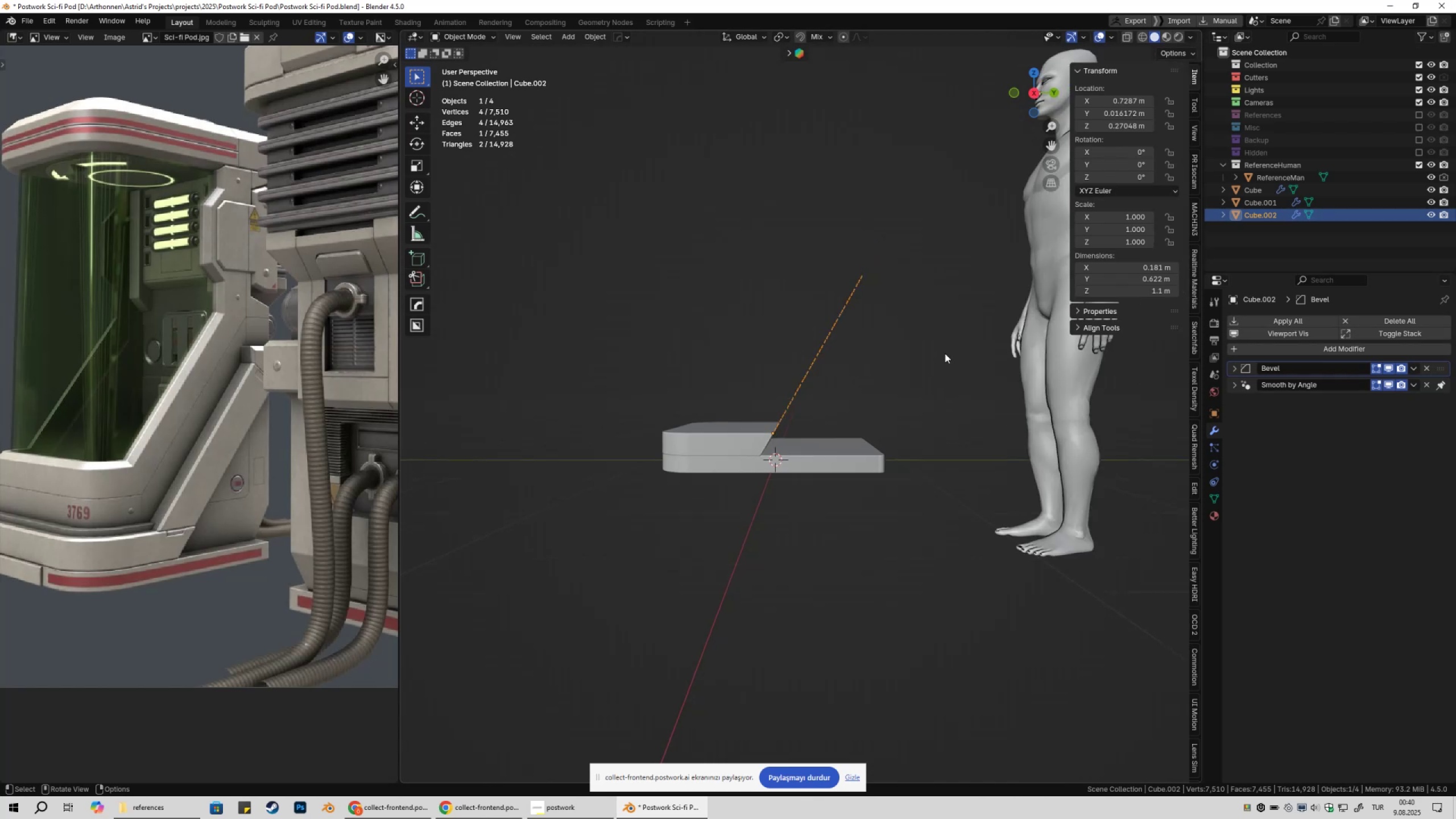 
left_click([945, 353])
 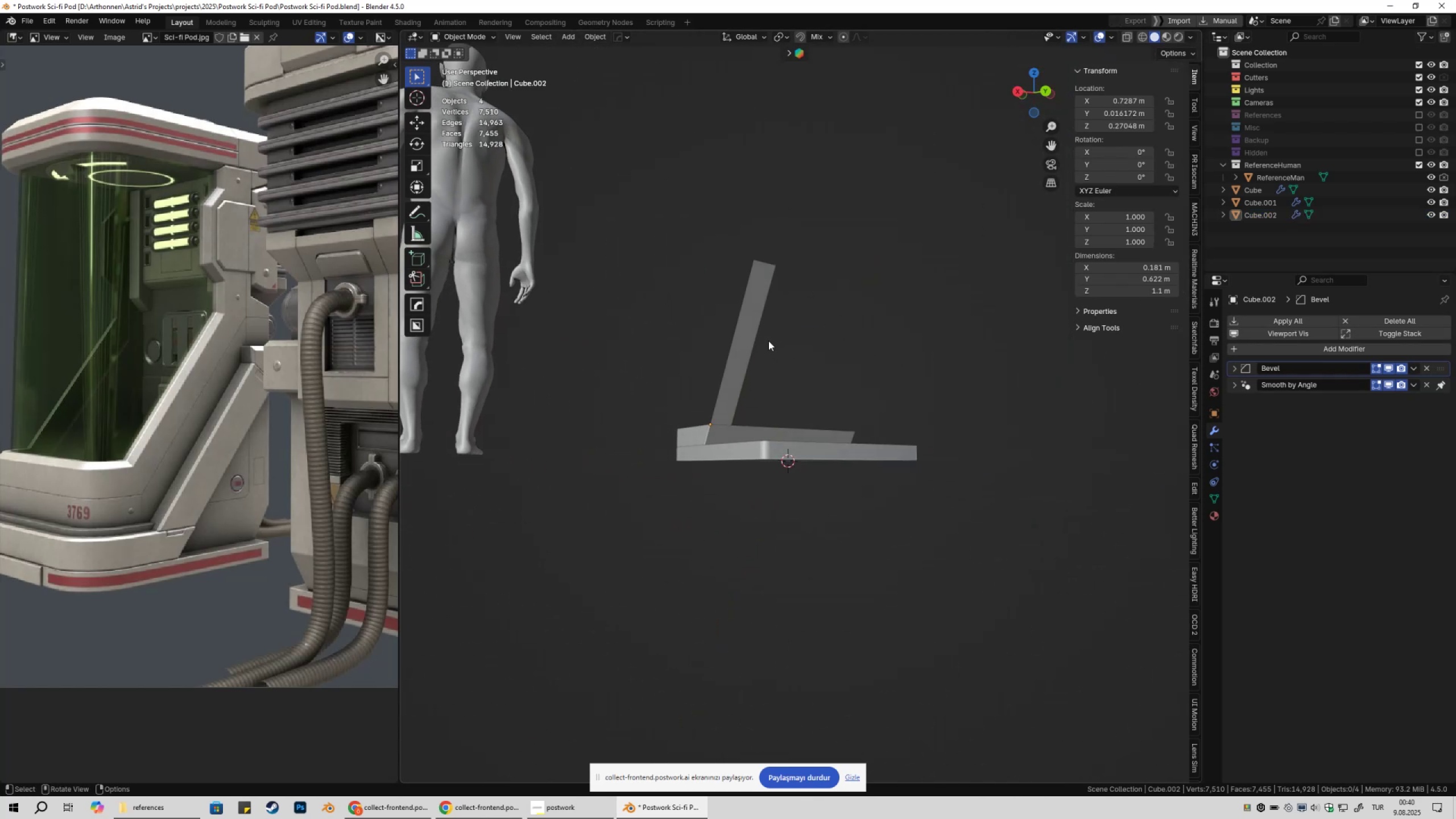 
double_click([740, 341])
 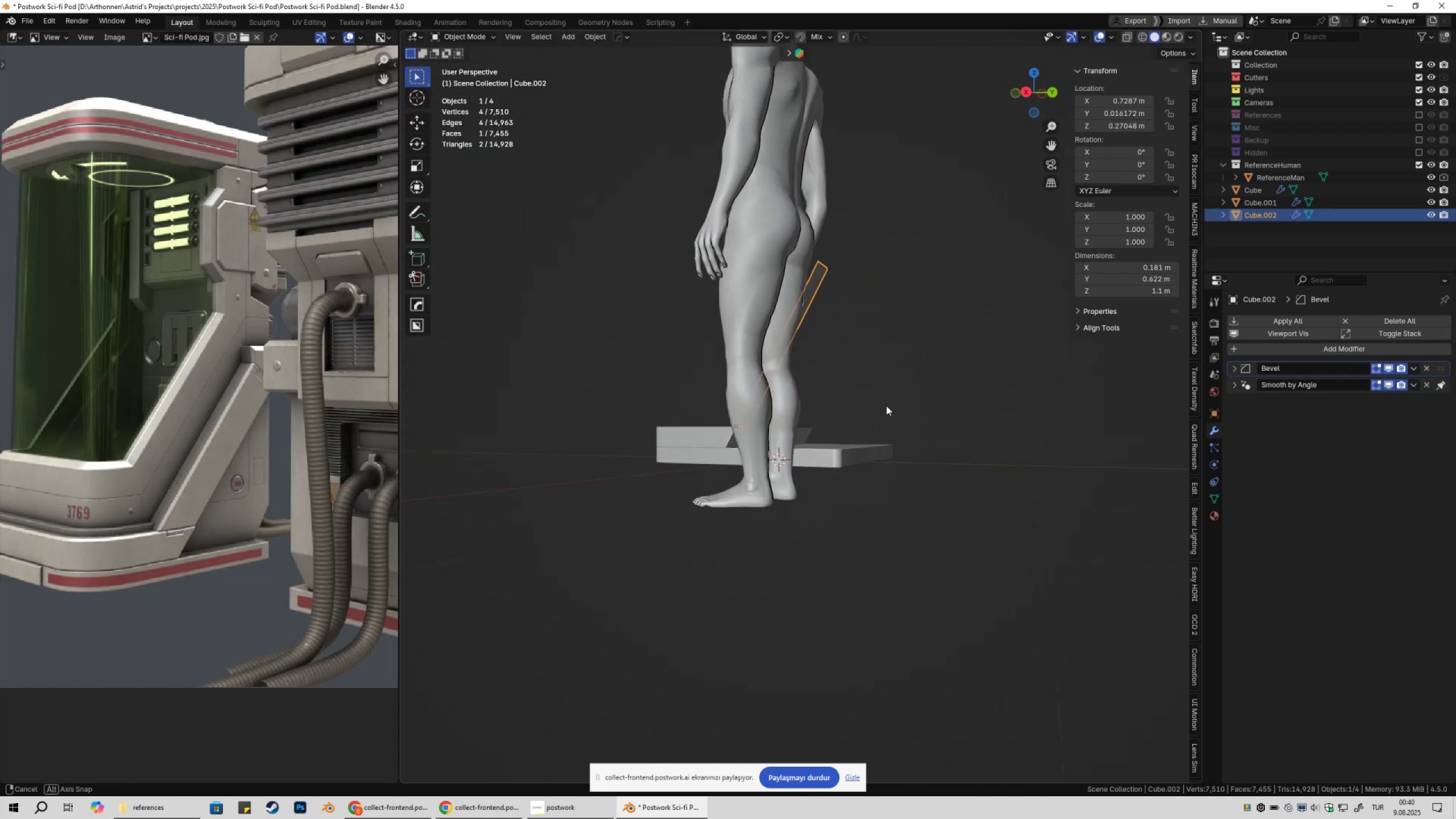 
left_click([883, 377])
 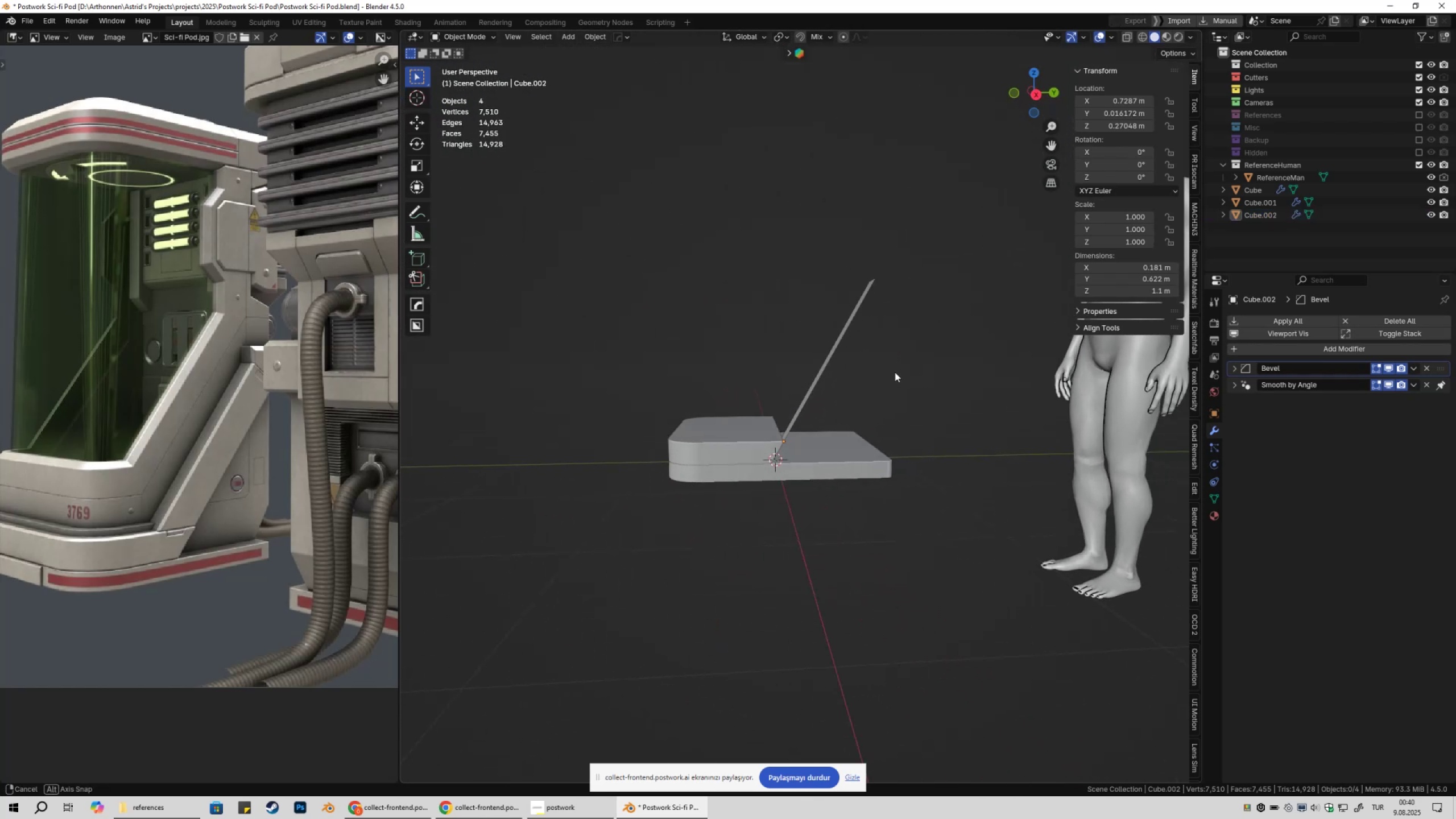 
left_click([839, 326])
 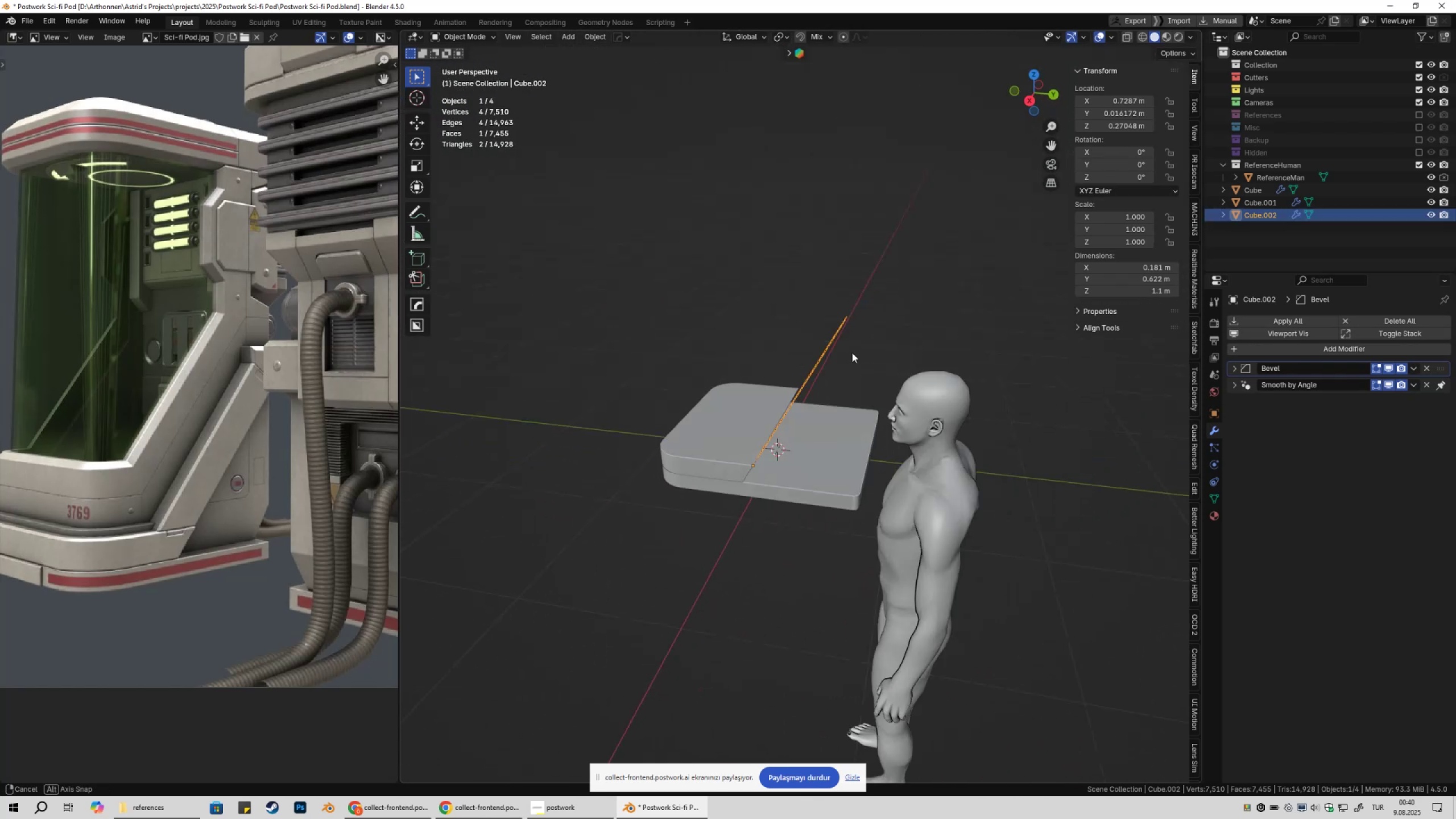 
key(Tab)
 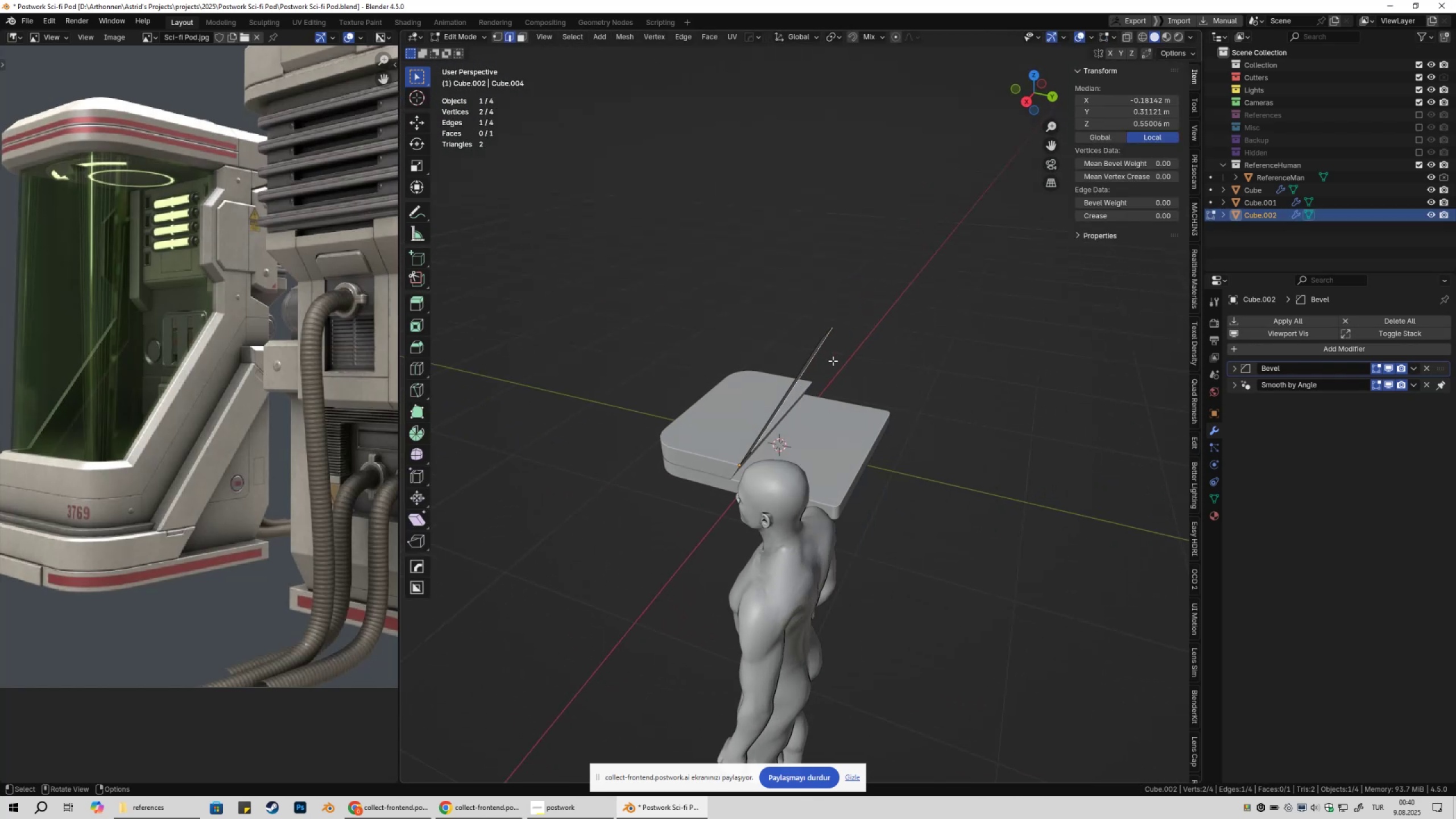 
scroll: coordinate [828, 354], scroll_direction: up, amount: 1.0
 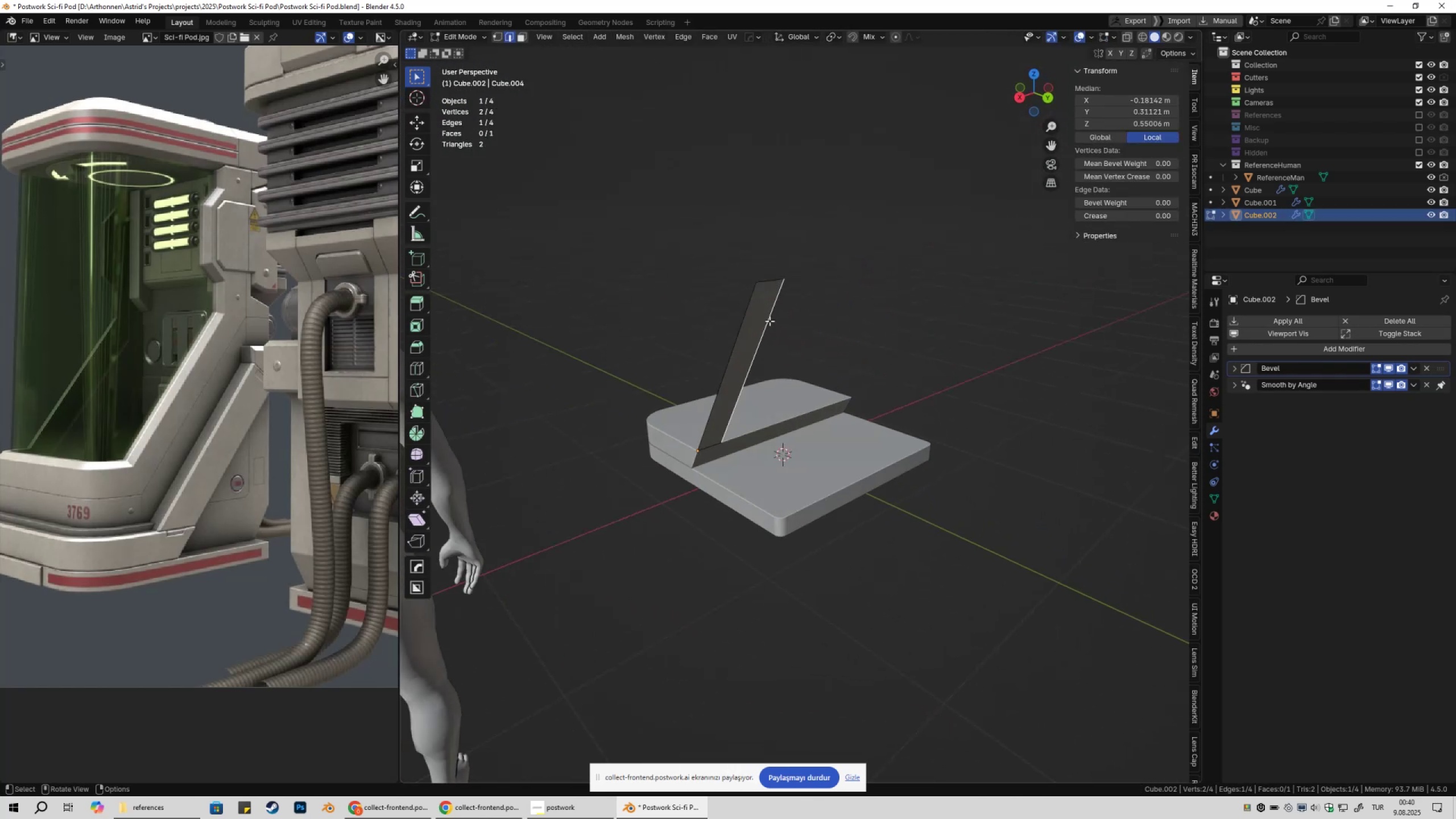 
key(2)
 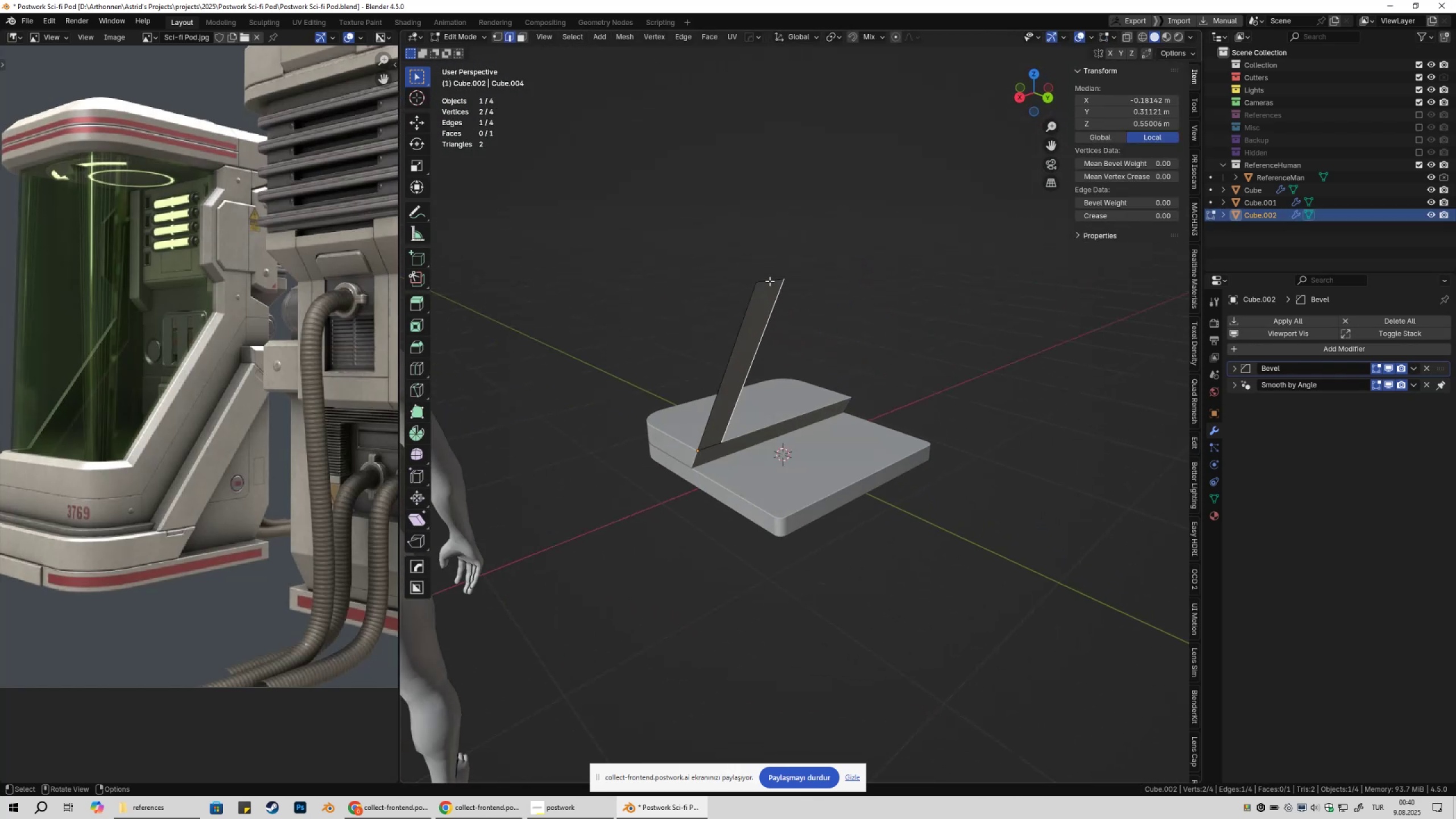 
left_click([770, 281])
 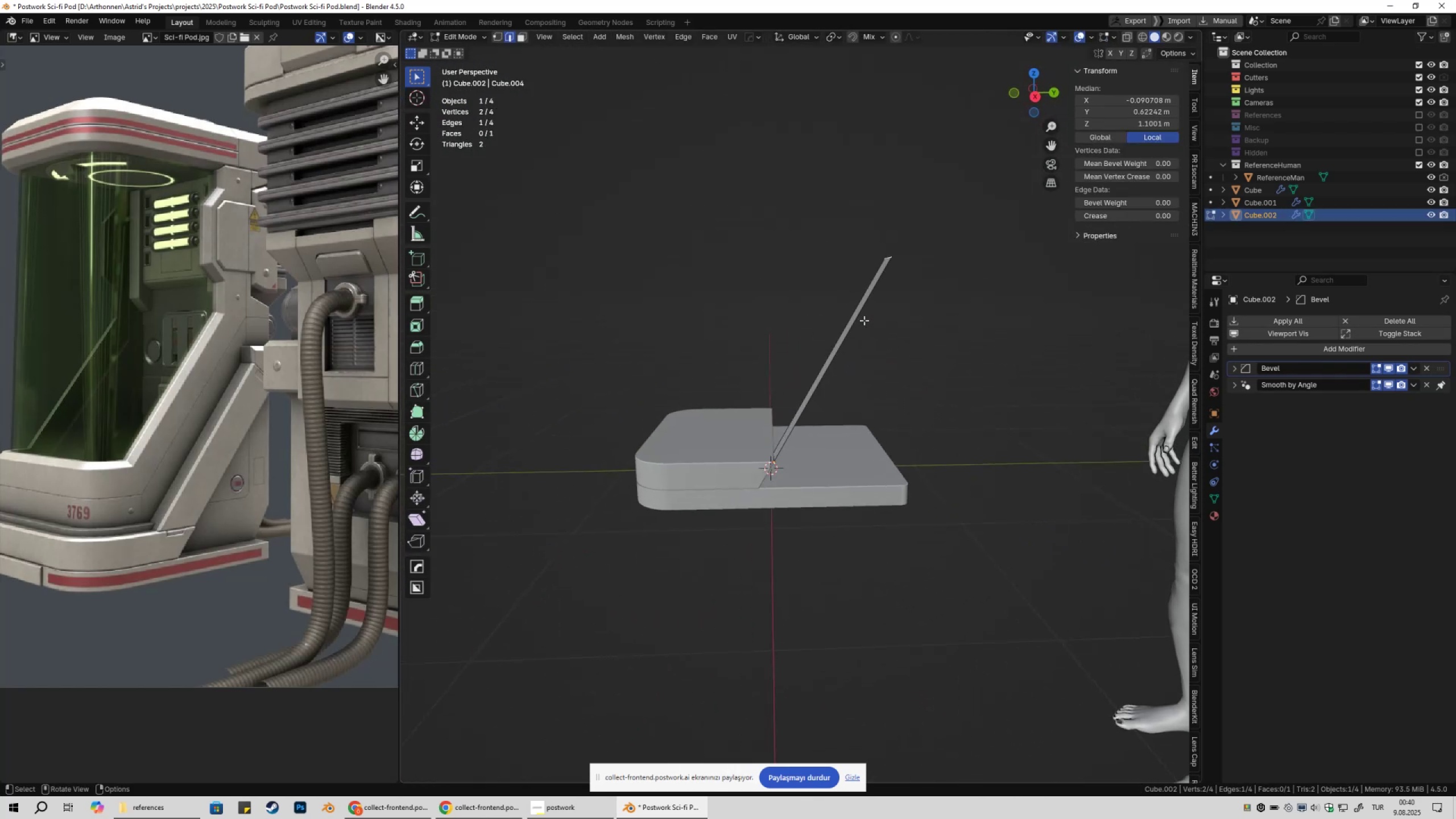 
type(gg3ggcggc)
 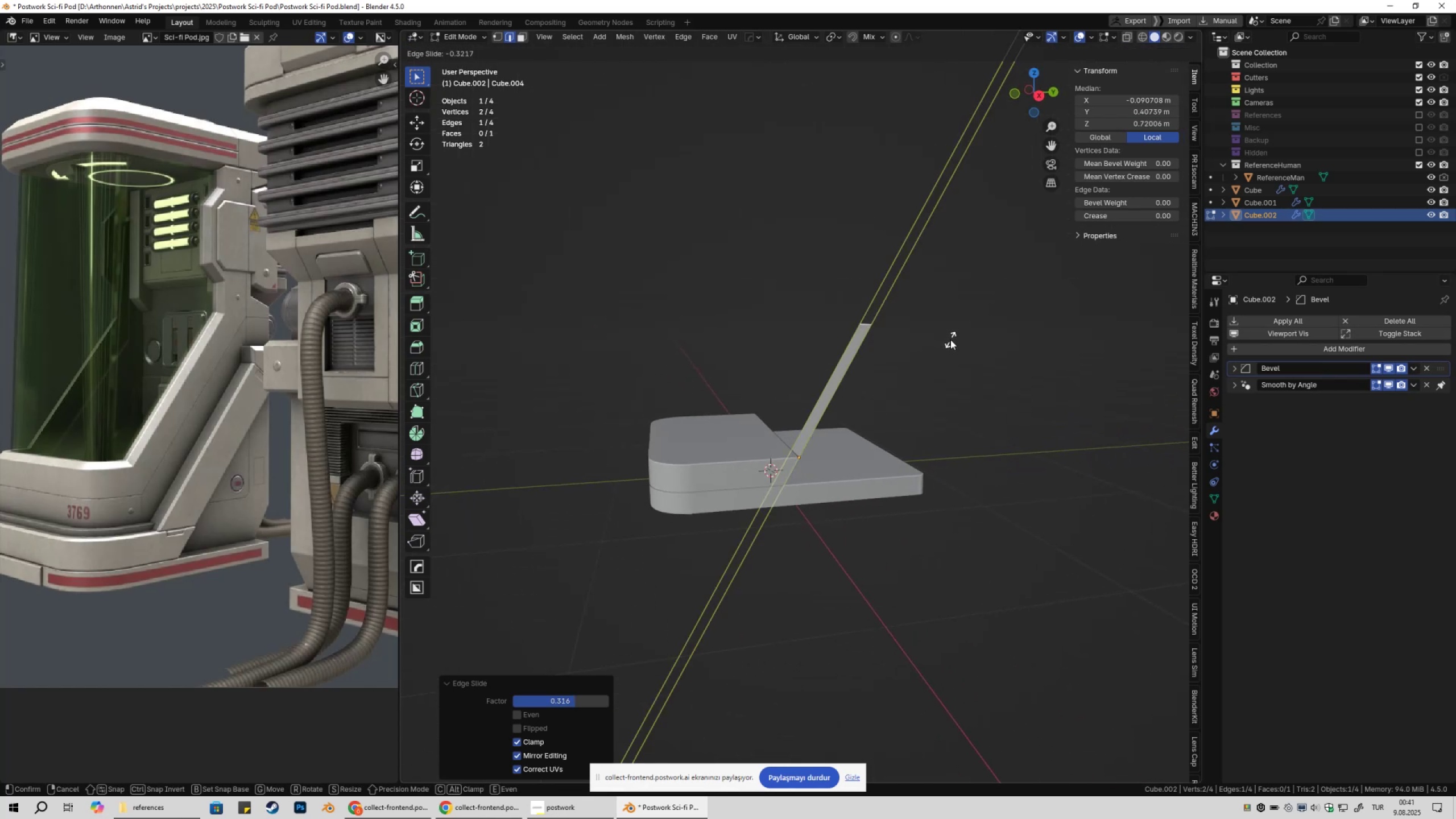 
hold_key(key=ShiftLeft, duration=1.54)
 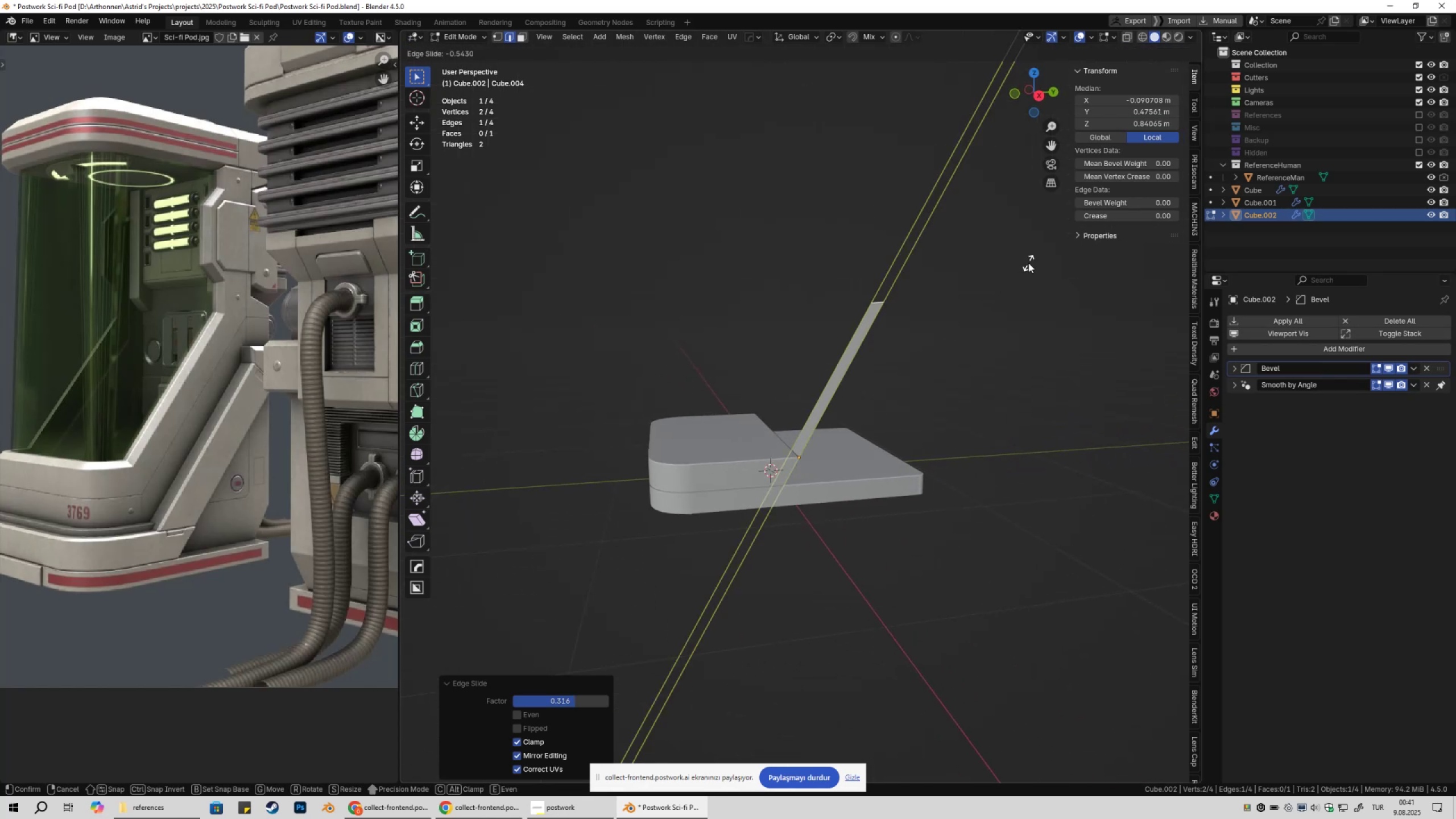 
hold_key(key=ShiftLeft, duration=1.51)
 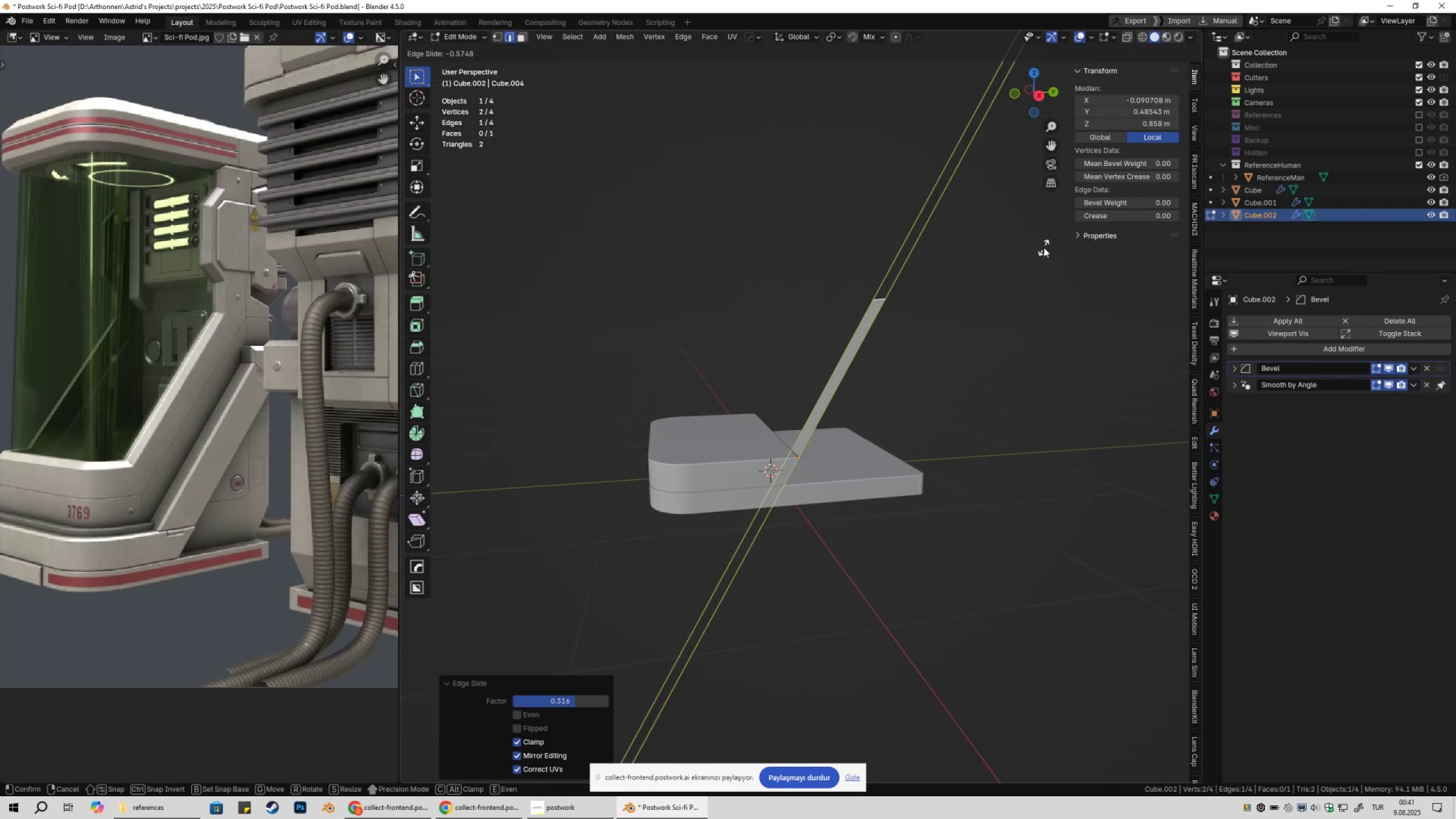 
hold_key(key=ShiftLeft, duration=1.51)
 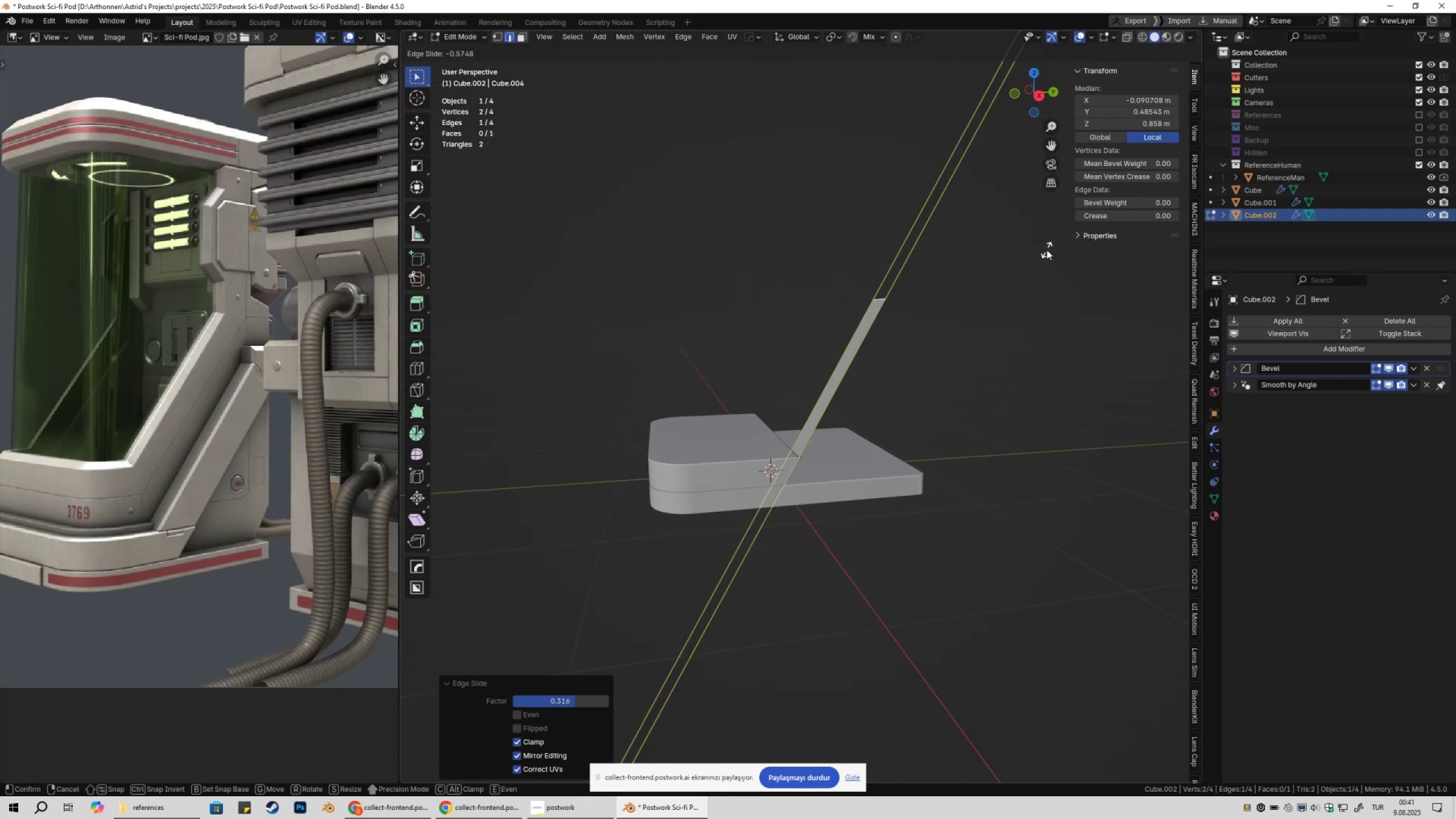 
key(Shift+ShiftLeft)
 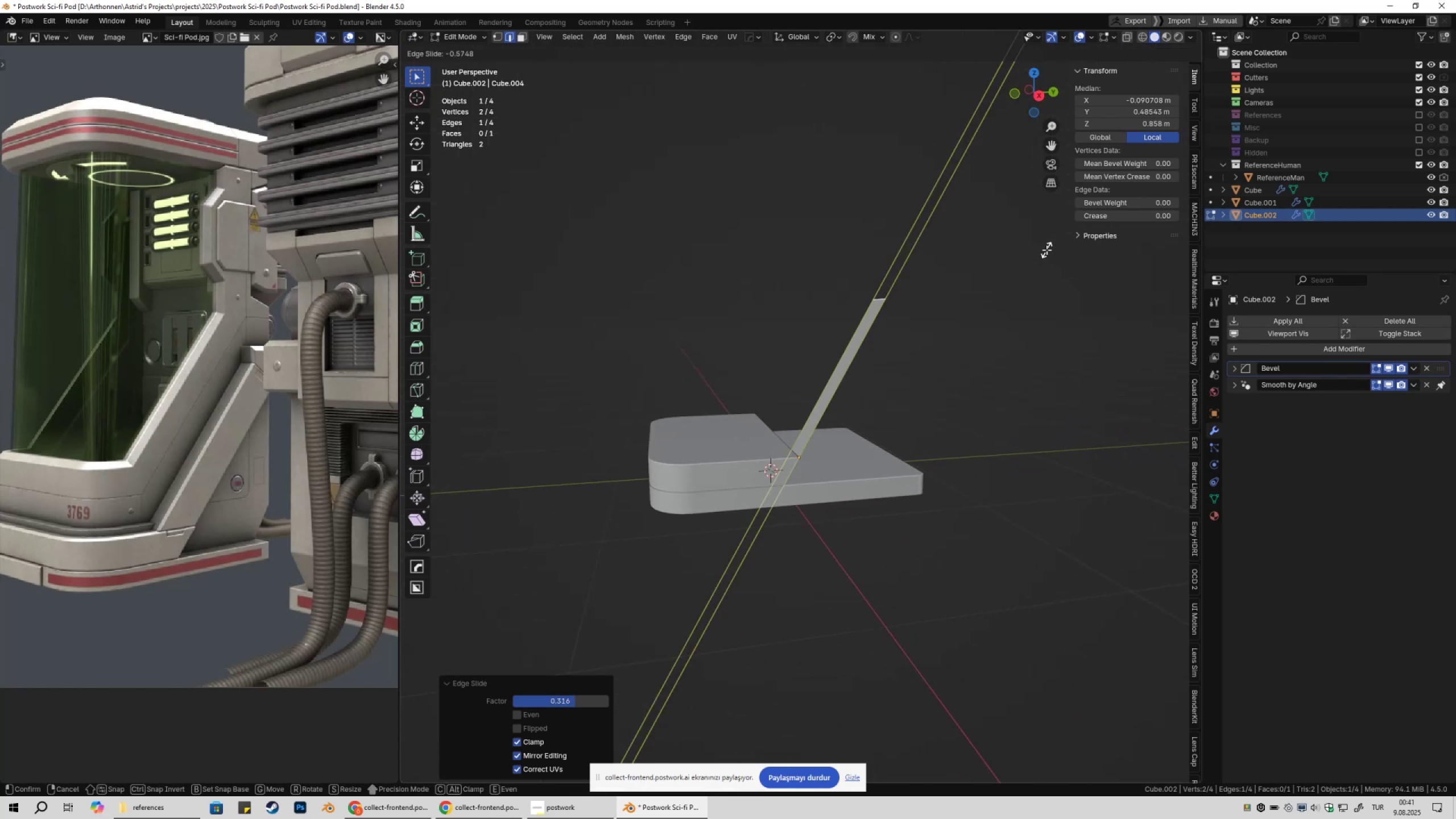 
key(Shift+ShiftLeft)
 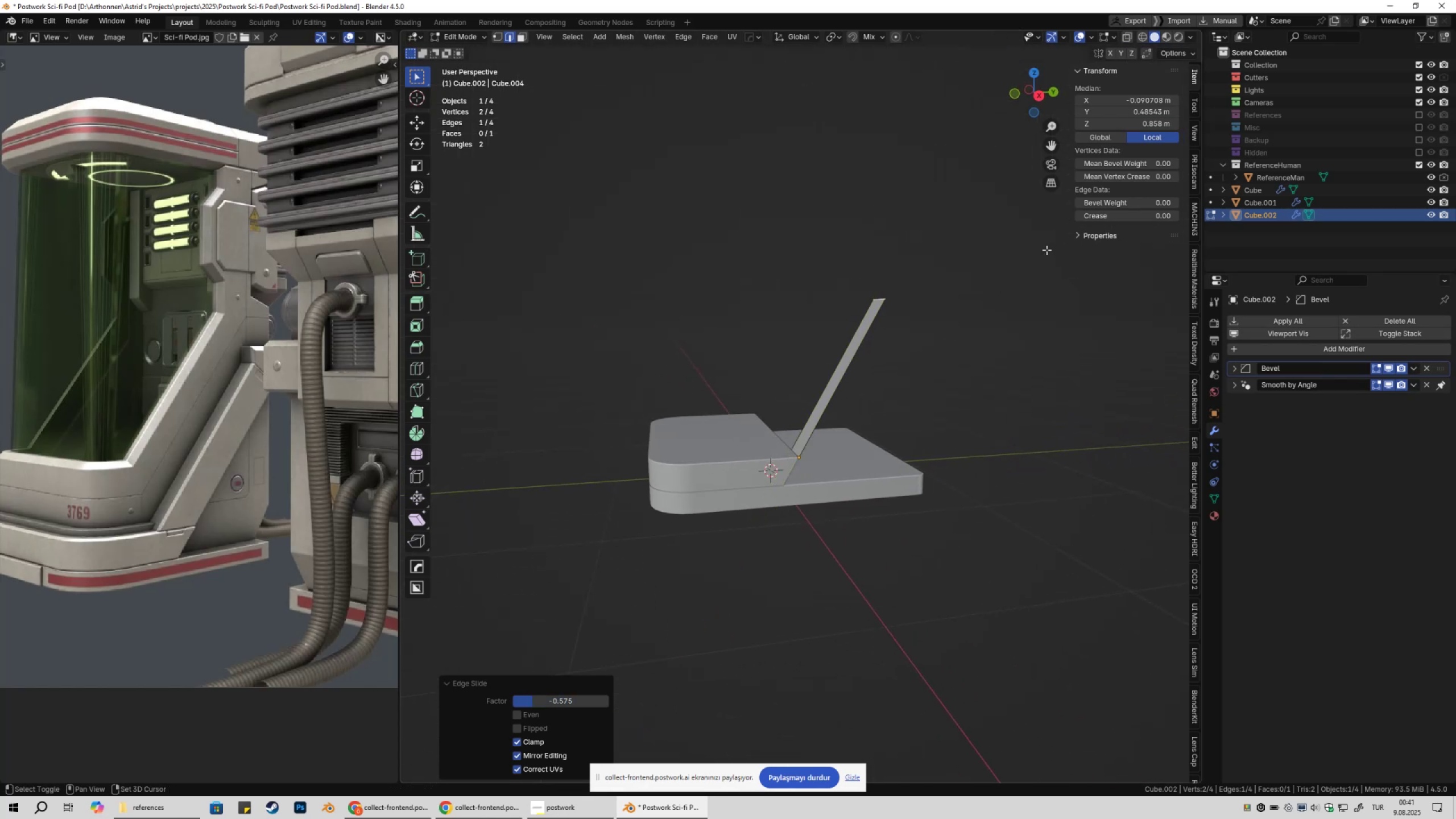 
key(Shift+ShiftLeft)
 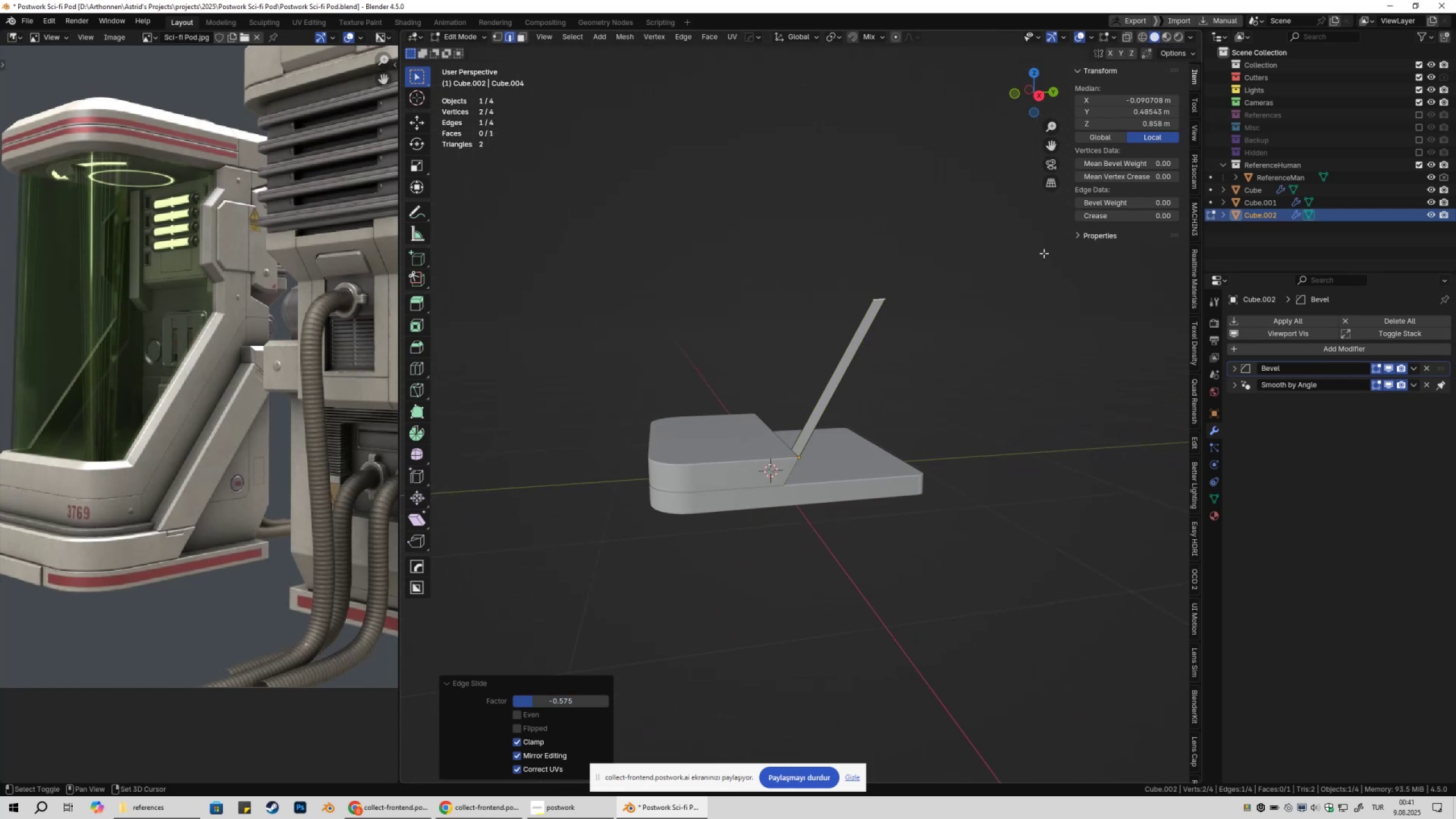 
key(Shift+ShiftLeft)
 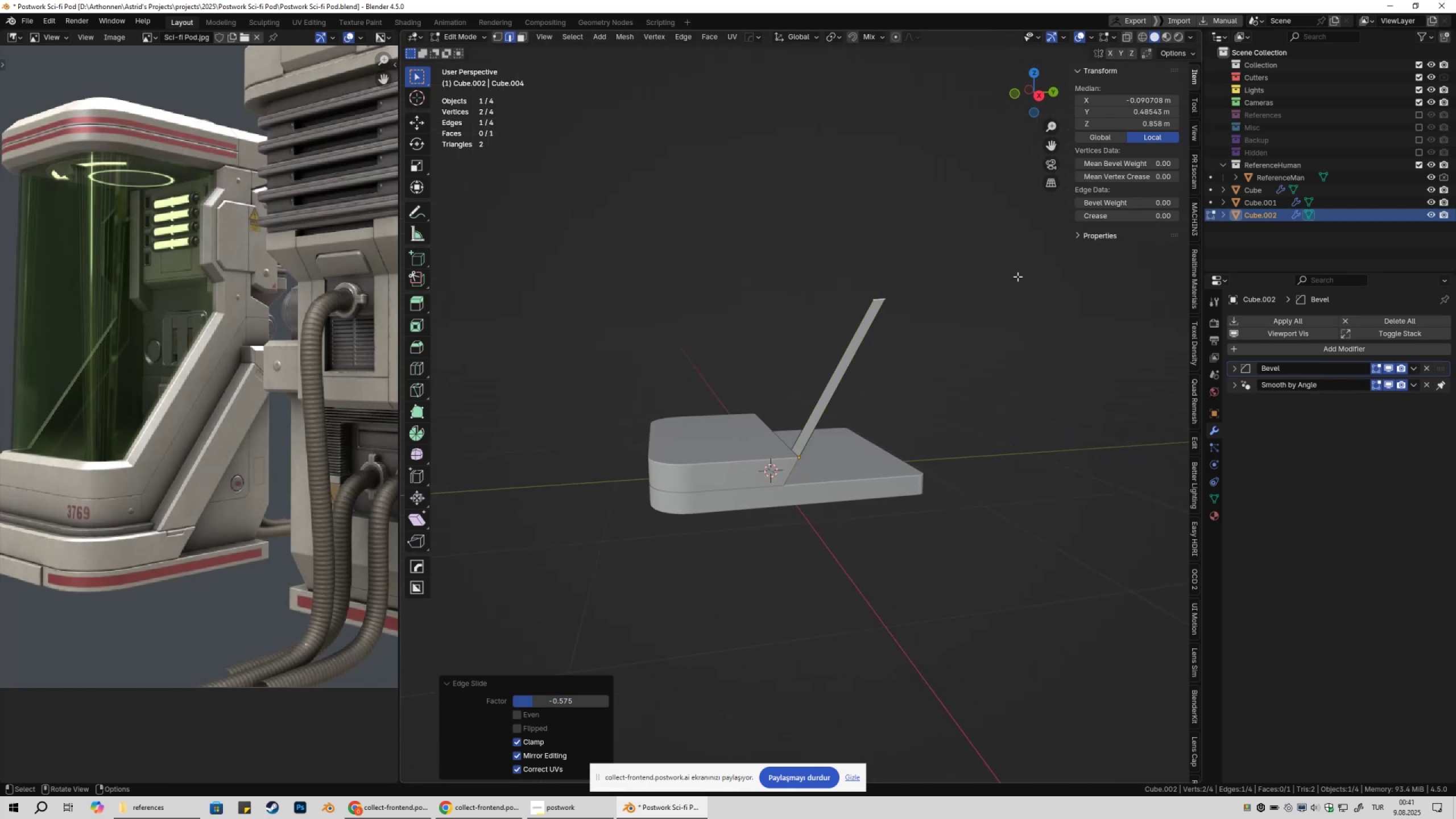 
left_click([1046, 250])
 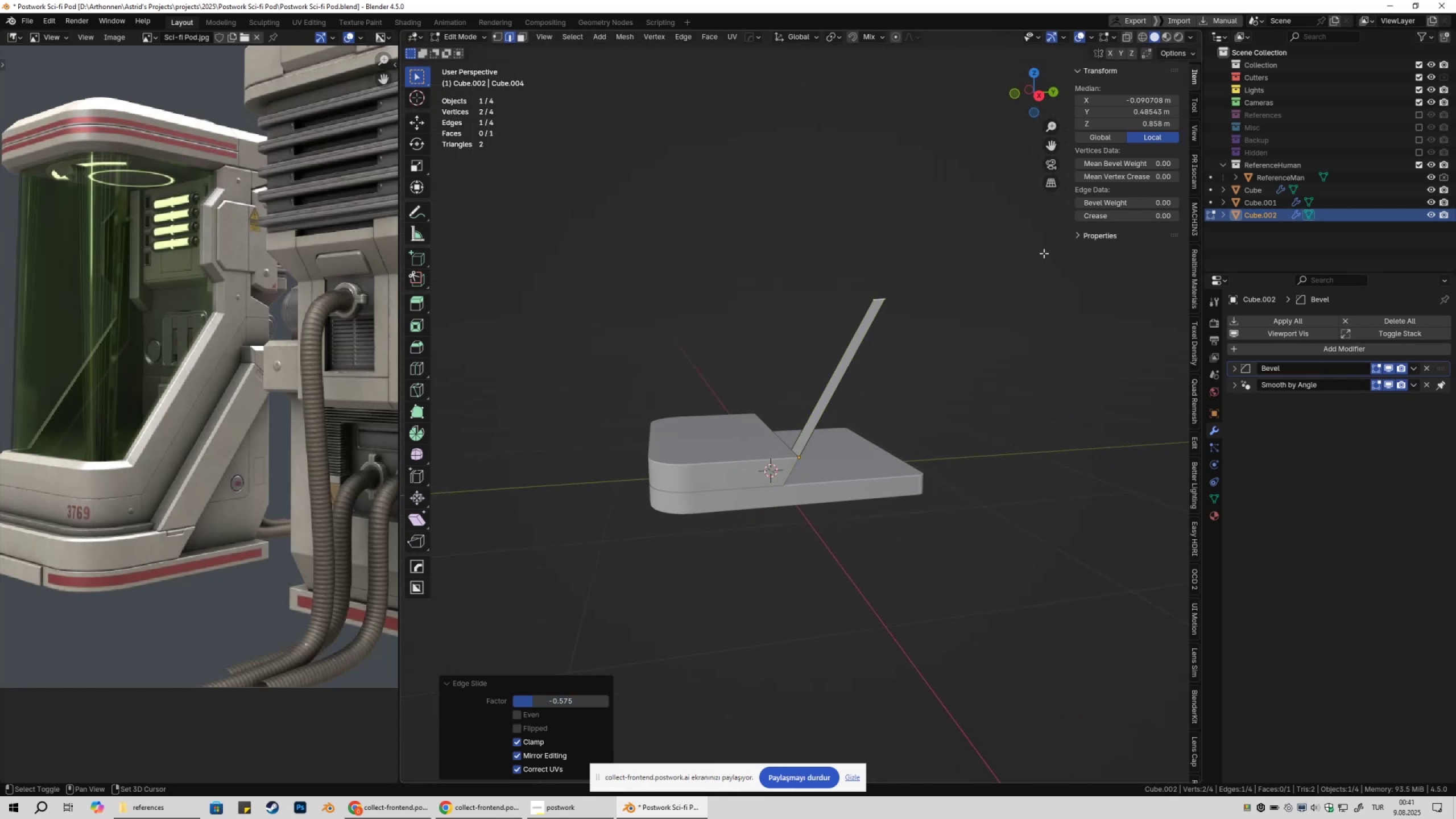 
key(Shift+ShiftLeft)
 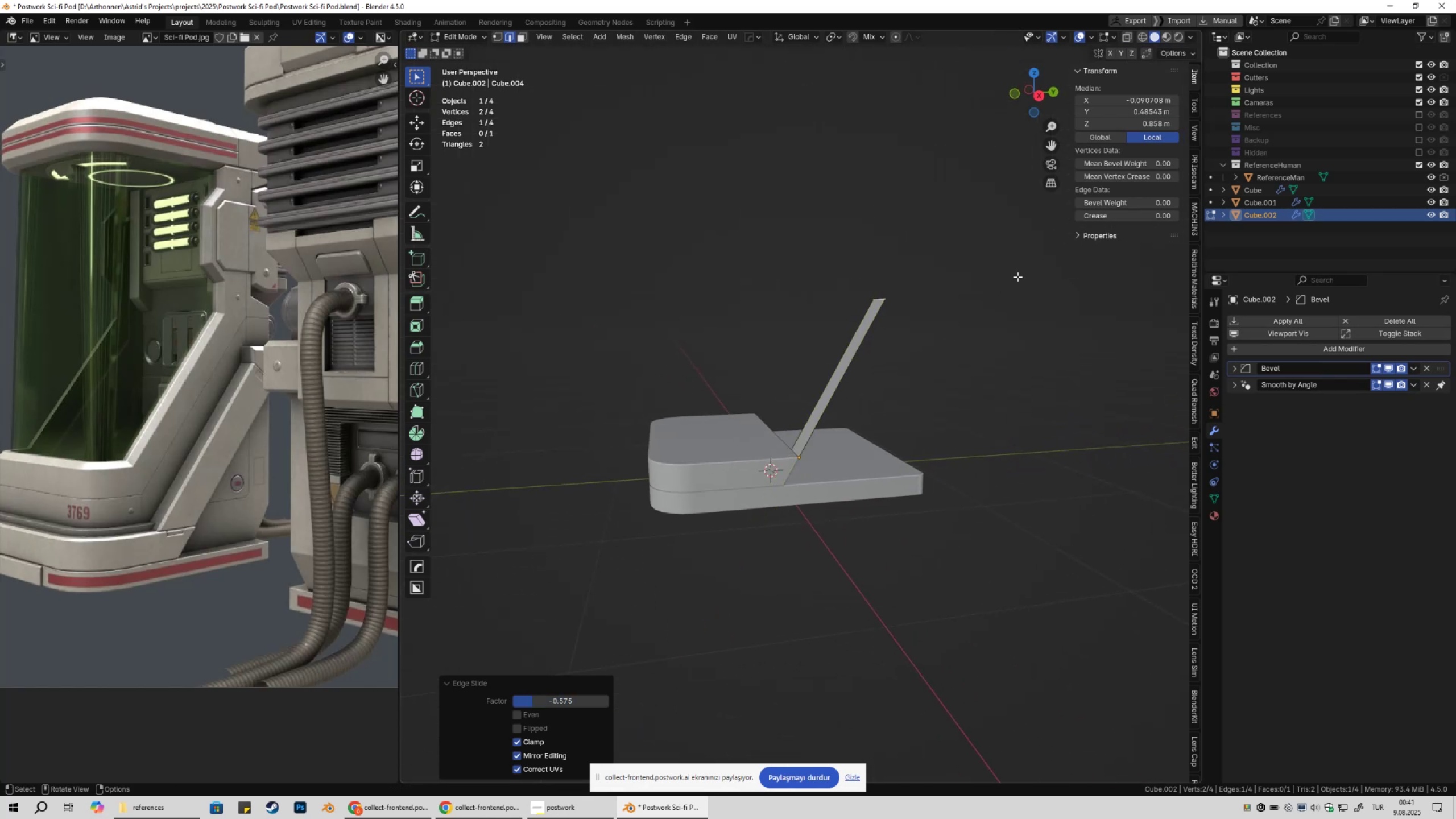 
key(Shift+ShiftLeft)
 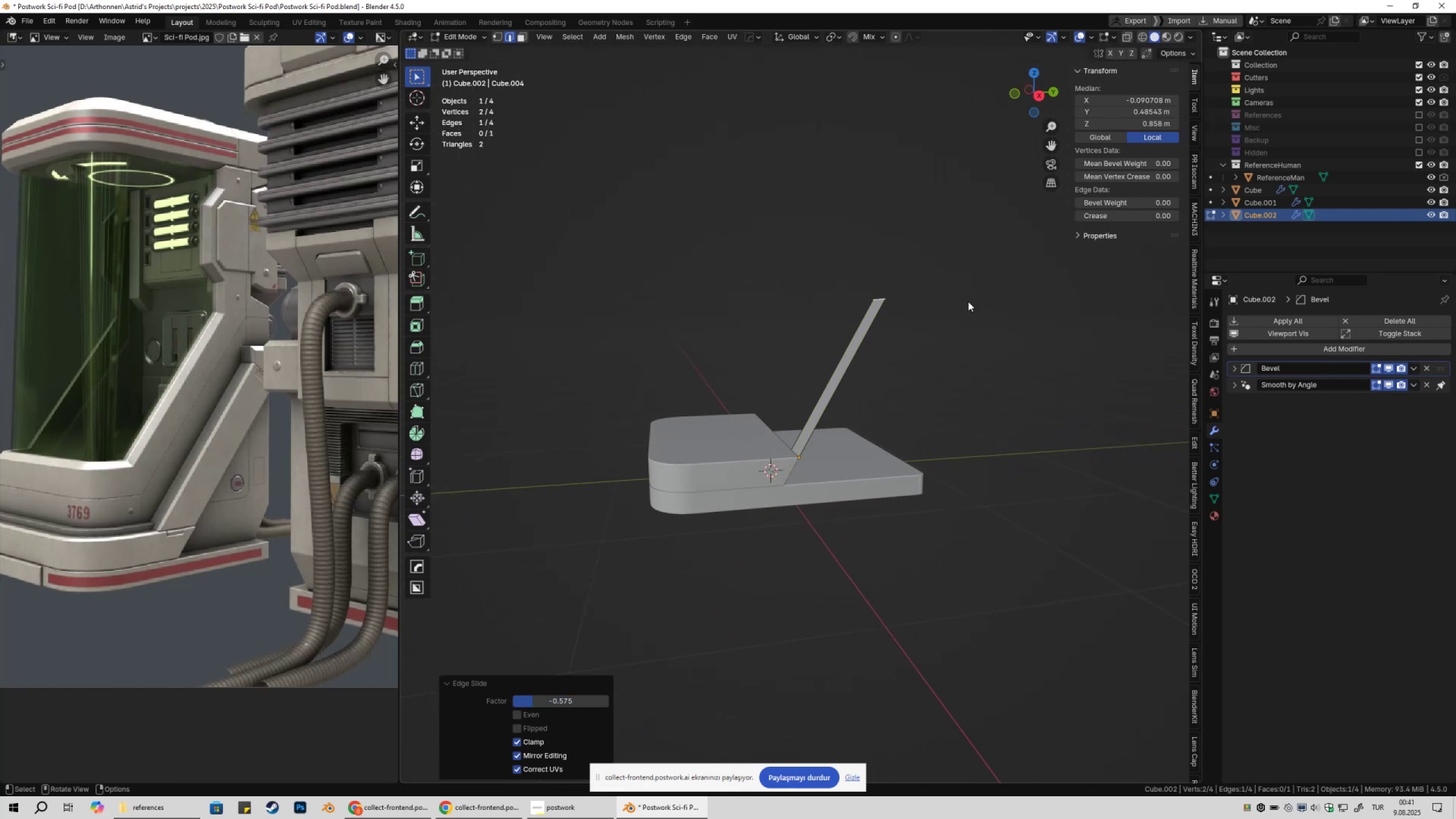 
key(Tab)
 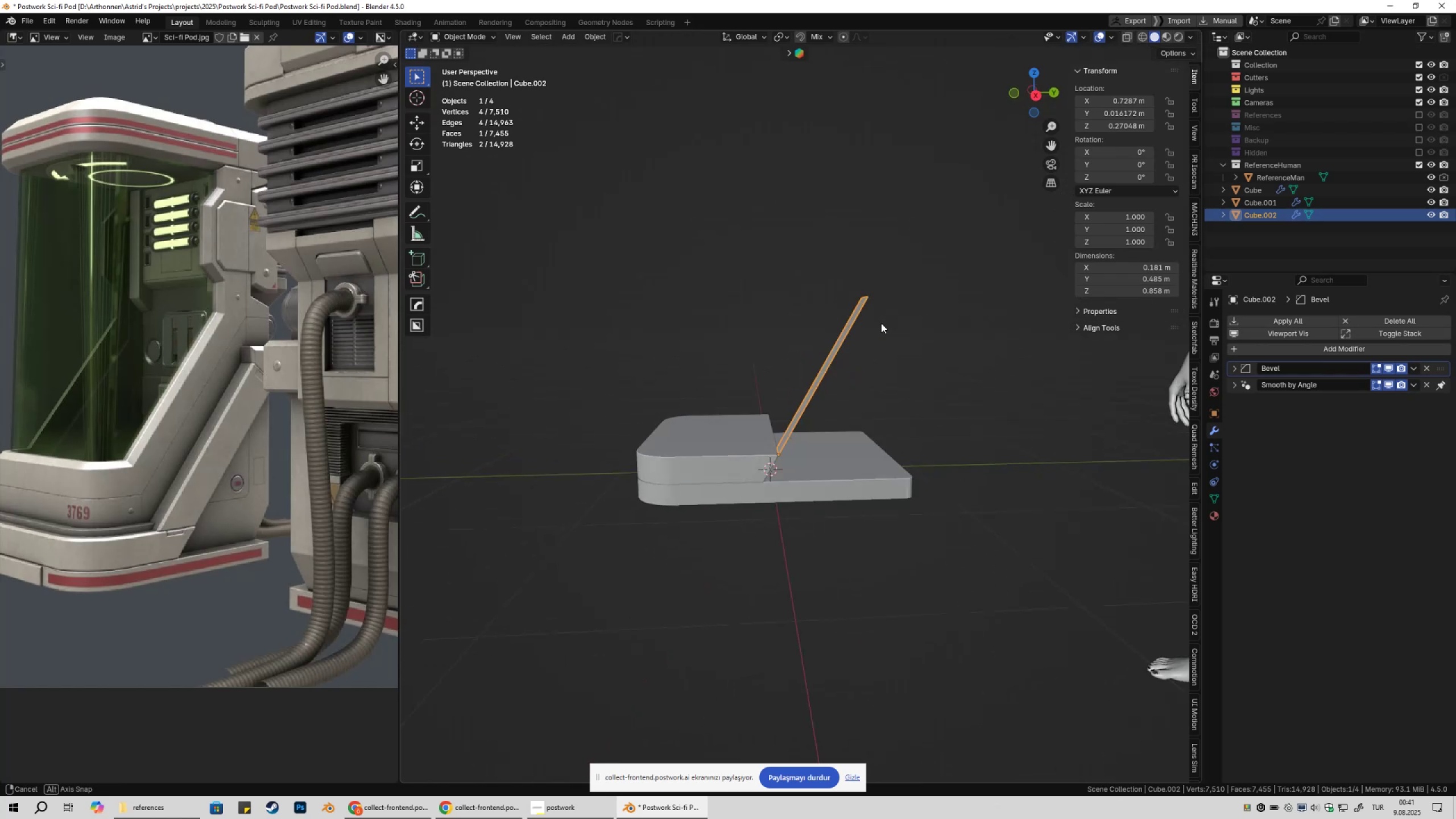 
key(Tab)
 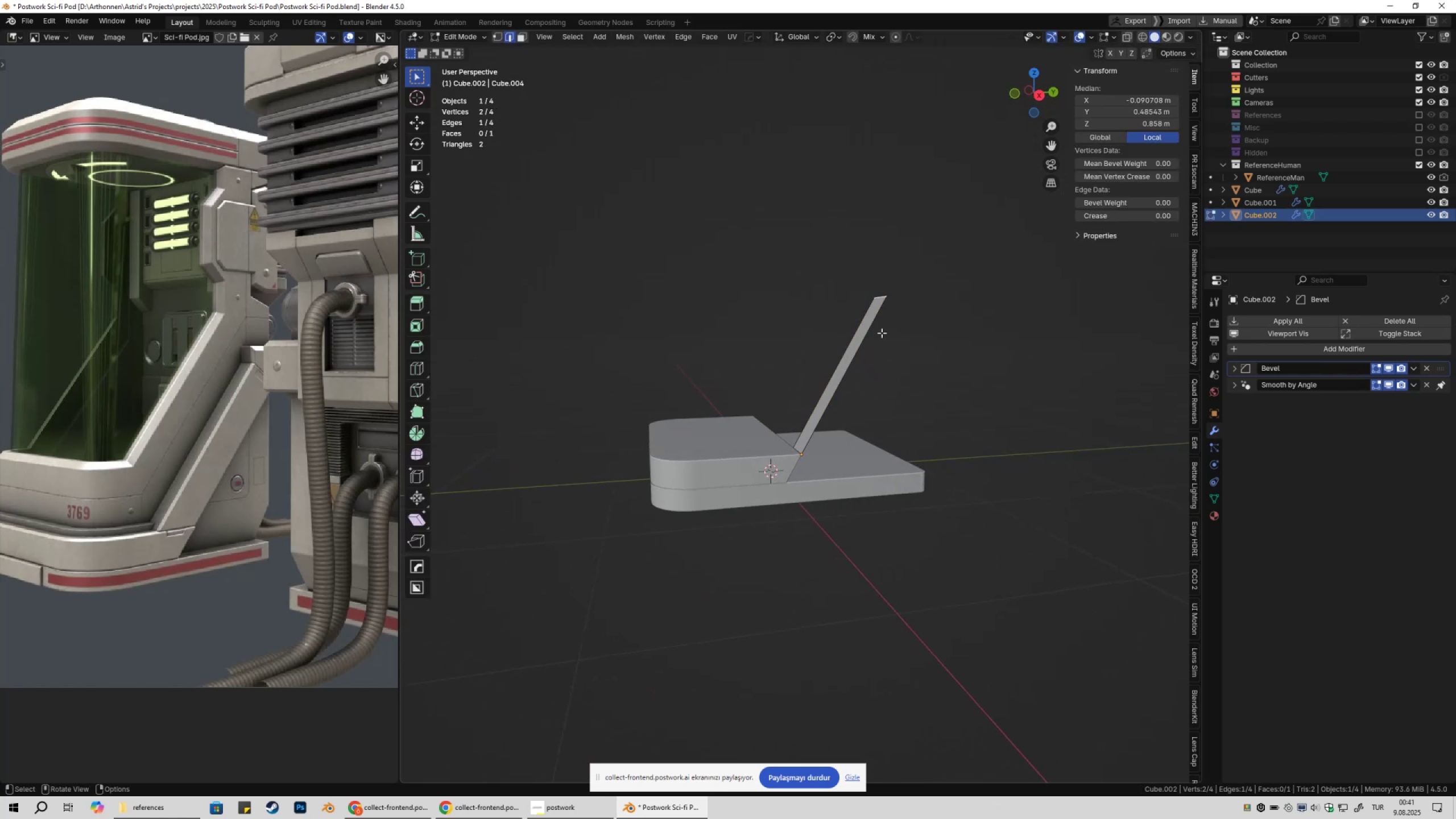 
scroll: coordinate [882, 333], scroll_direction: up, amount: 1.0
 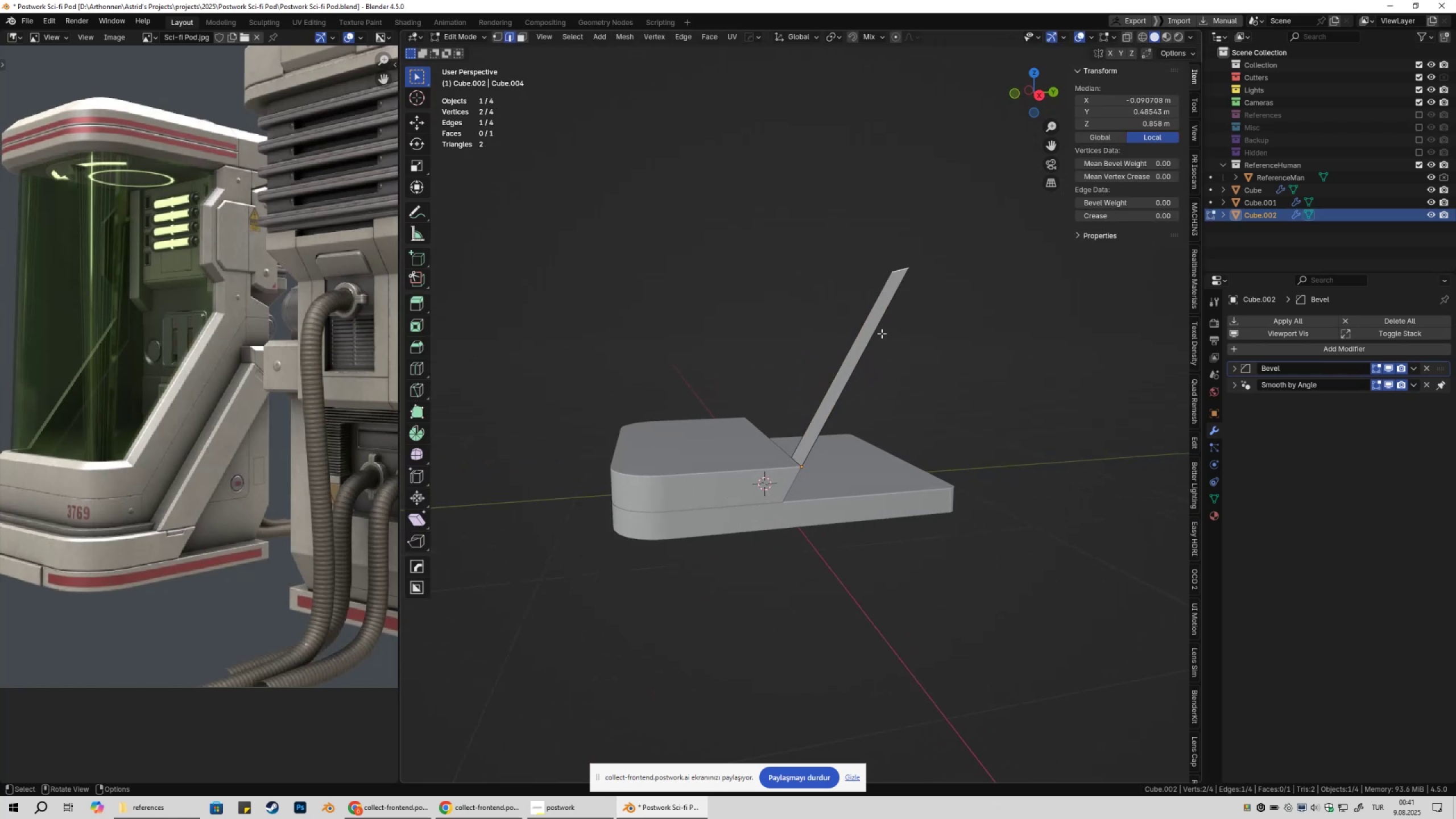 
key(3)
 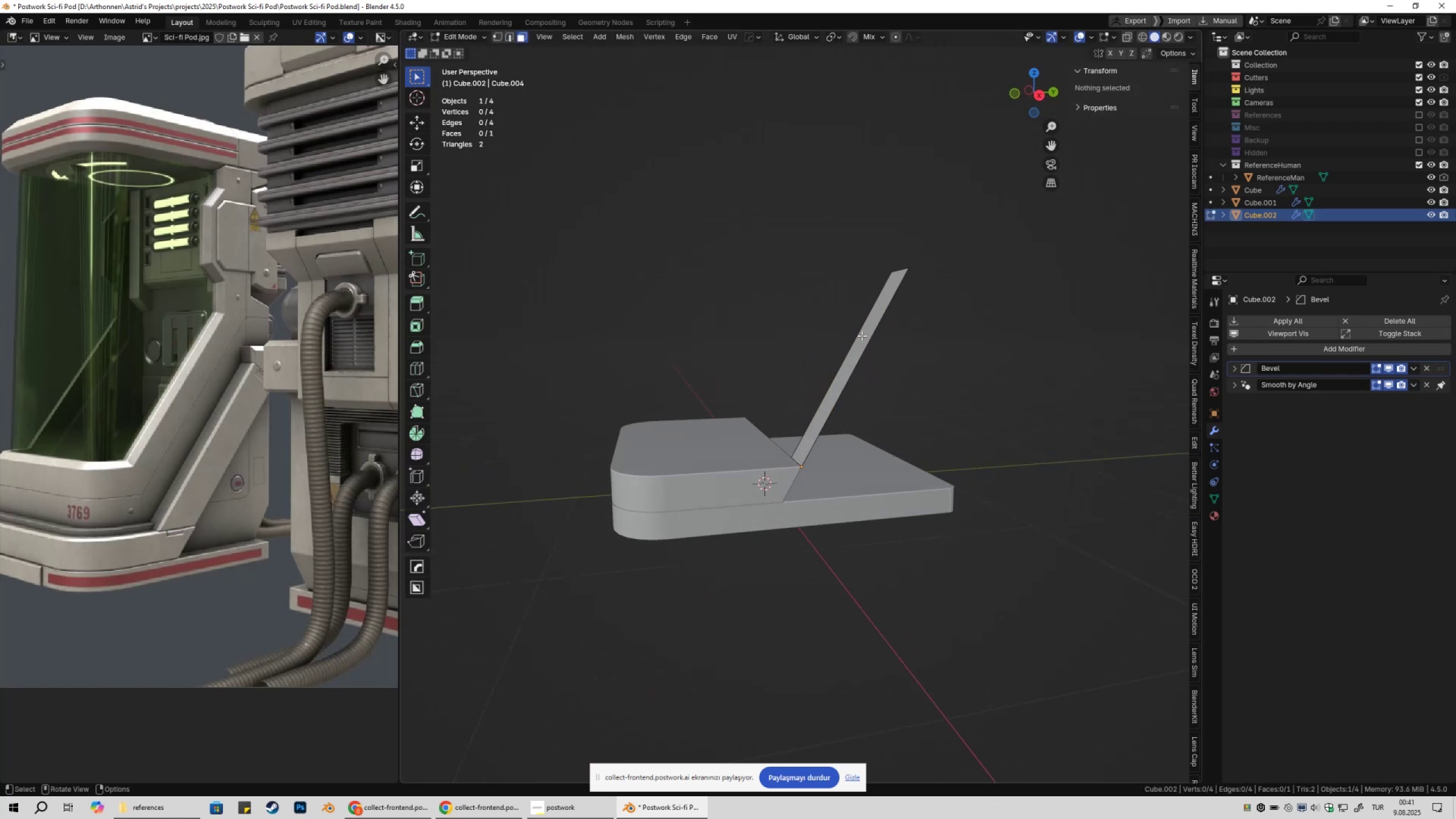 
left_click([862, 336])
 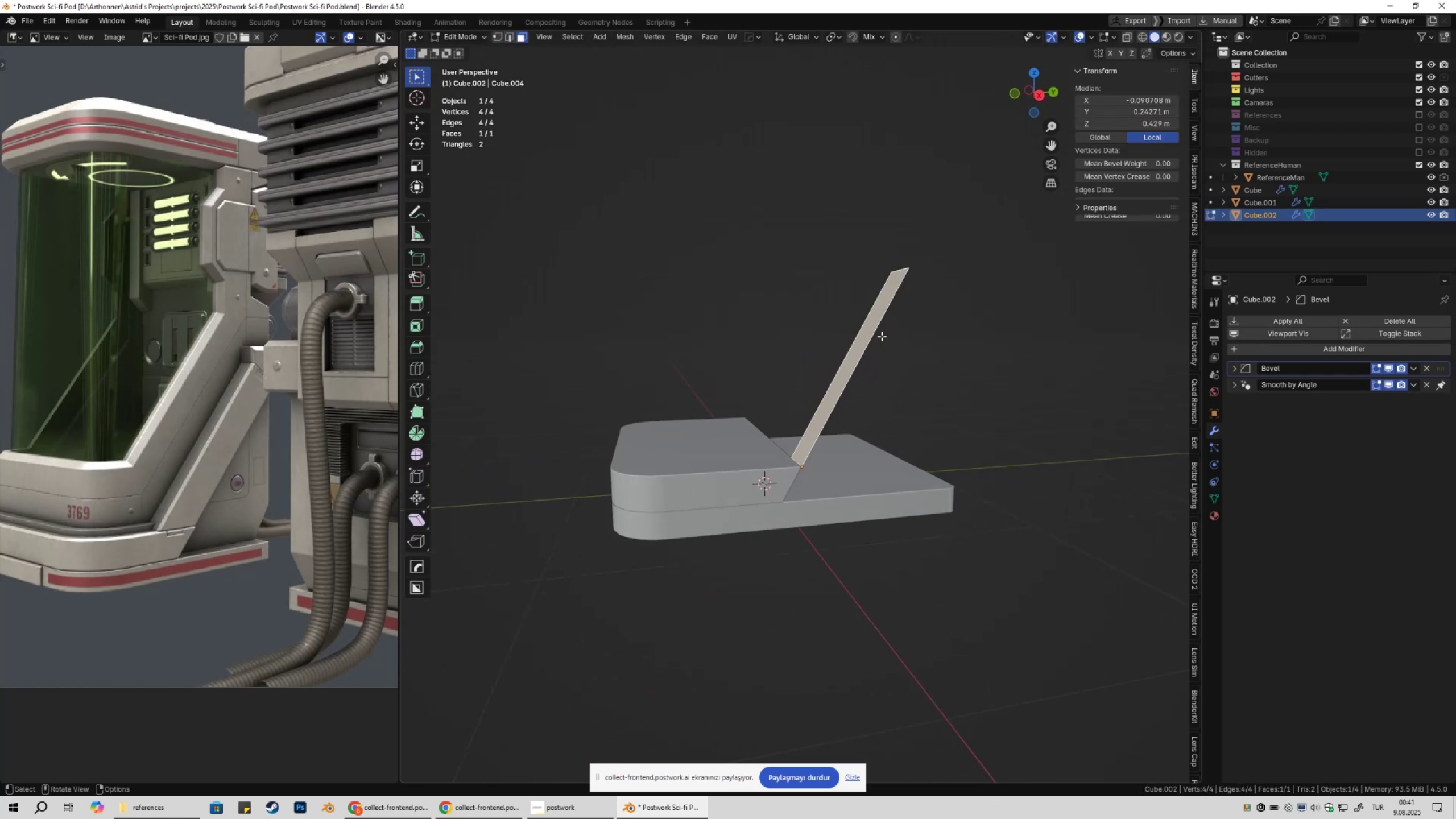 
hold_key(key=ShiftLeft, duration=0.39)
 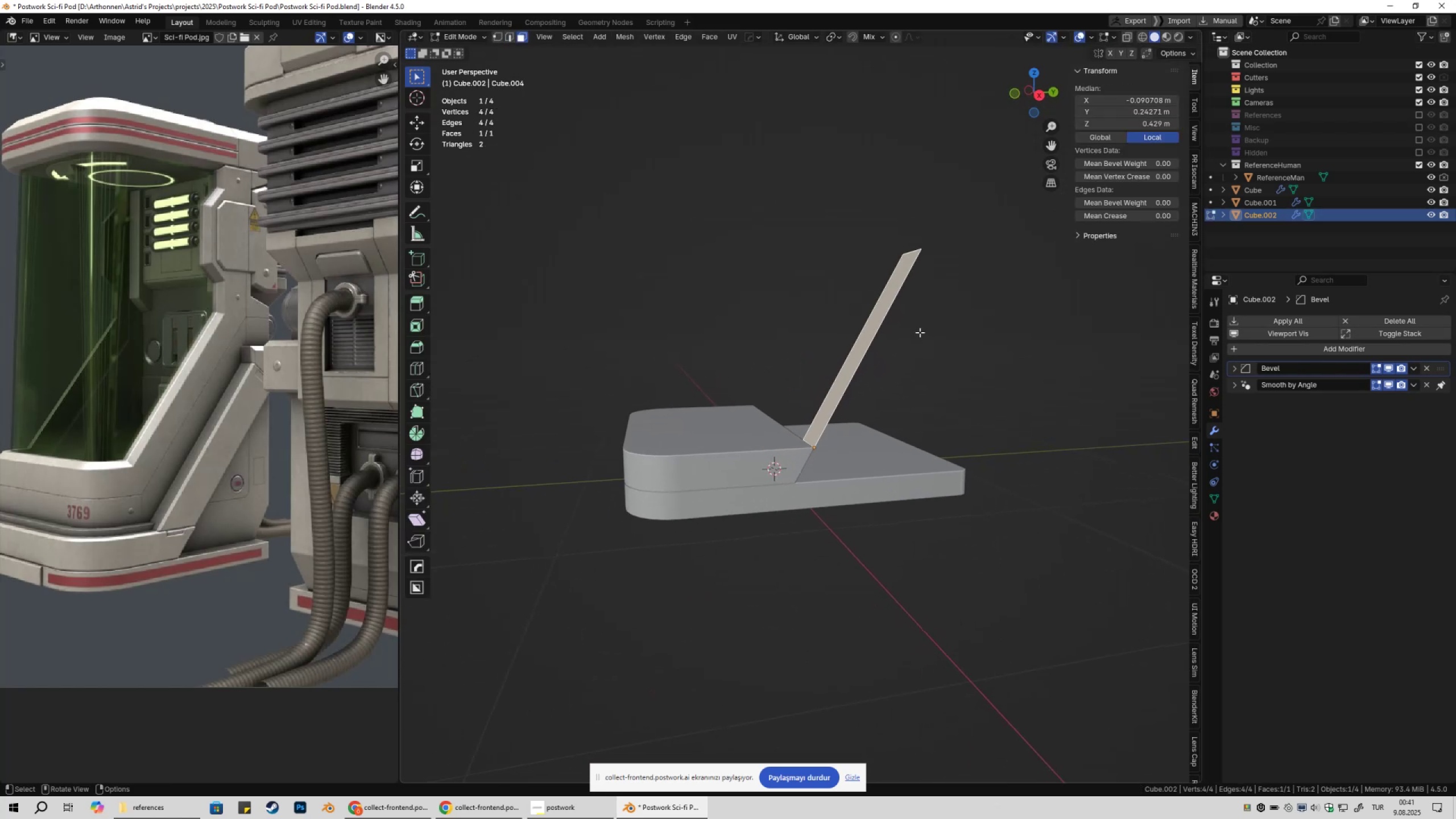 
scroll: coordinate [911, 354], scroll_direction: up, amount: 2.0
 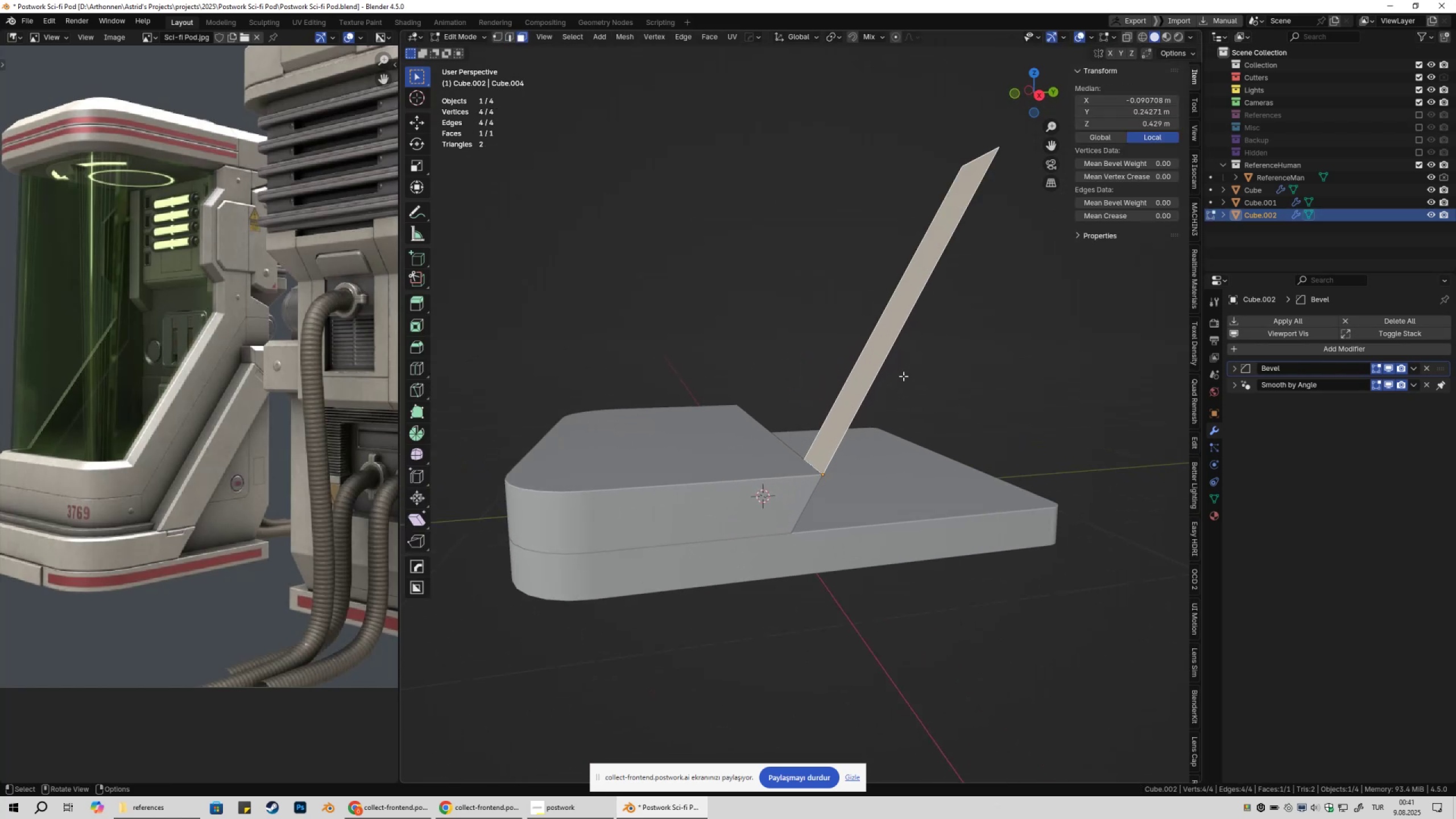 
scroll: coordinate [904, 383], scroll_direction: down, amount: 2.0
 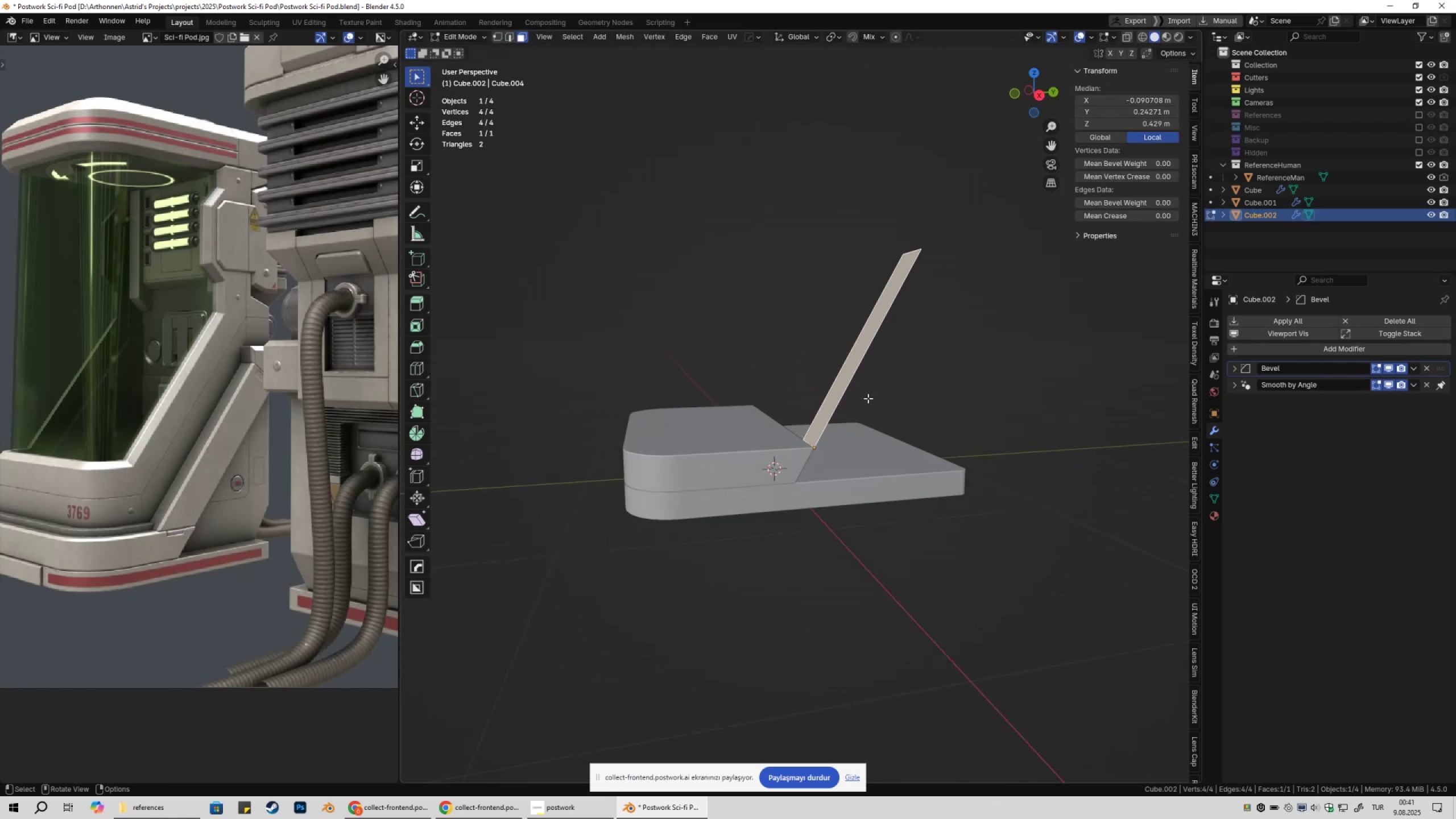 
type(ey)
 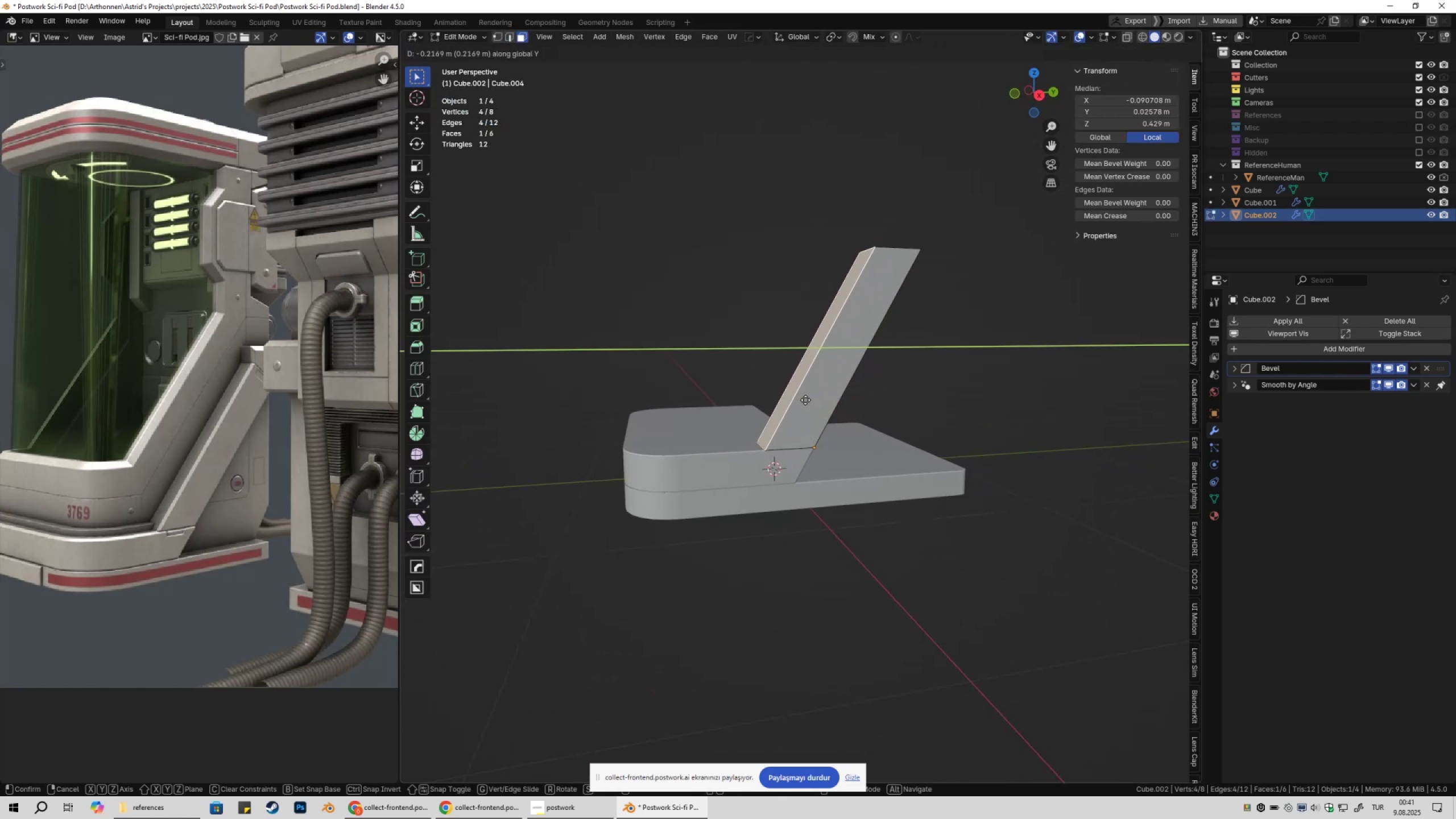 
hold_key(key=ShiftLeft, duration=1.52)
 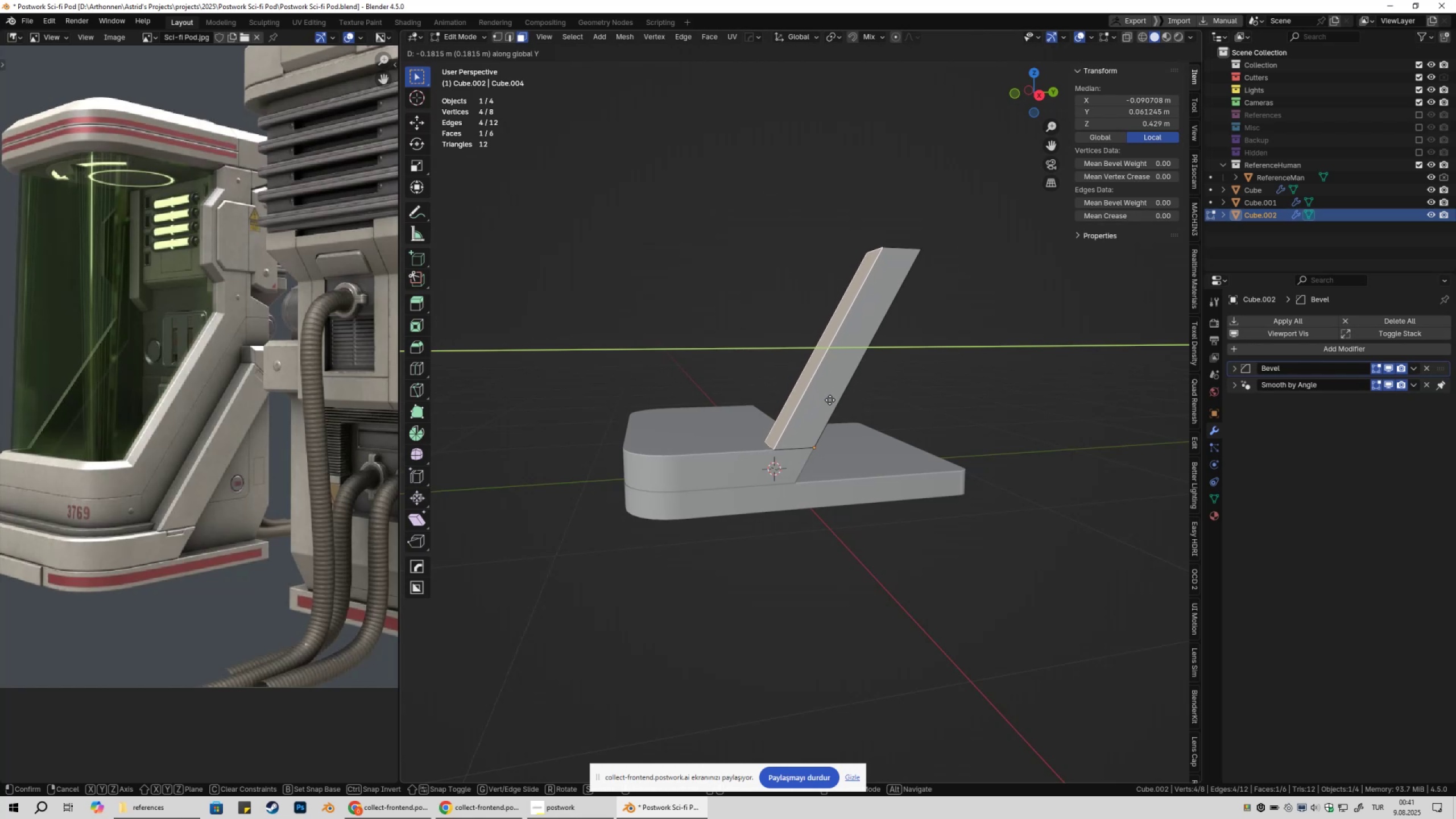 
hold_key(key=ShiftLeft, duration=1.52)
 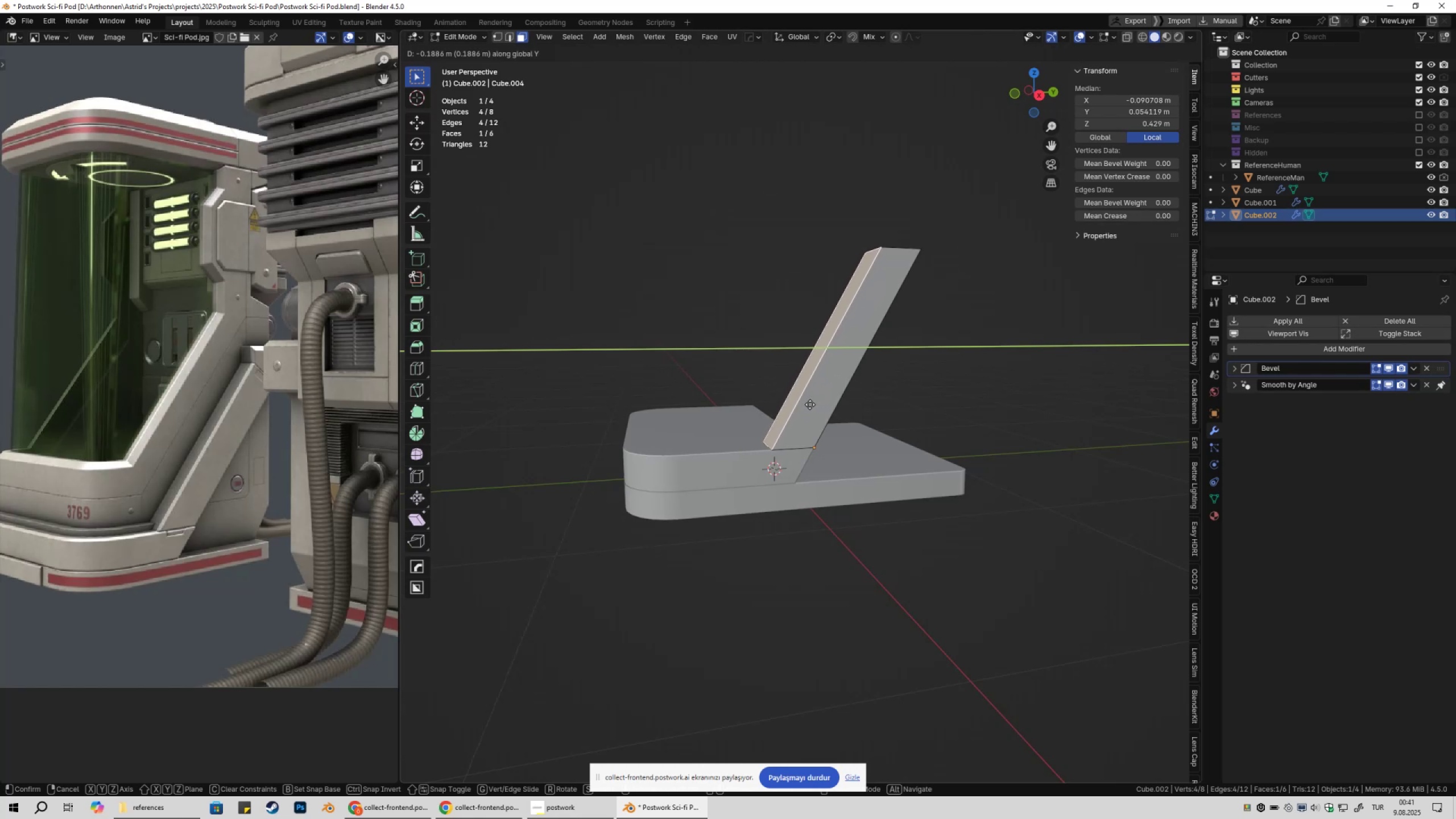 
hold_key(key=ShiftLeft, duration=1.52)
 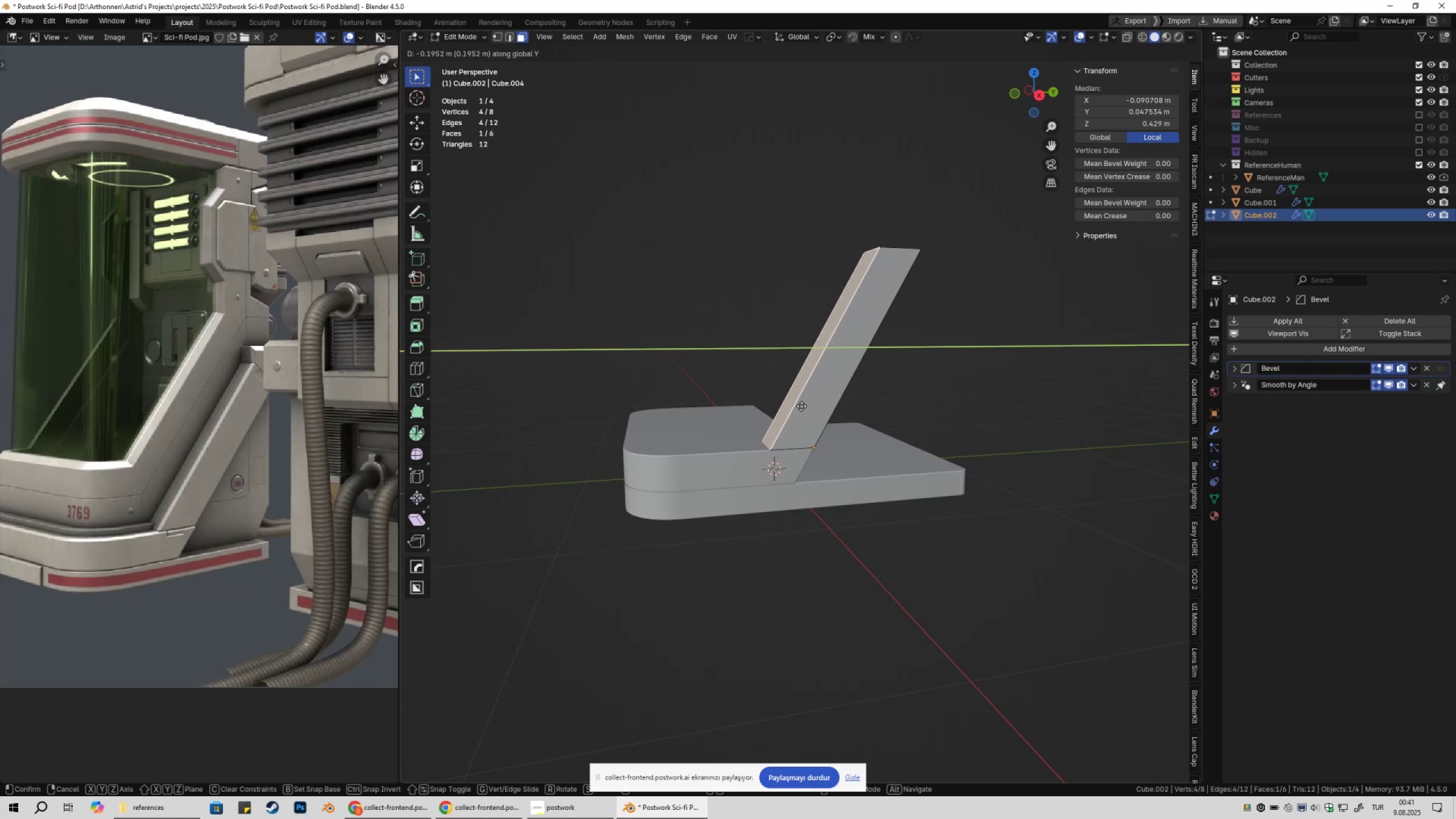 
hold_key(key=ShiftLeft, duration=1.53)
 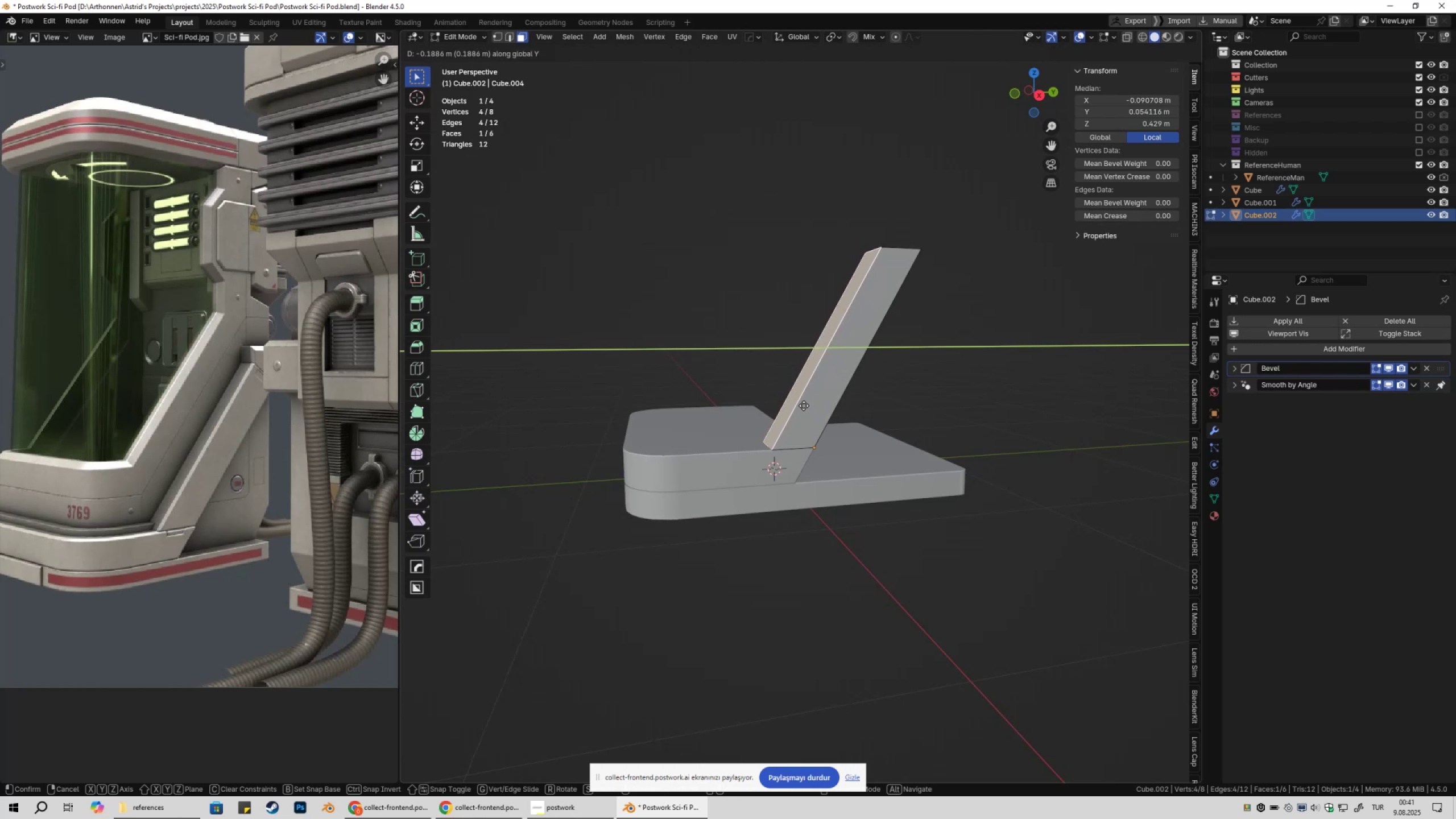 
hold_key(key=ShiftLeft, duration=1.52)
 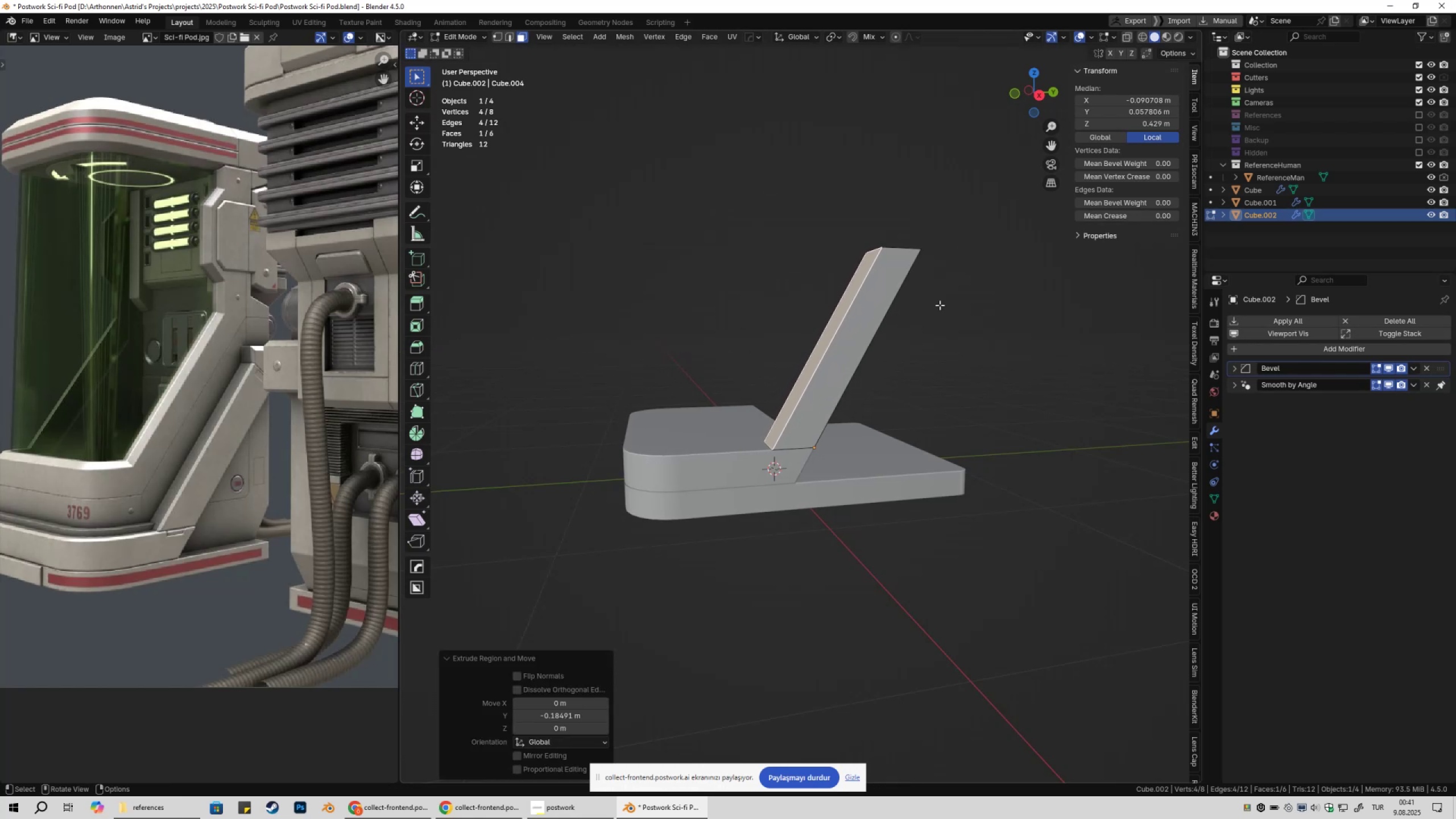 
hold_key(key=ShiftLeft, duration=0.4)
left_click([822, 405])
 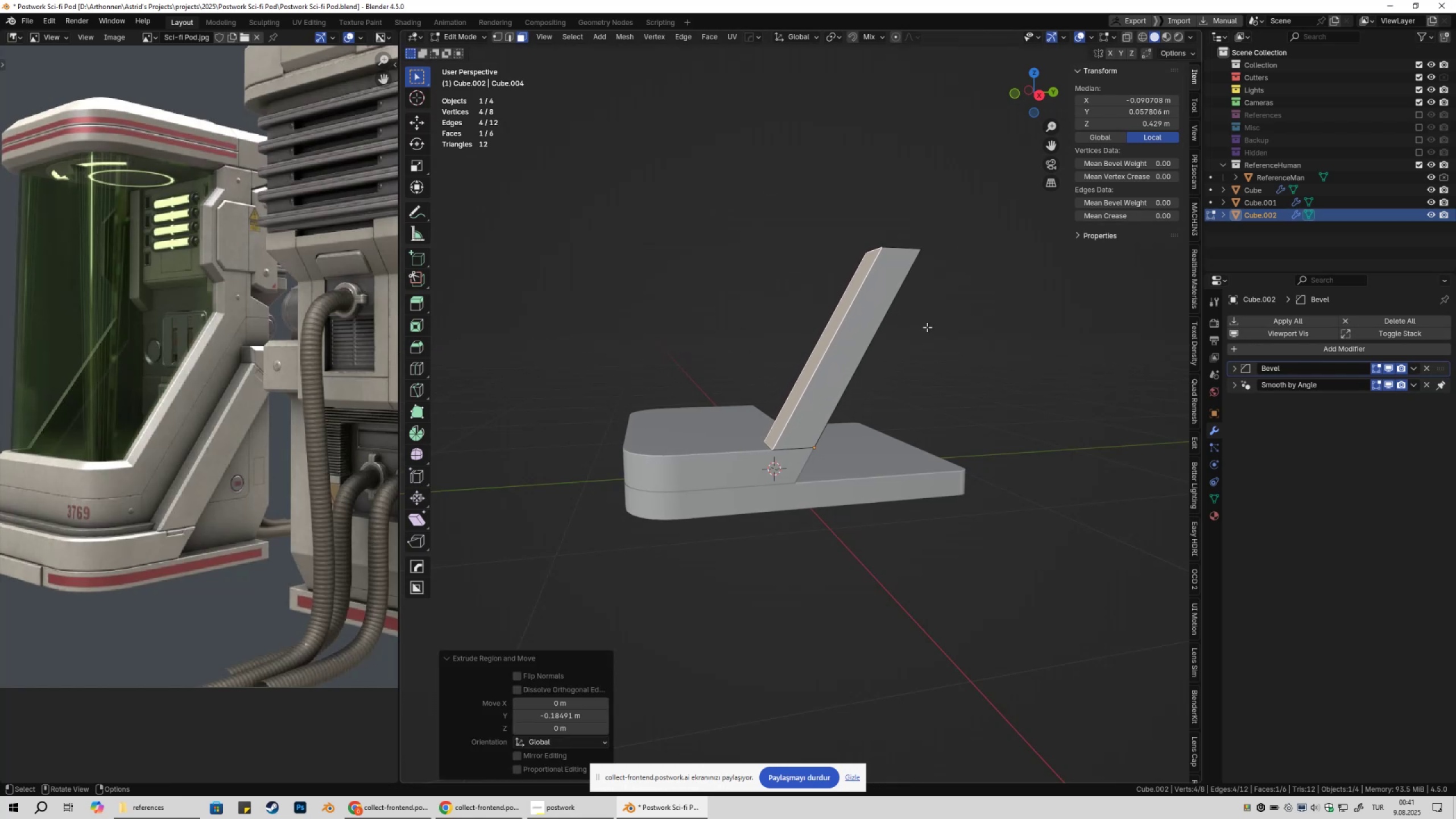 
key(Shift+ShiftLeft)
 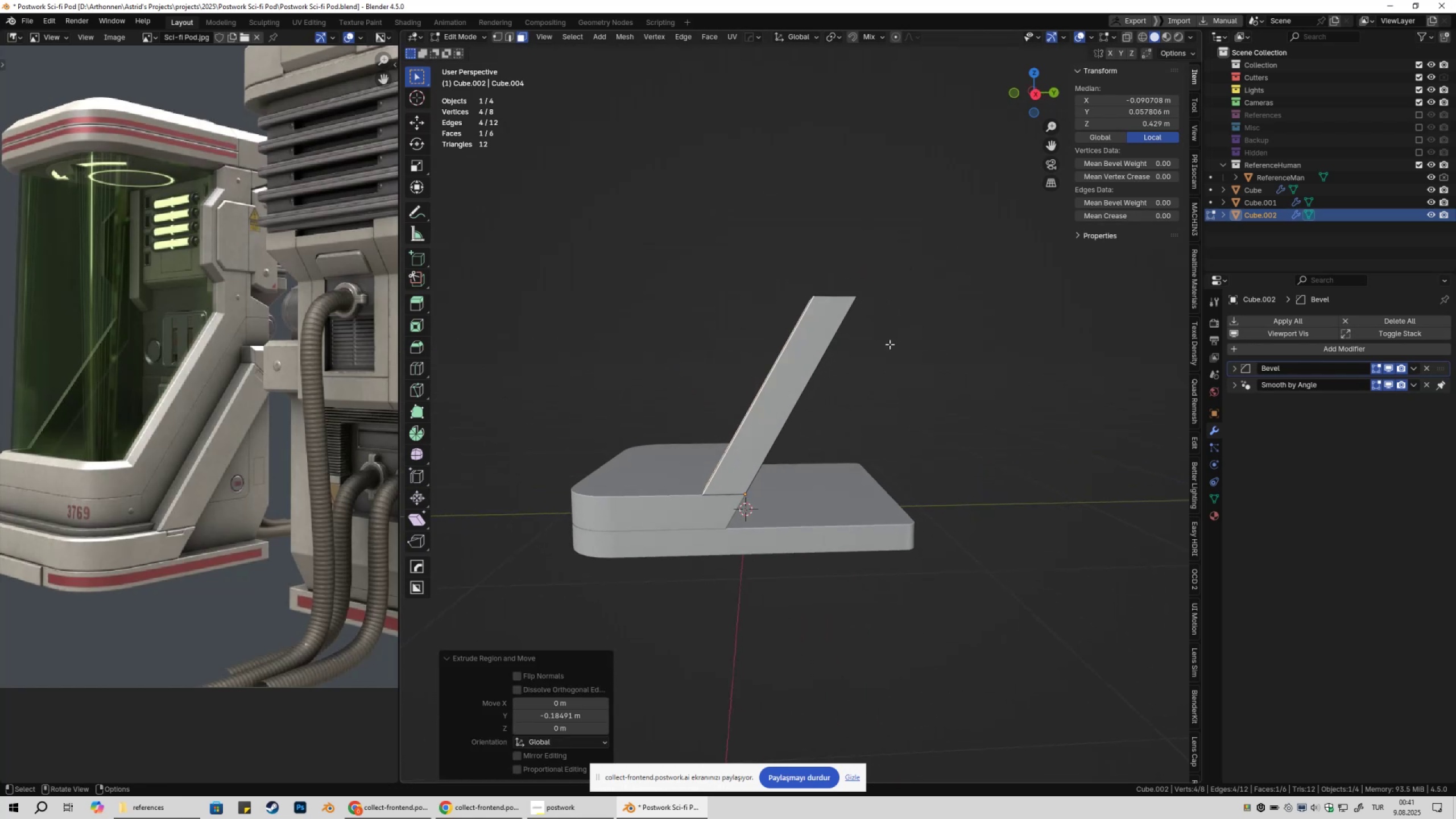 
key(Tab)
 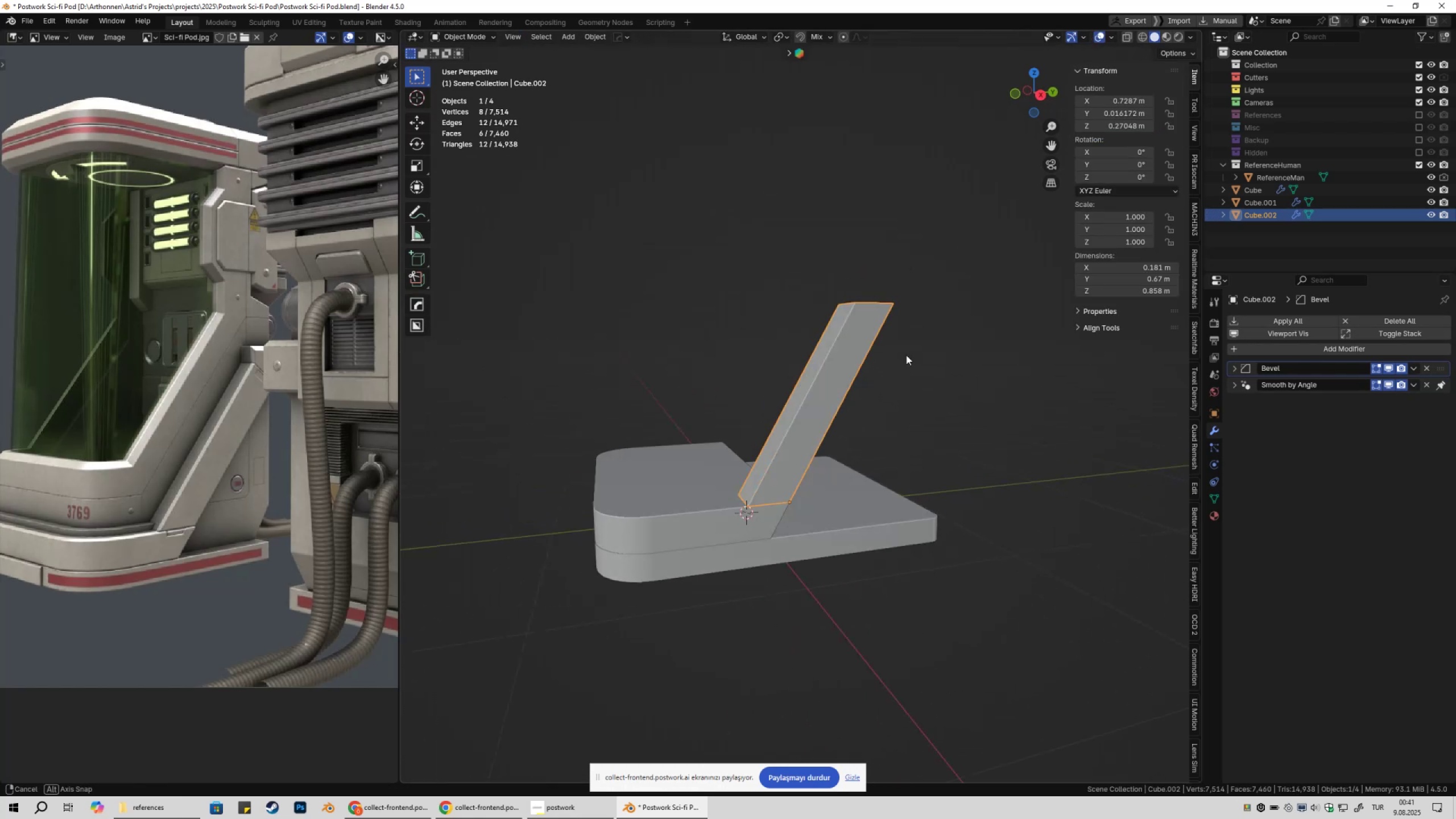 
key(Control+ControlLeft)
 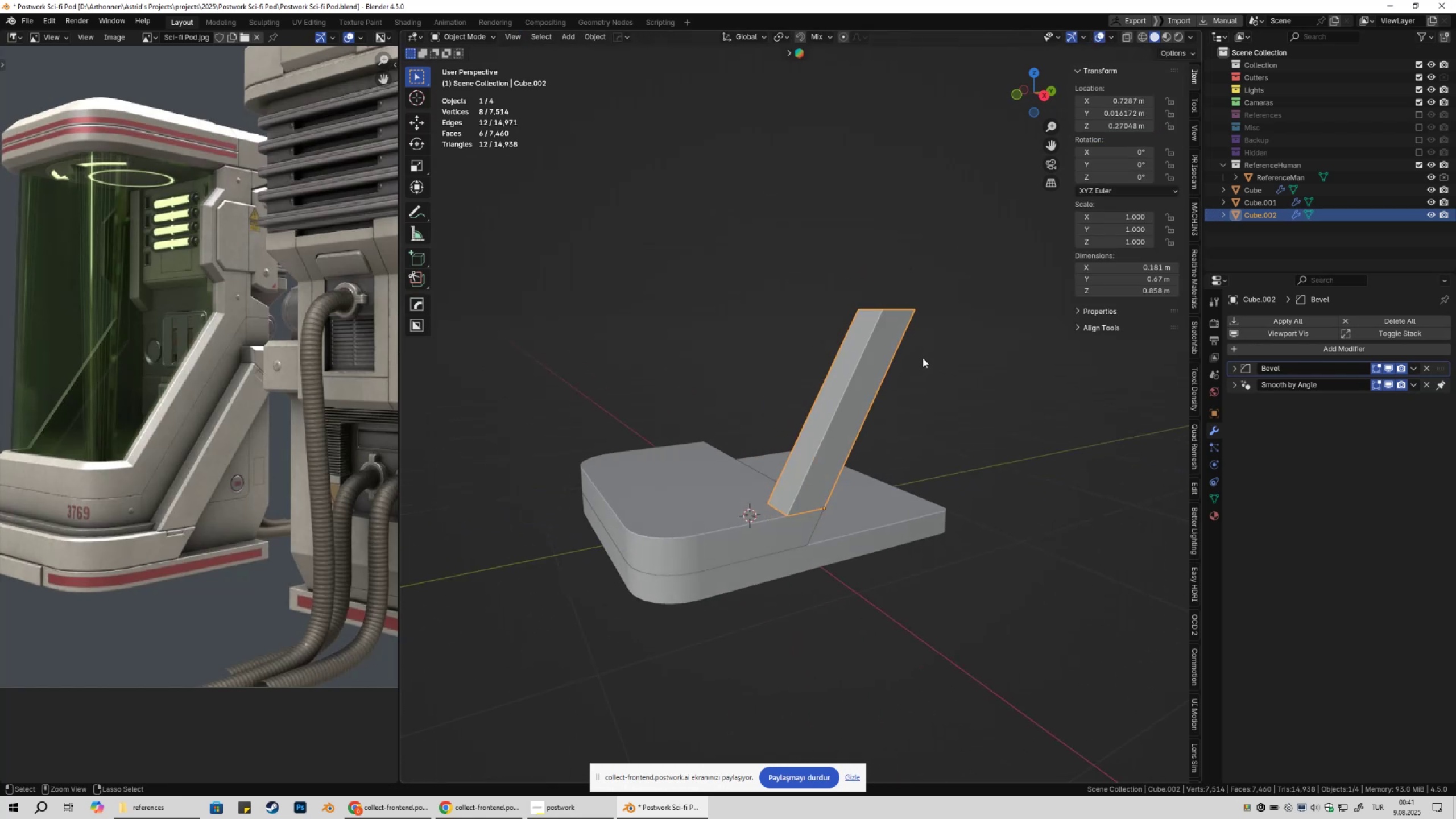 
key(Control+S)
 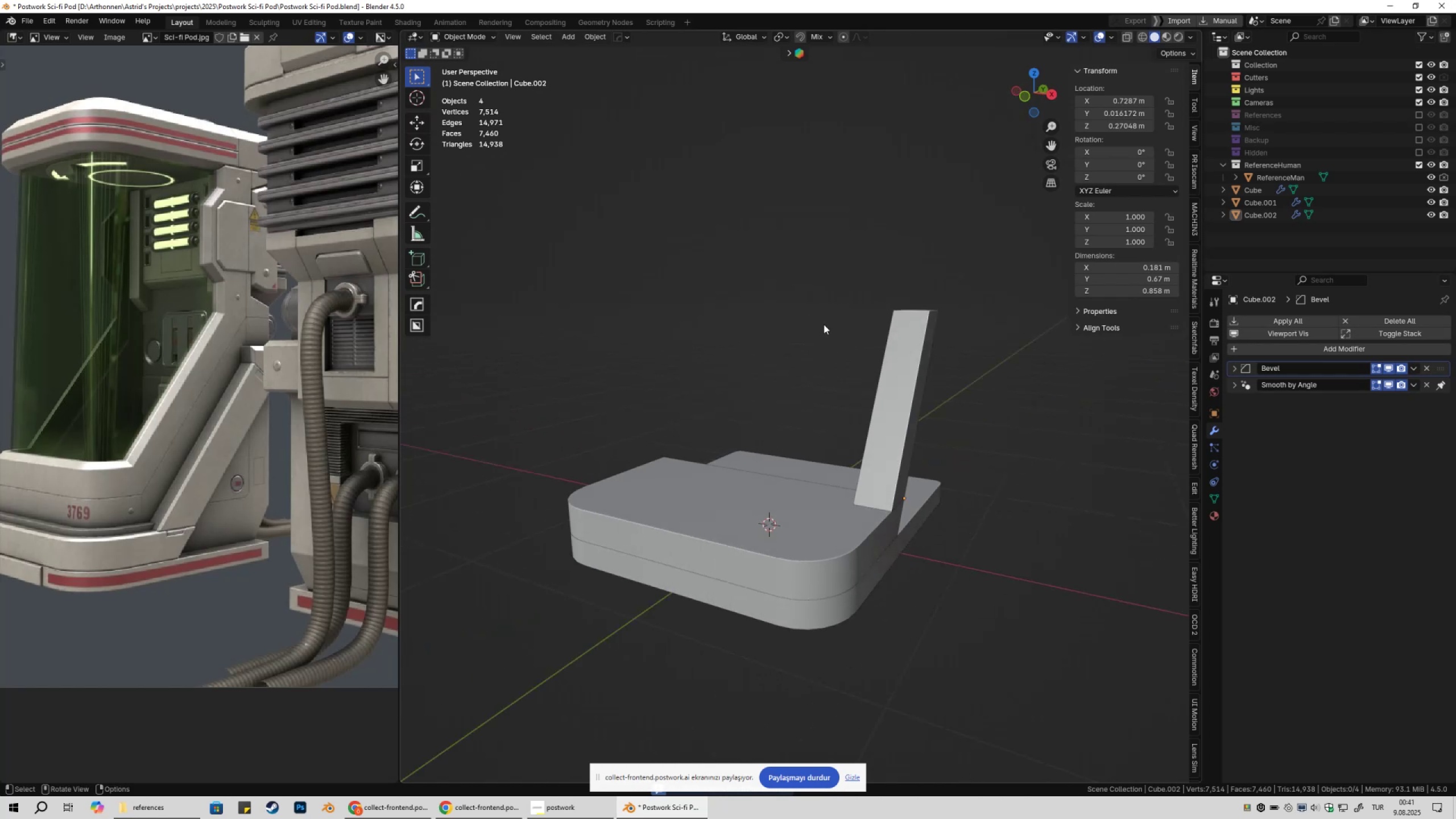 
left_click([915, 374])
 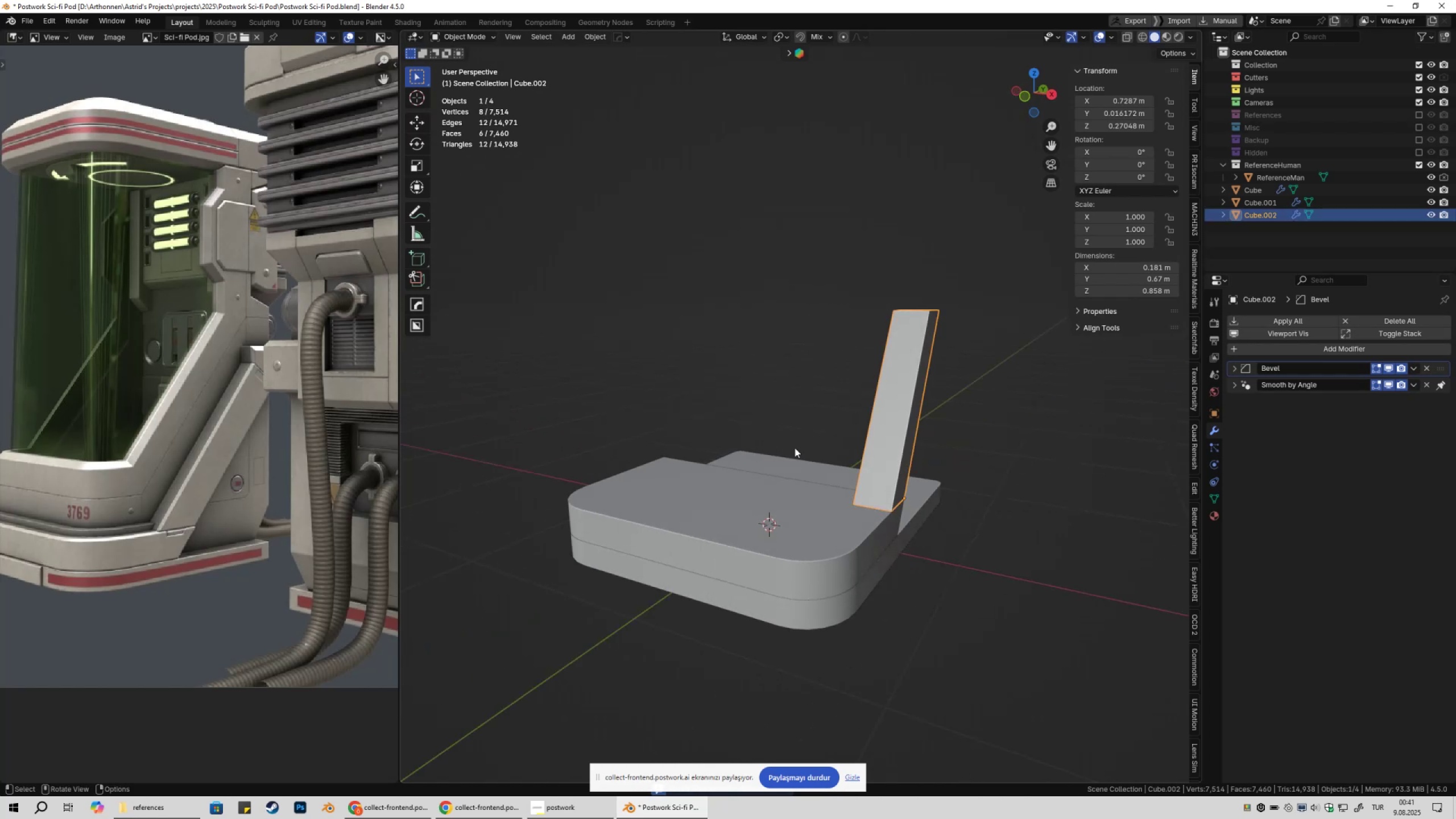 
key(Shift+ShiftLeft)
 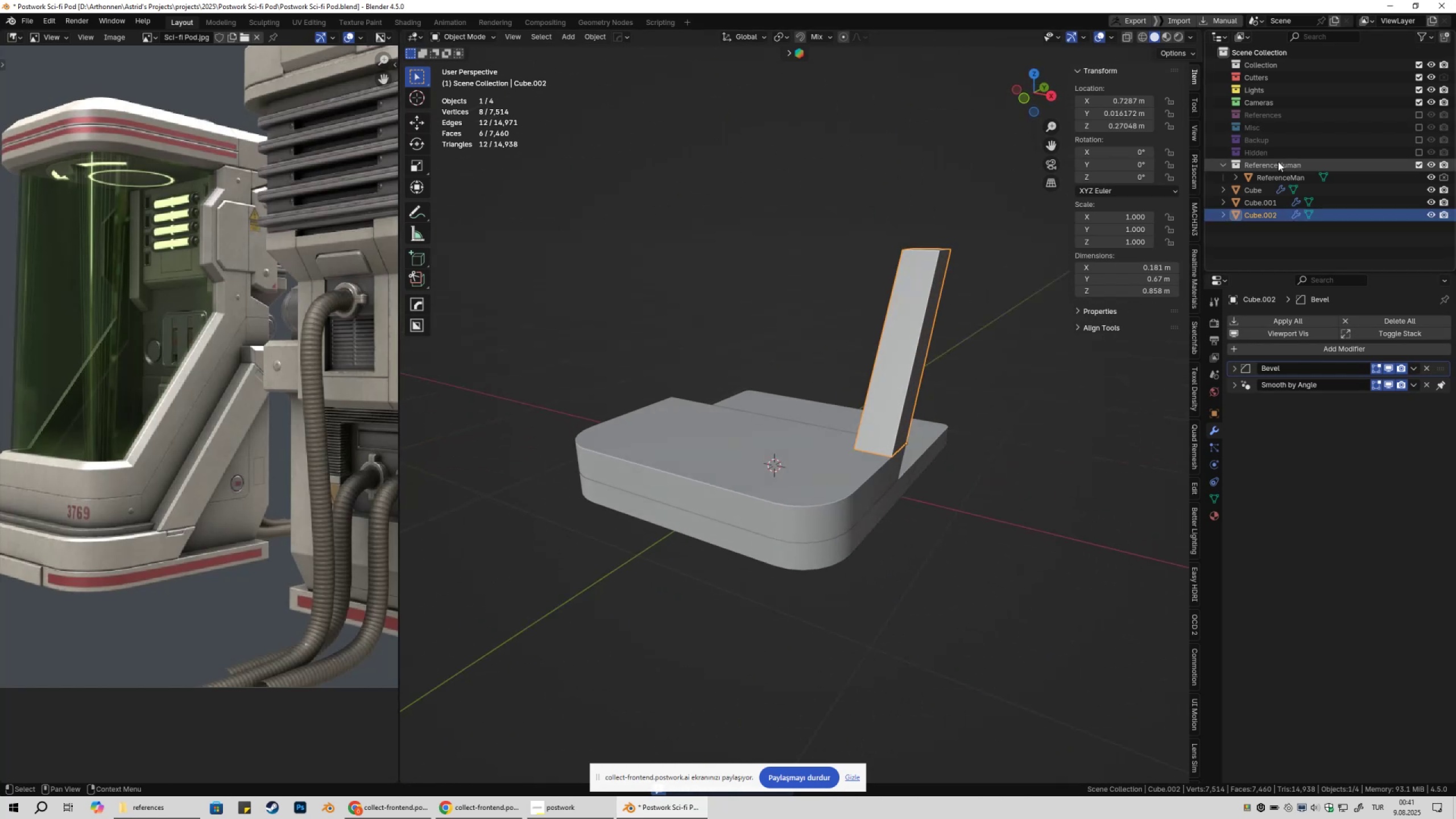 
left_click([1421, 125])
 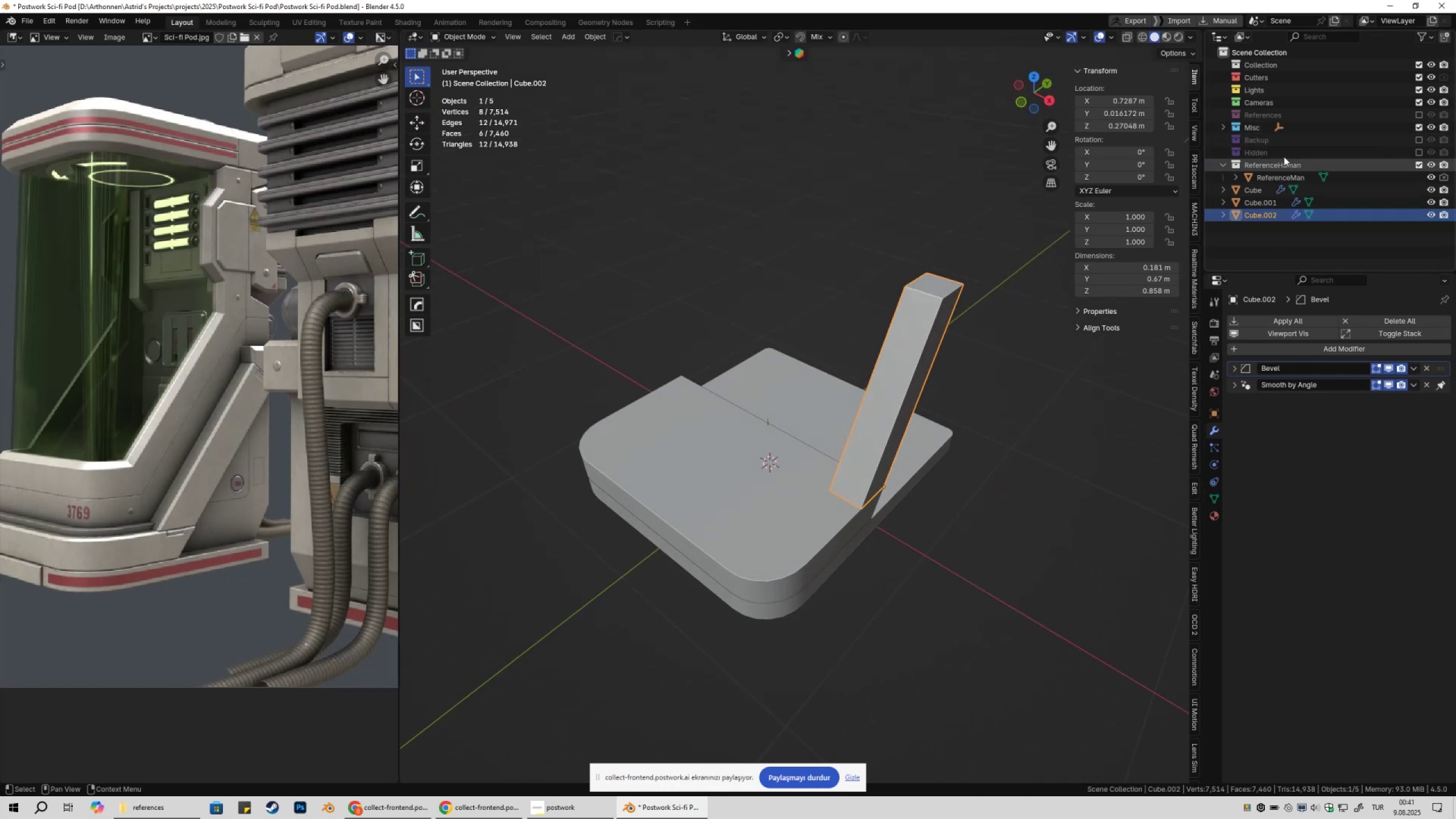 
left_click([1226, 129])
 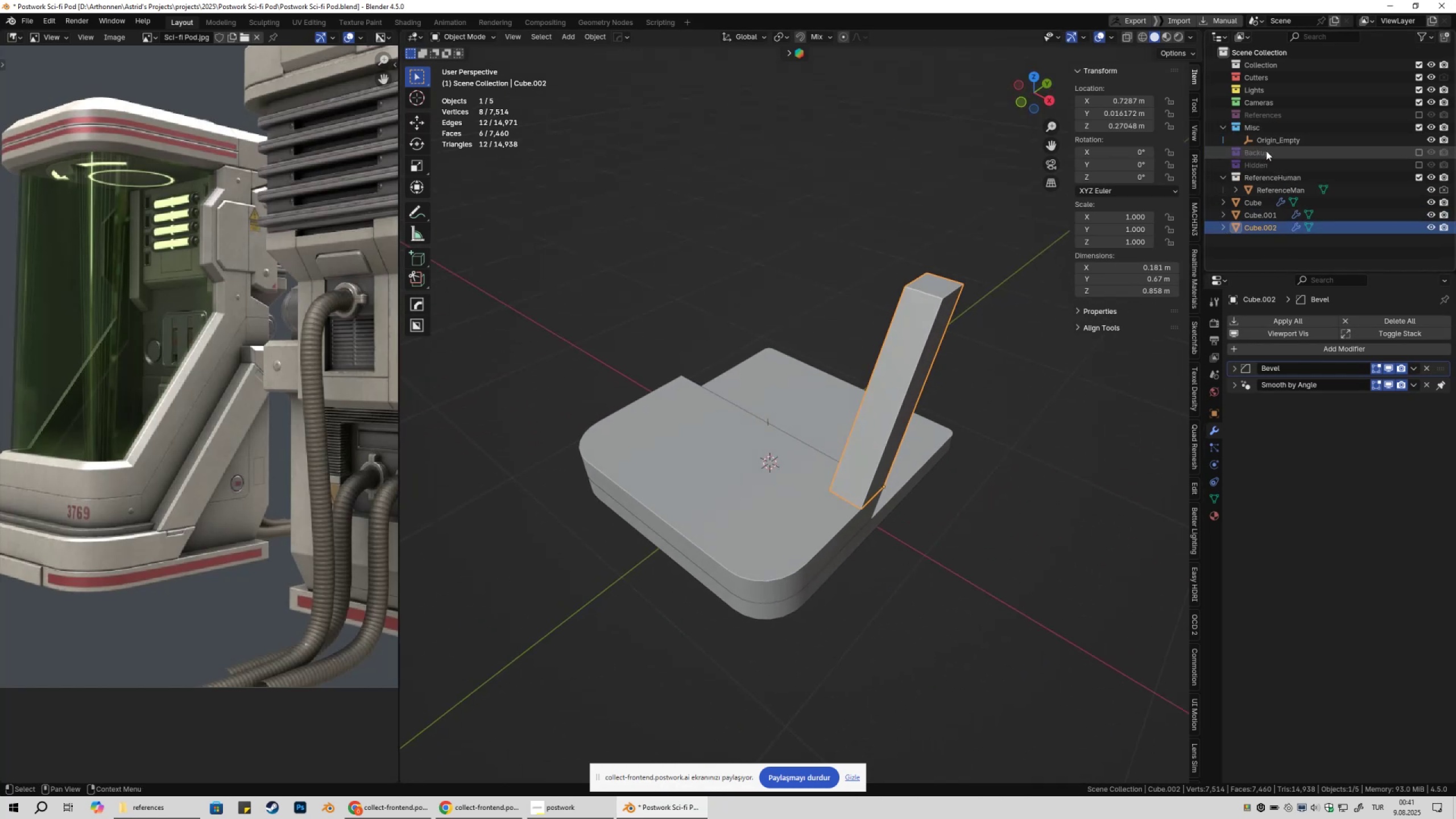 
hold_key(key=ControlLeft, duration=0.63)
left_click([1290, 141])
 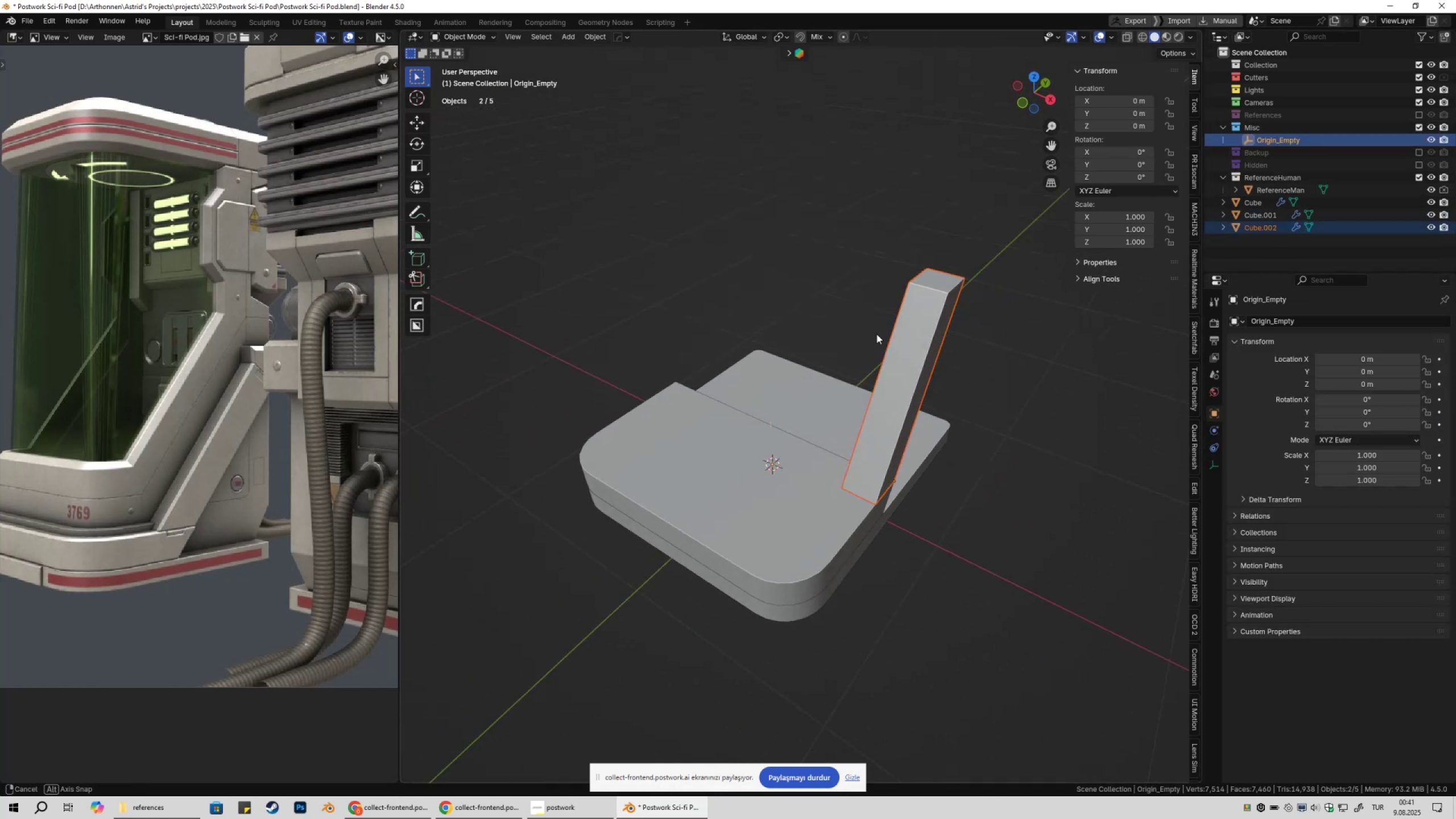 
key(Alt+X)
 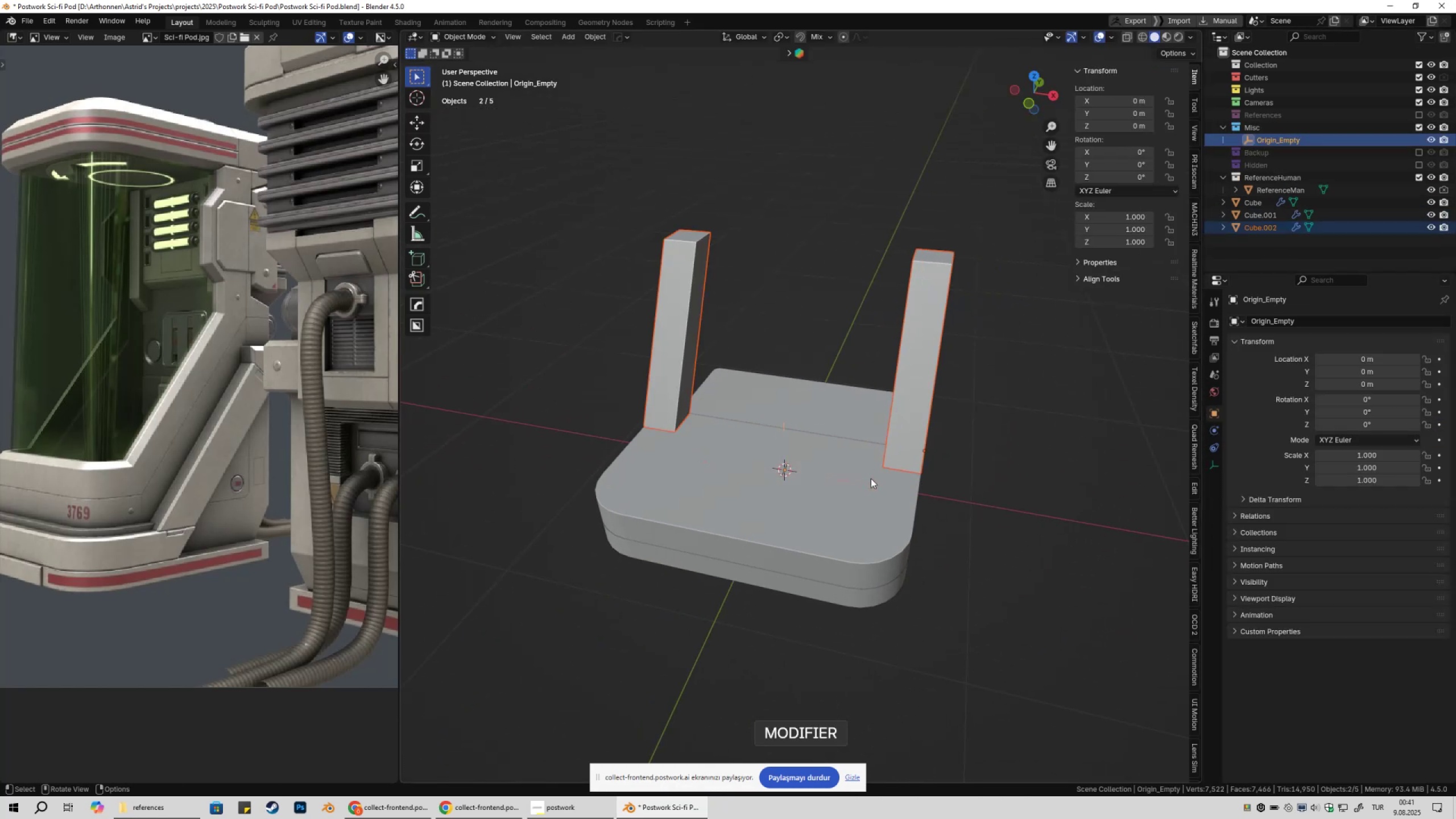 
double_click([1016, 414])
 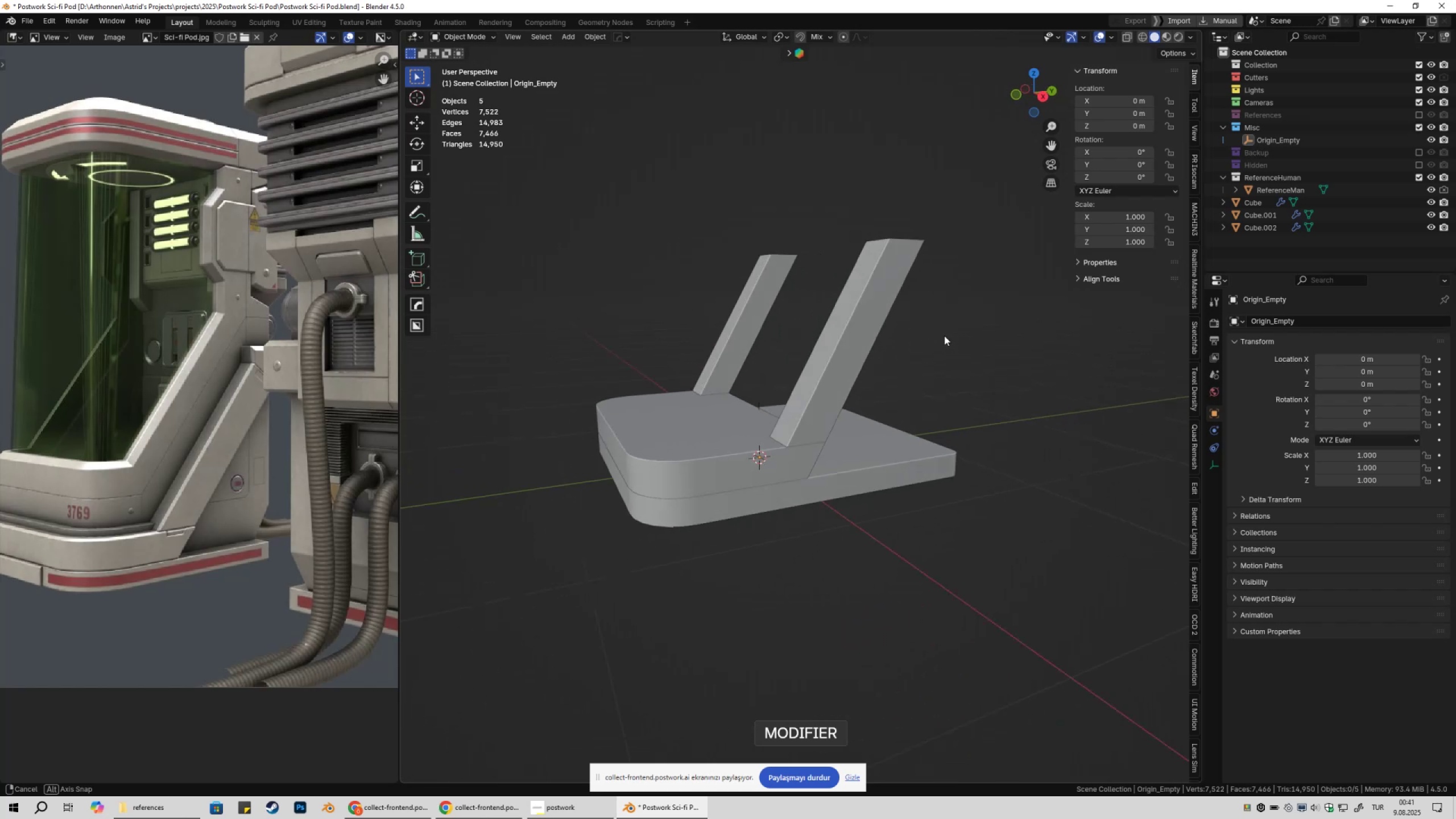 
left_click([928, 351])
 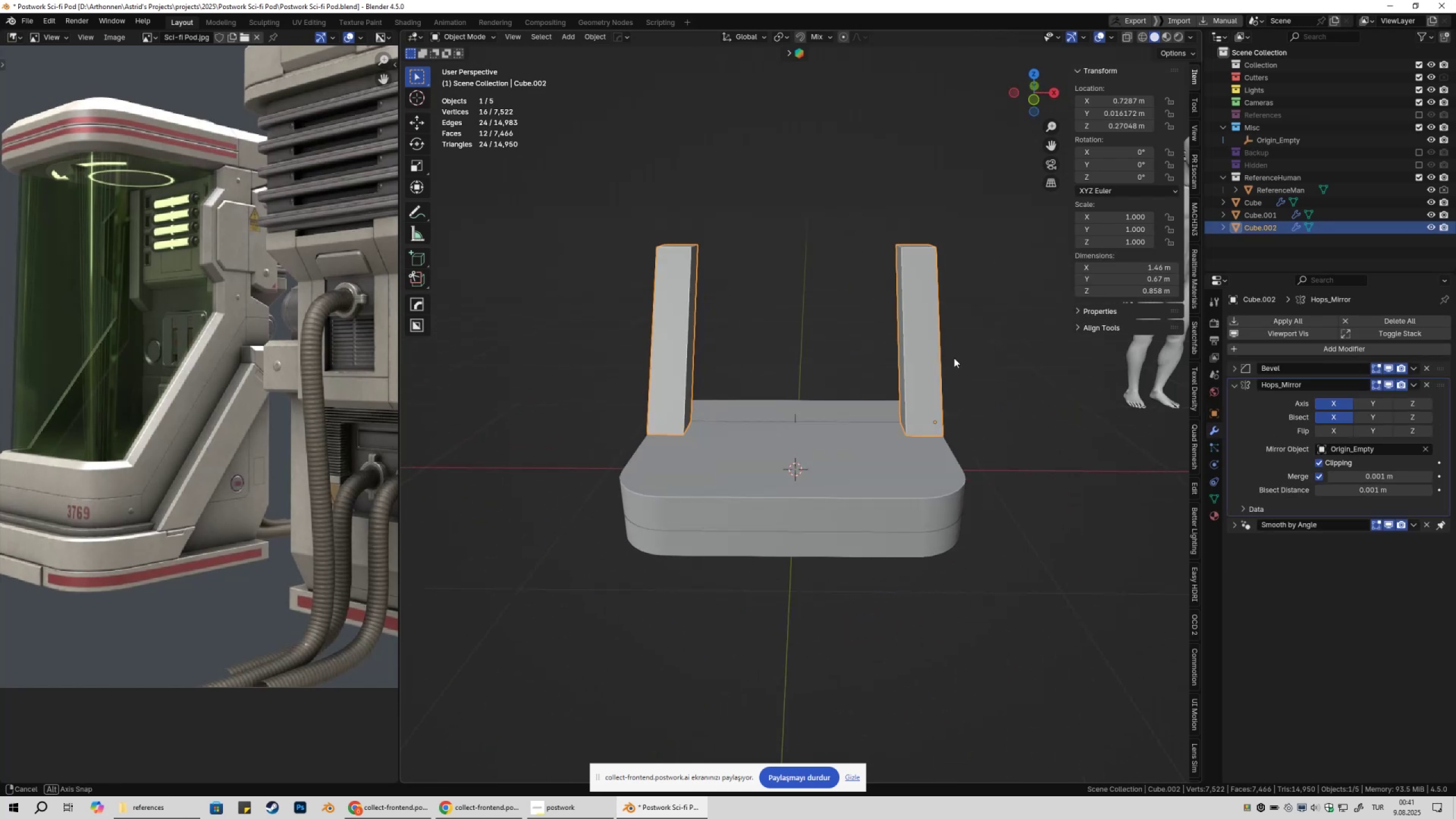 
key(Tab)
 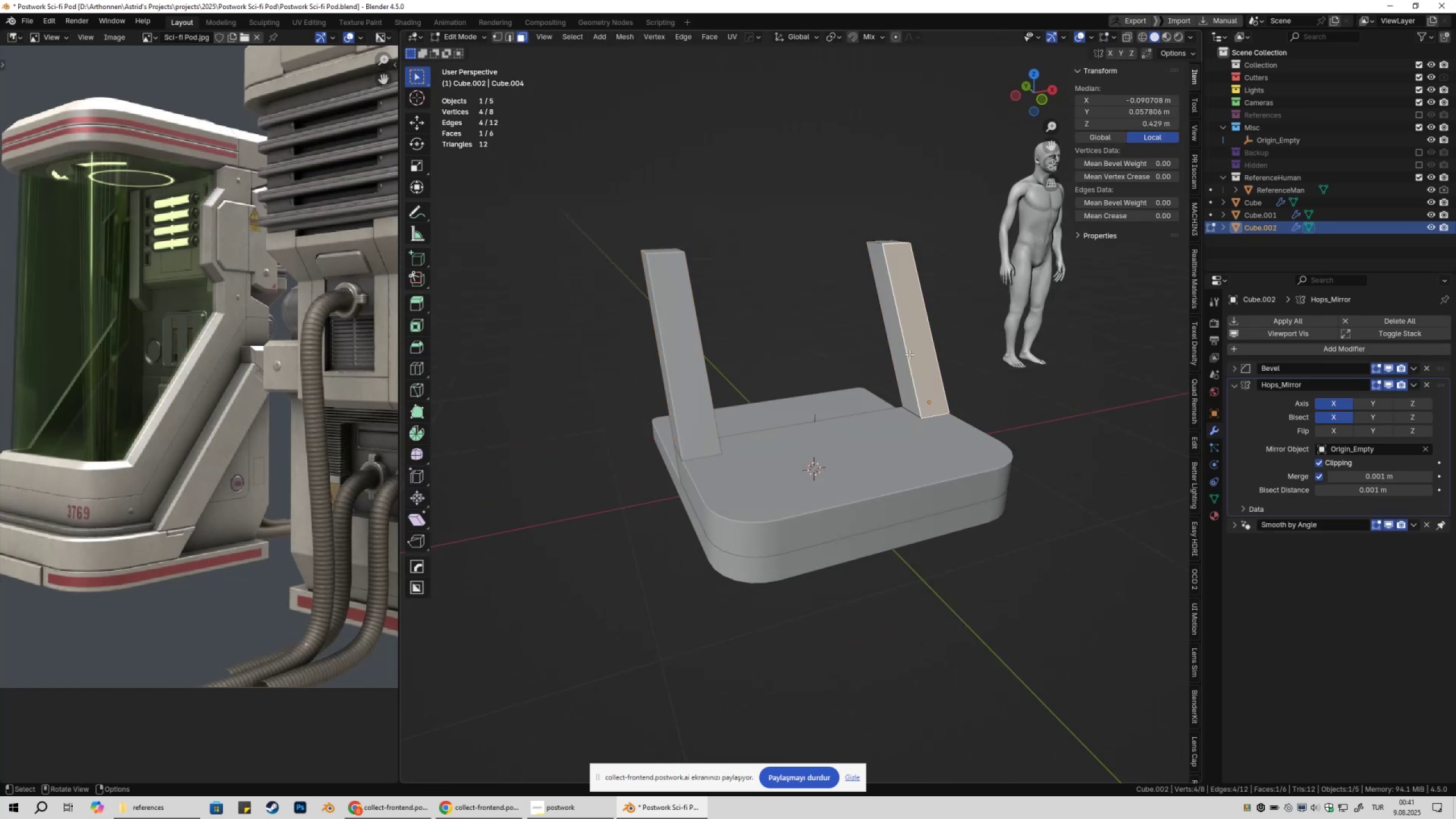 
key(3)
 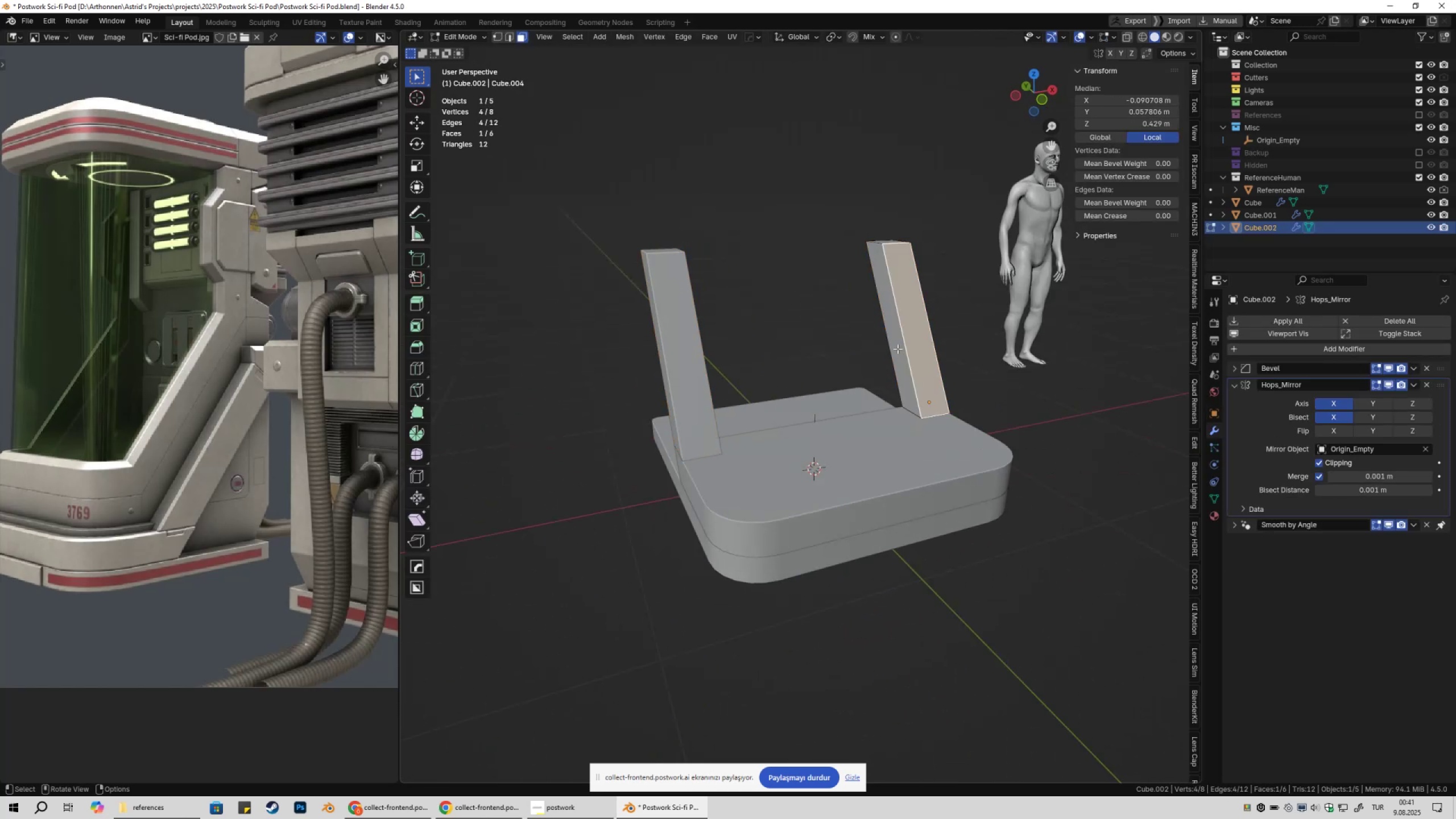 
left_click([897, 349])
 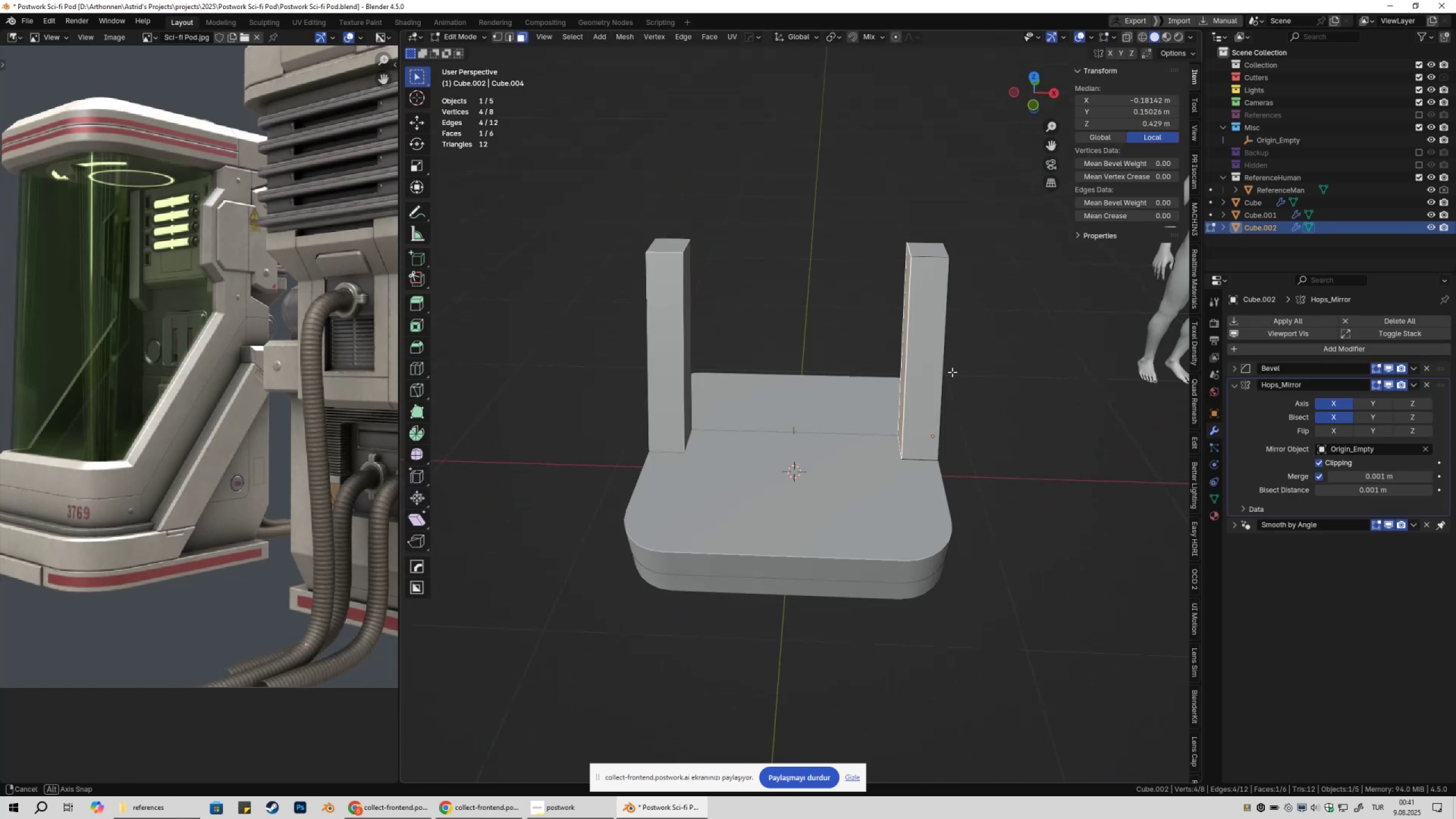 
type(gyx)
 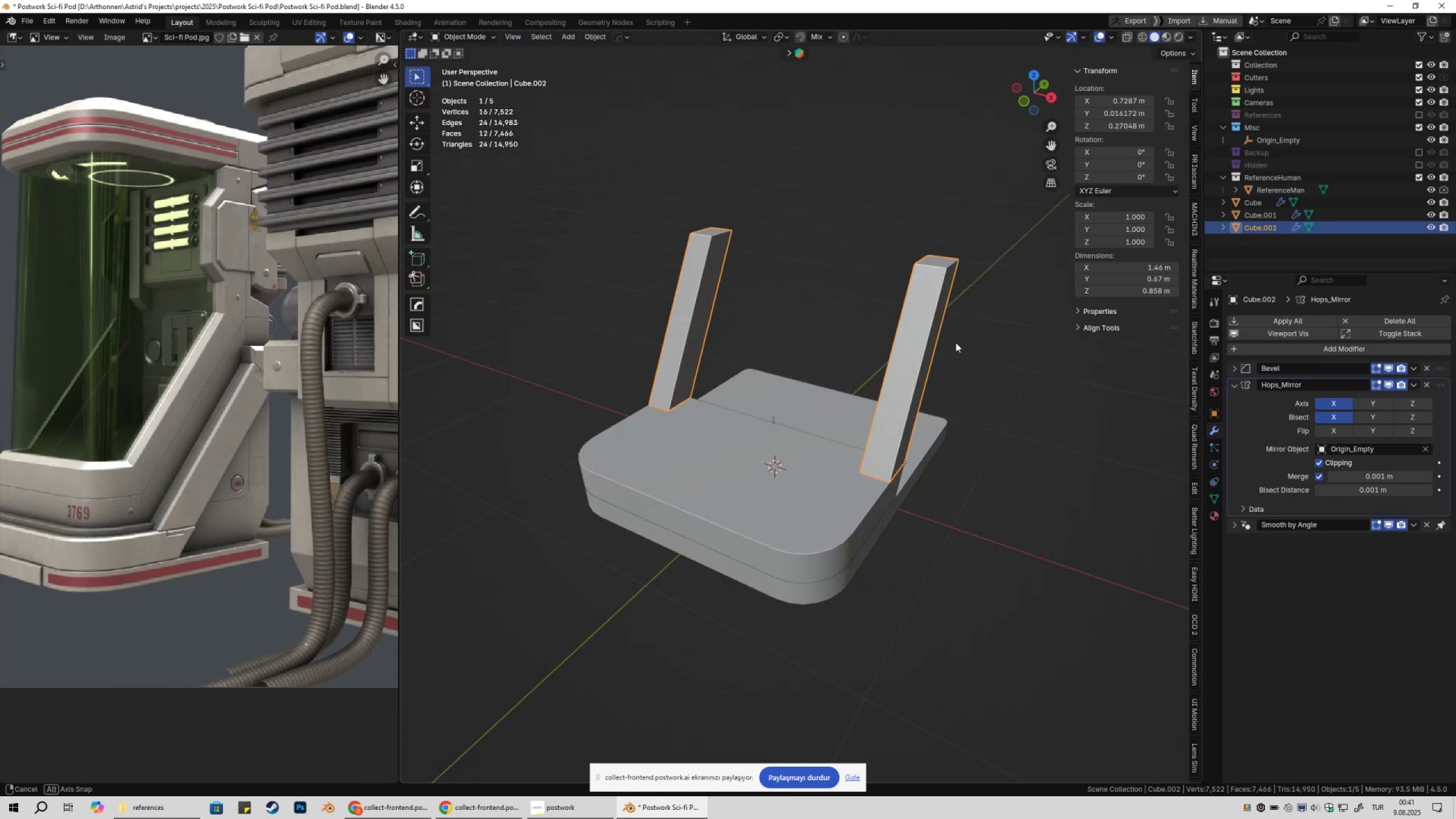 
 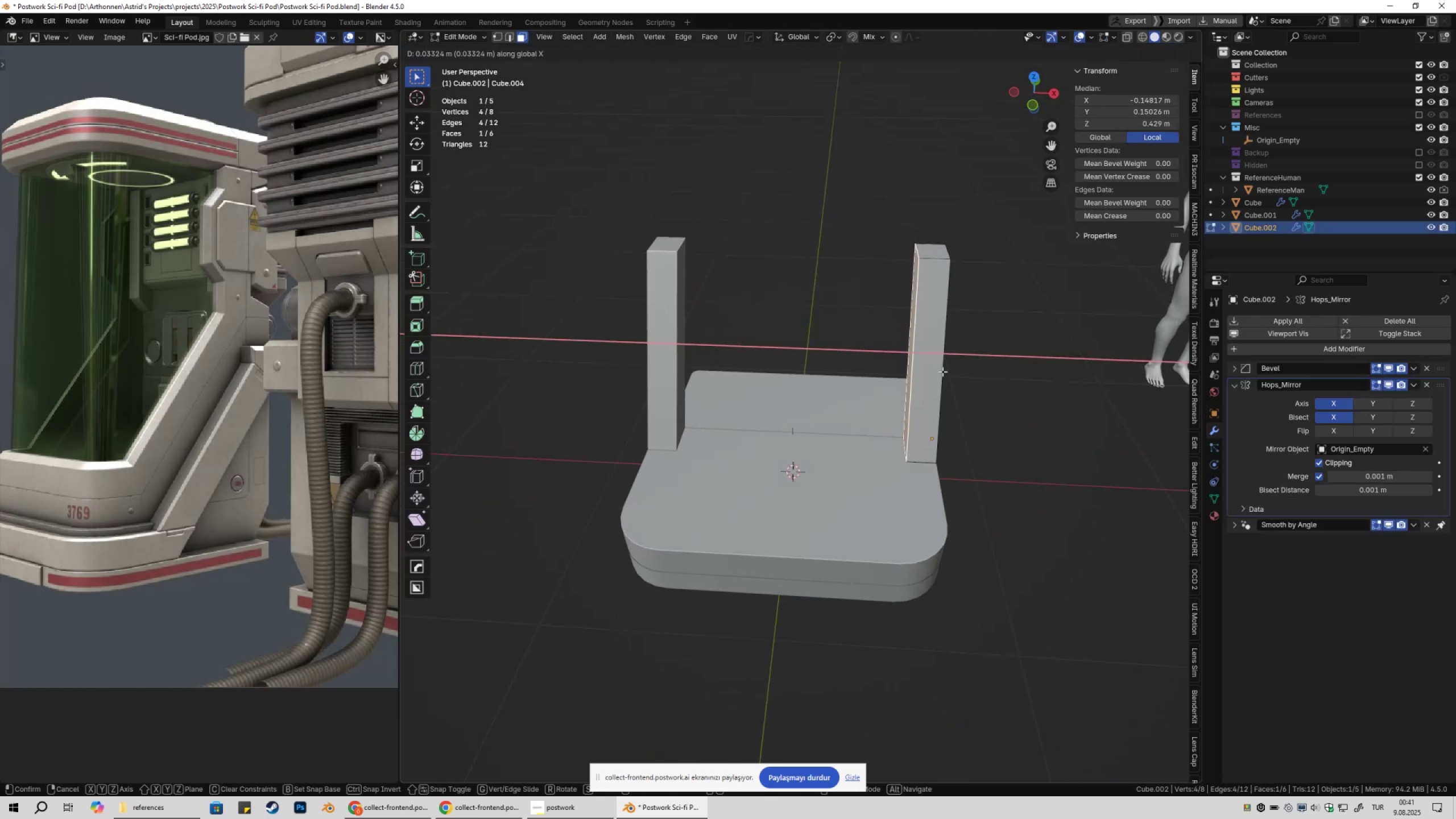 
left_click([942, 371])
 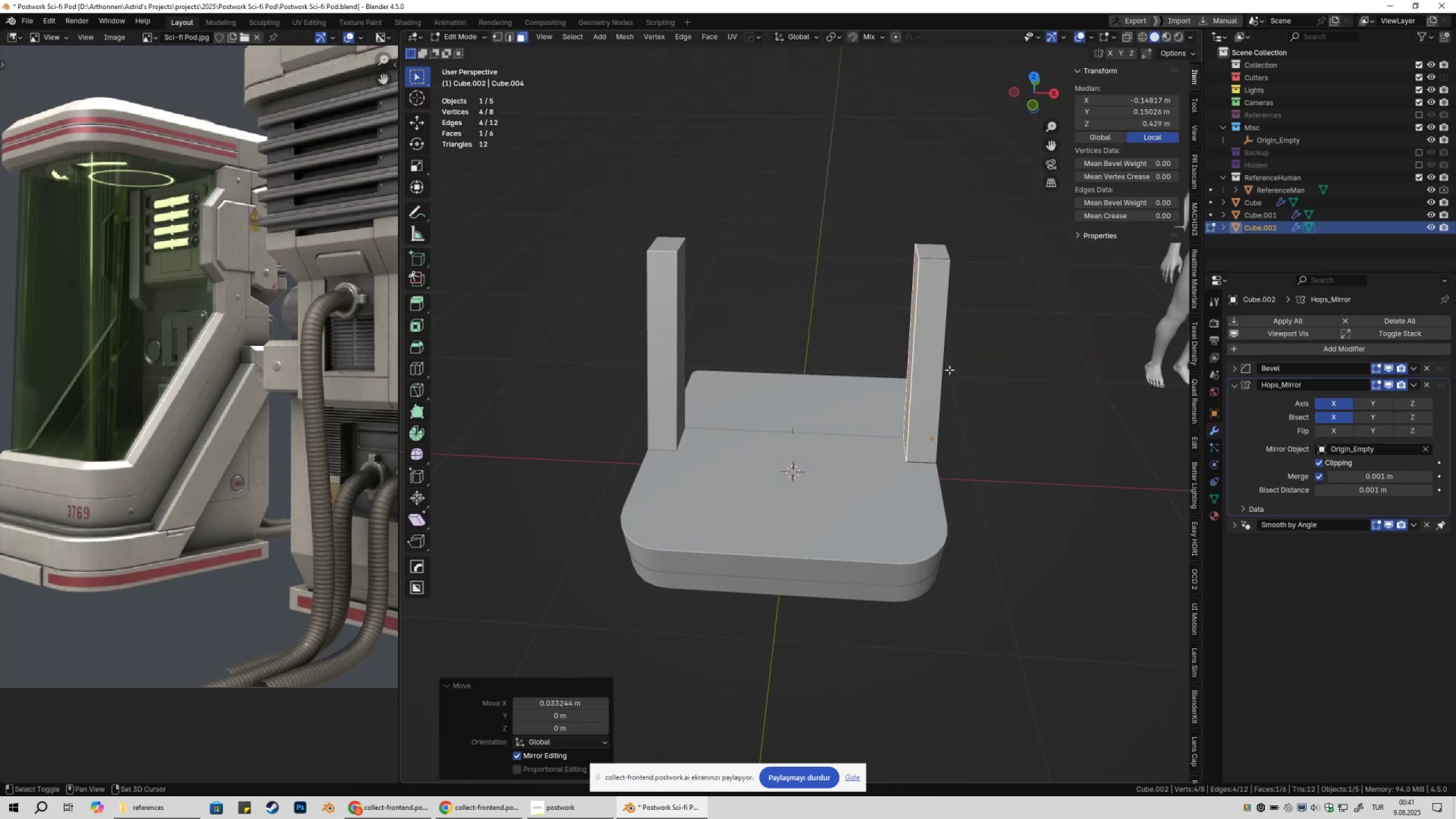 
key(Shift+ShiftLeft)
 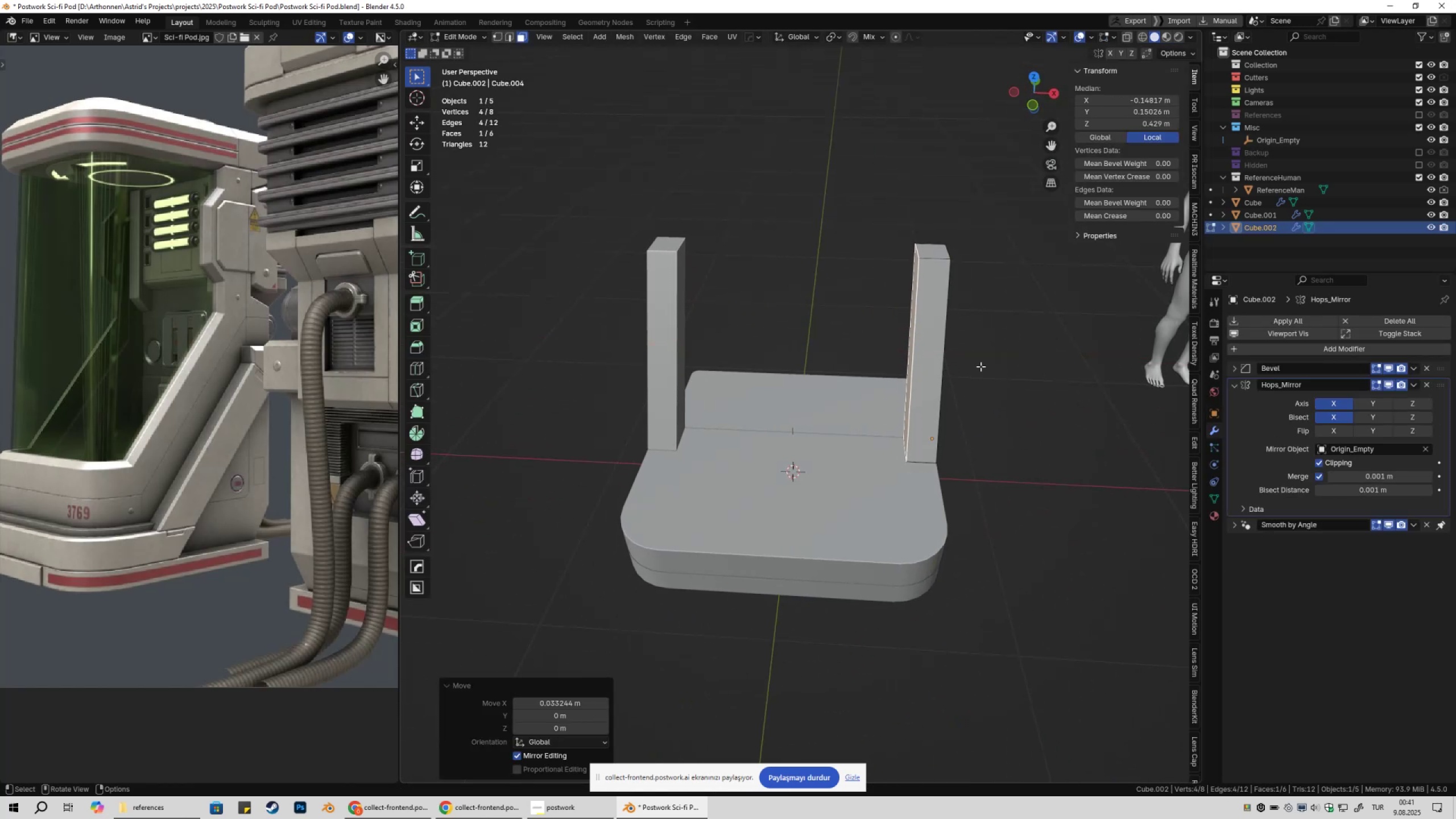 
key(Shift+ShiftLeft)
 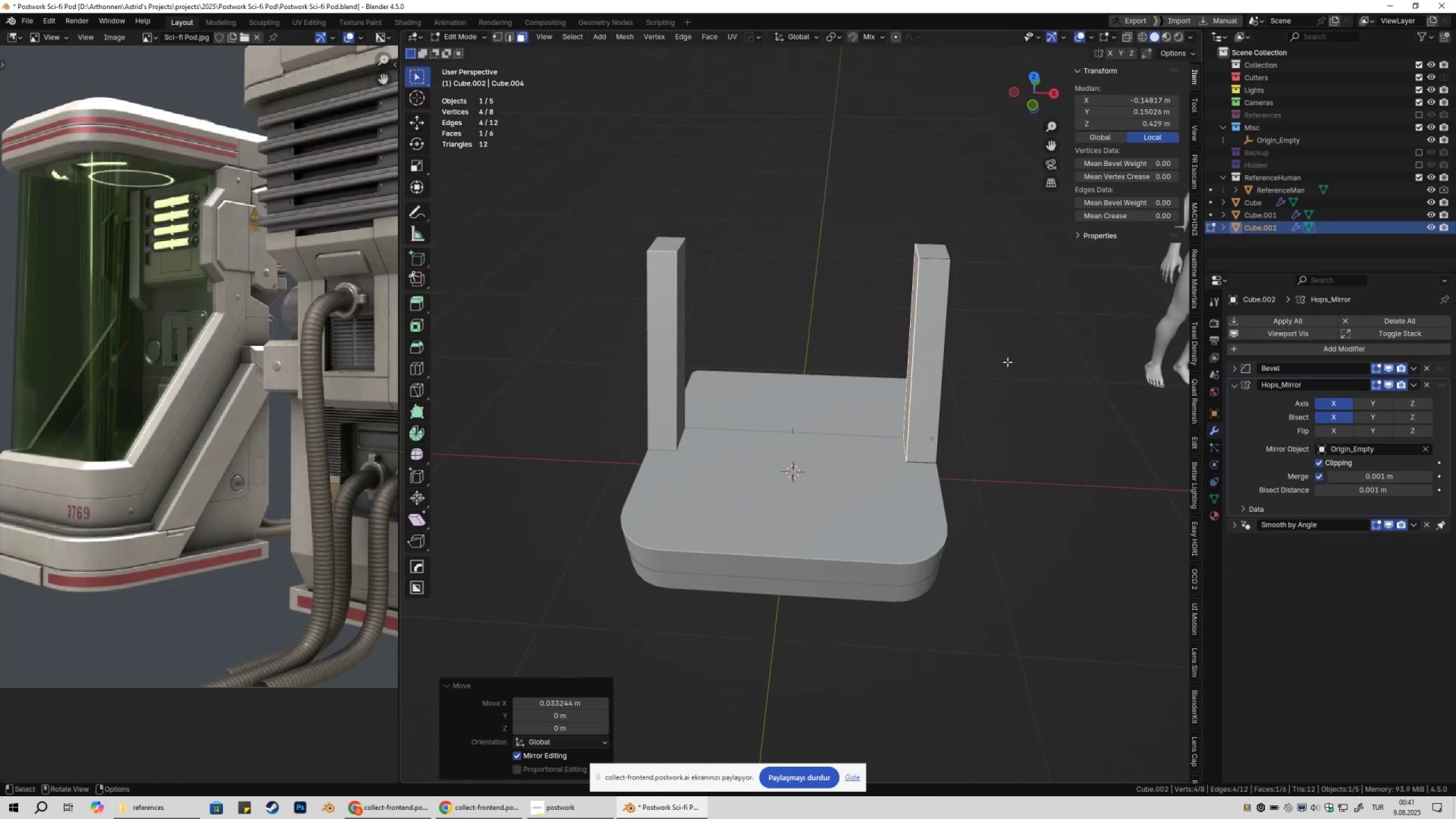 
key(Tab)
 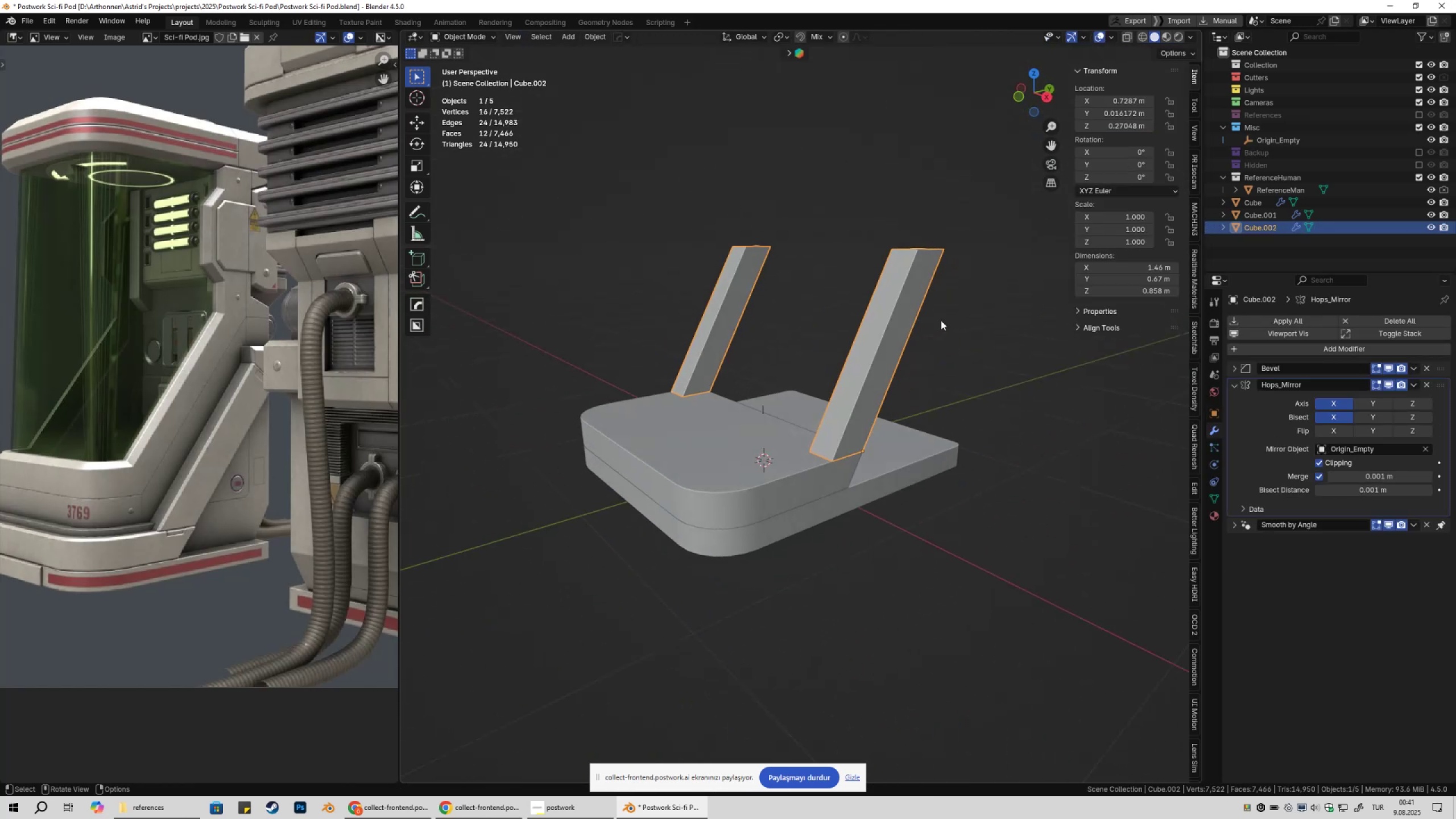 
left_click([977, 307])
 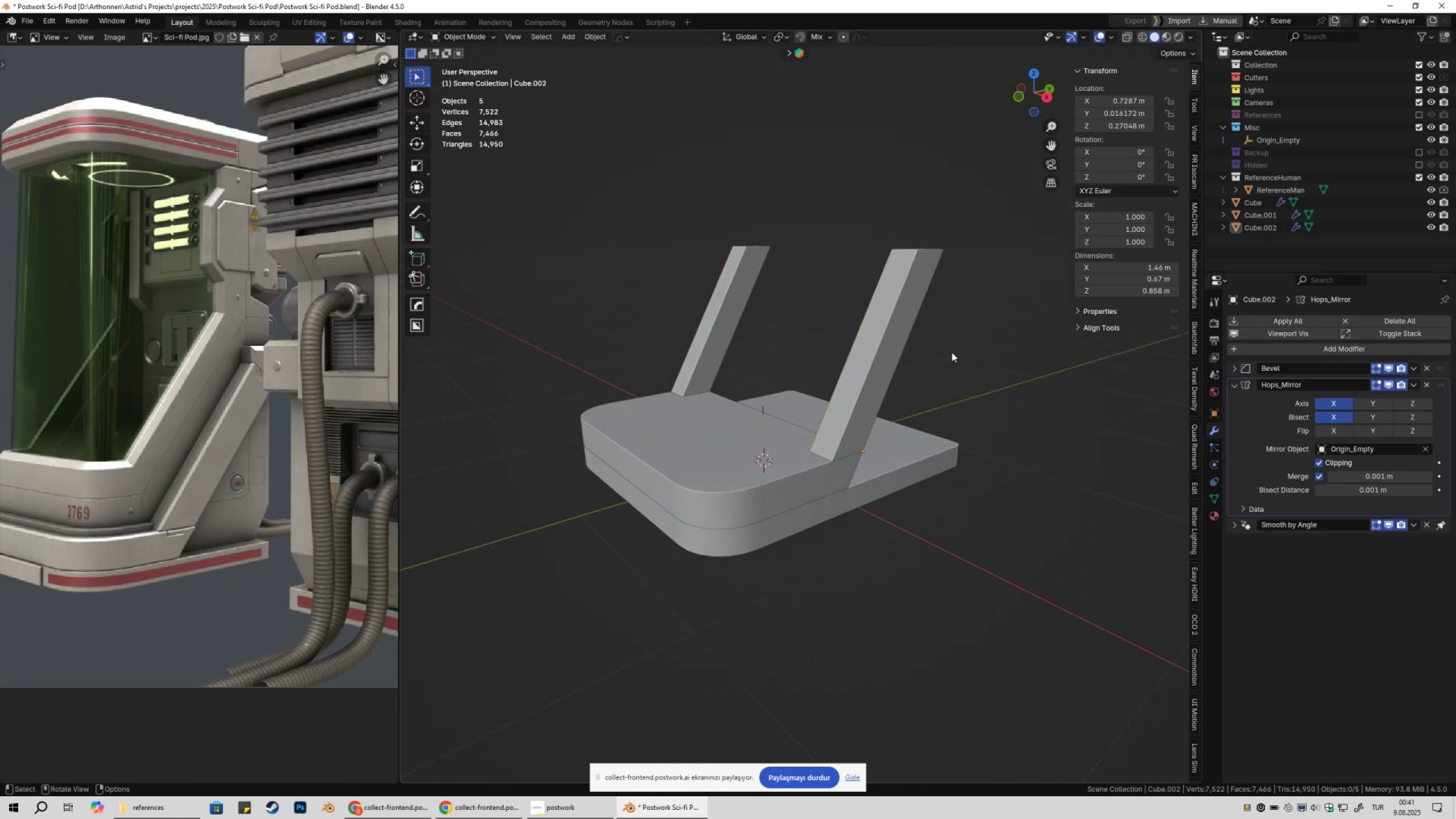 
key(Control+ControlLeft)
 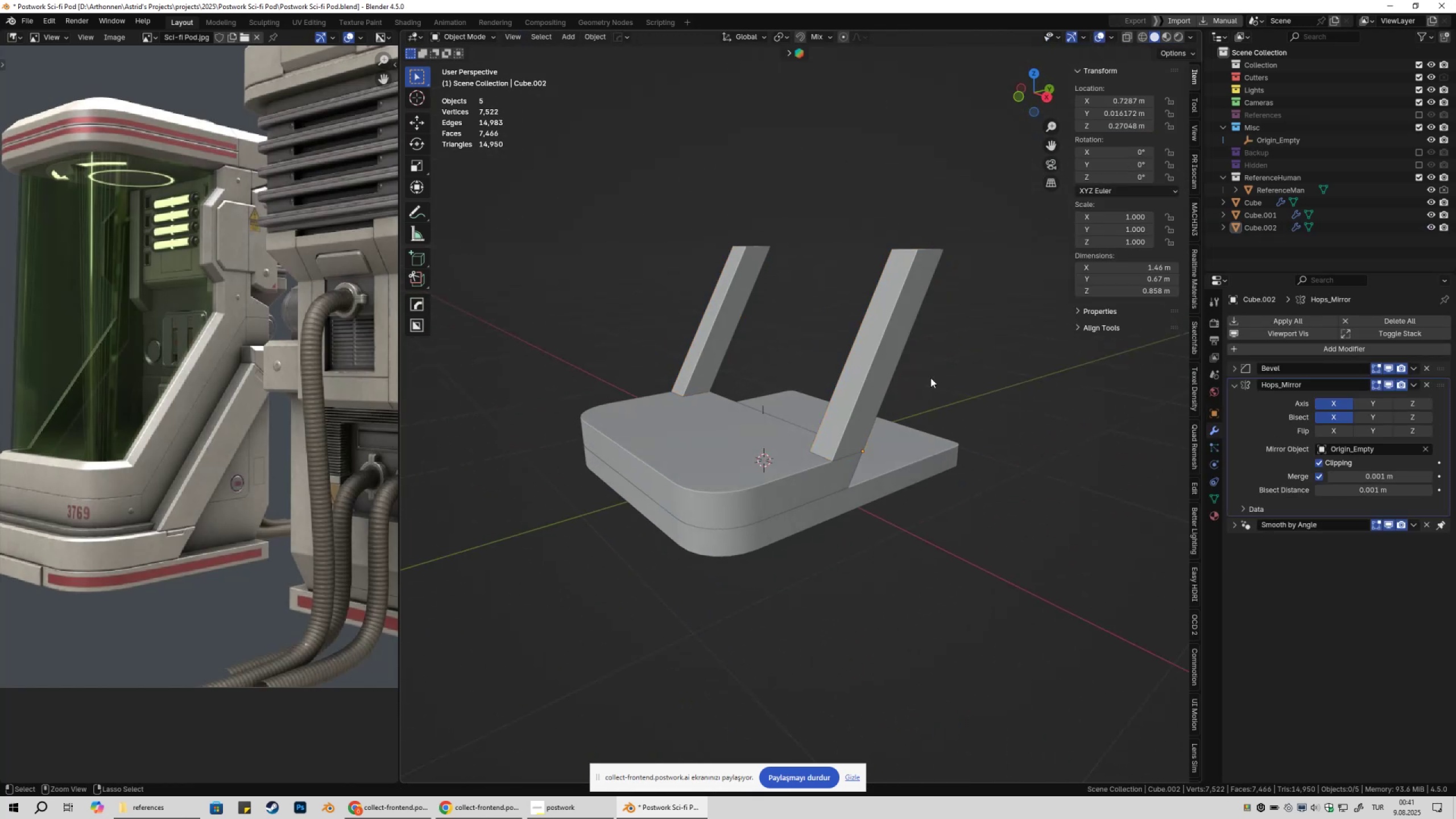 
key(Control+S)
 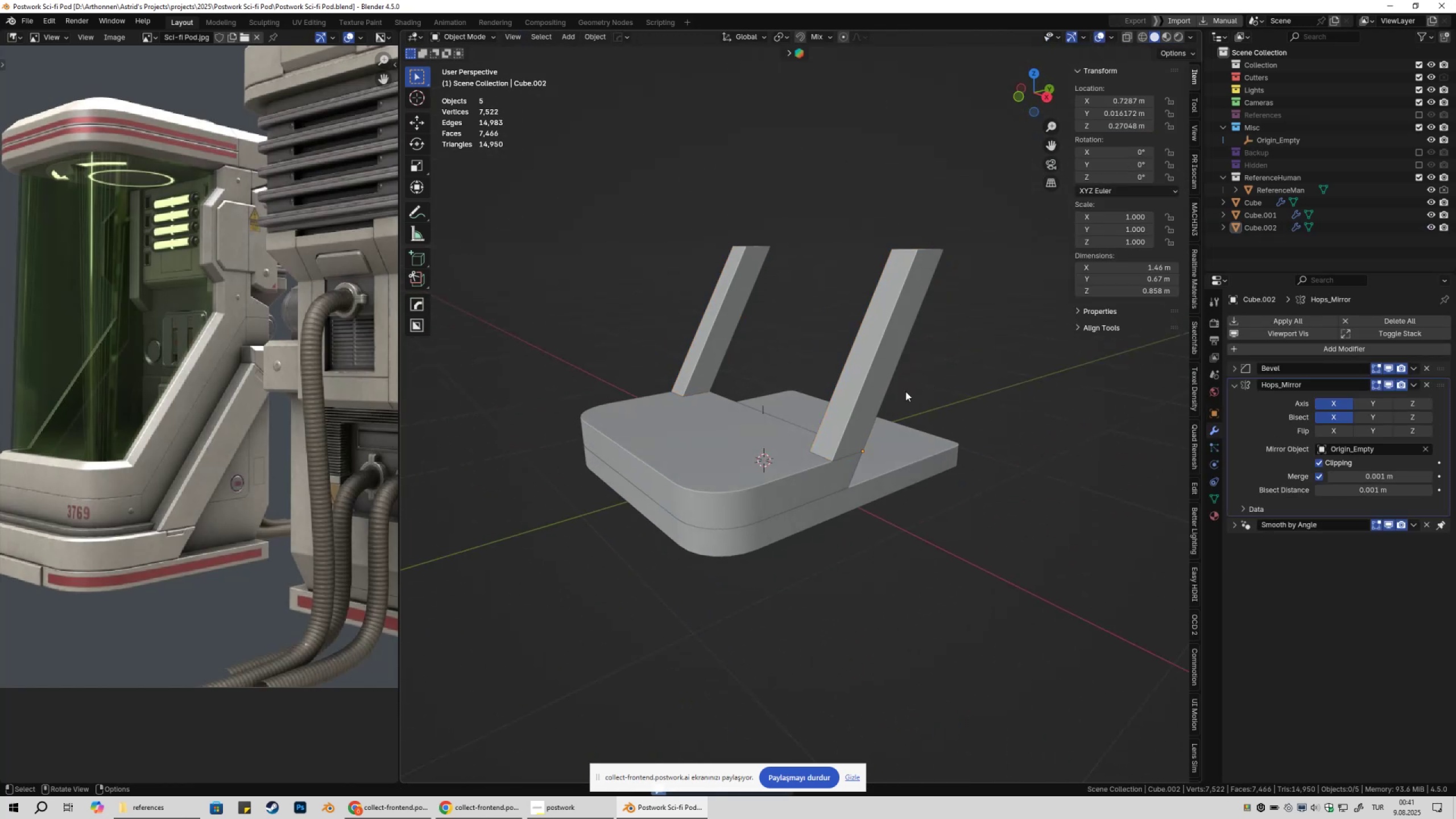 
hold_key(key=ShiftLeft, duration=0.38)
 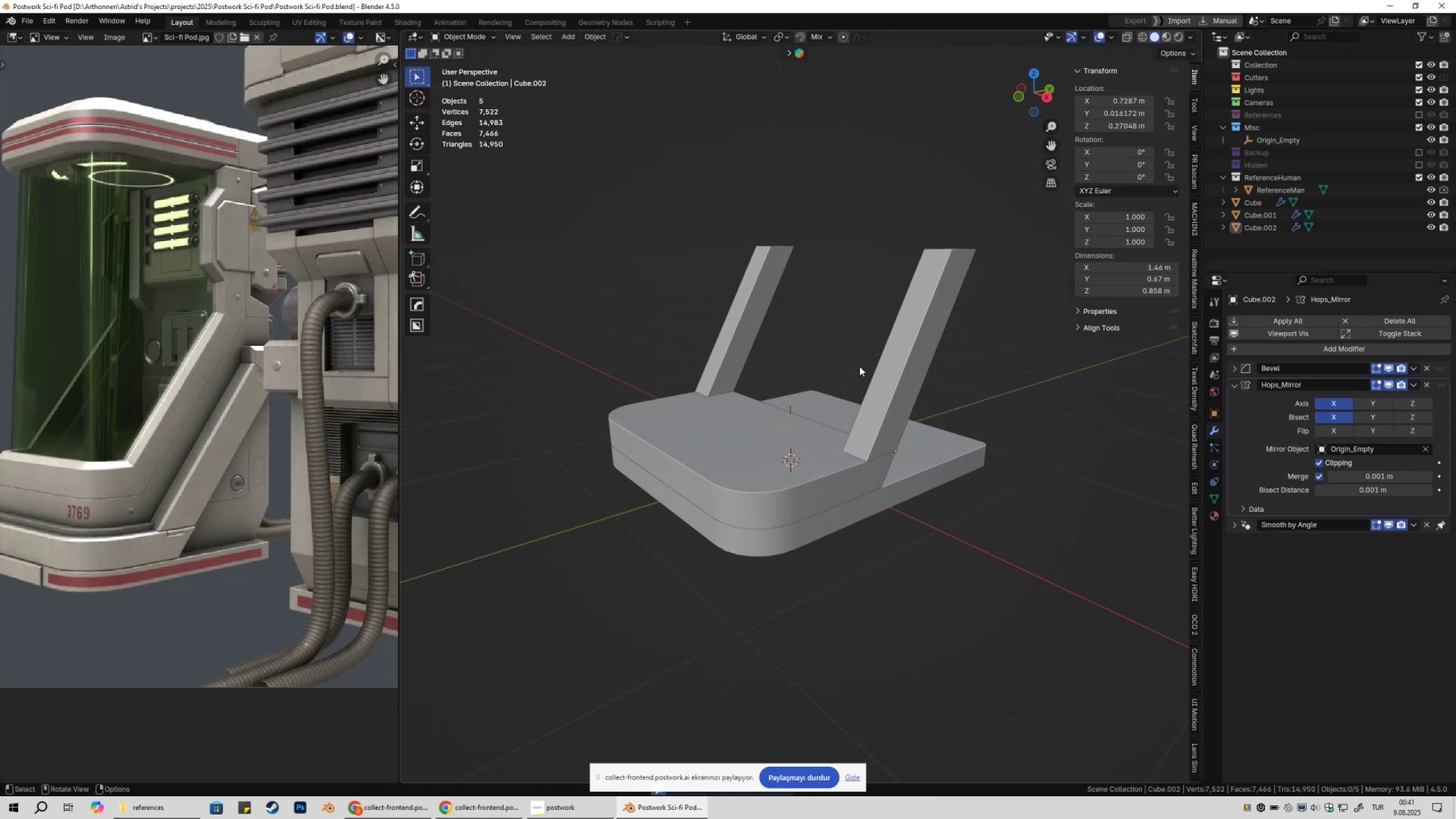 
left_click([937, 342])
 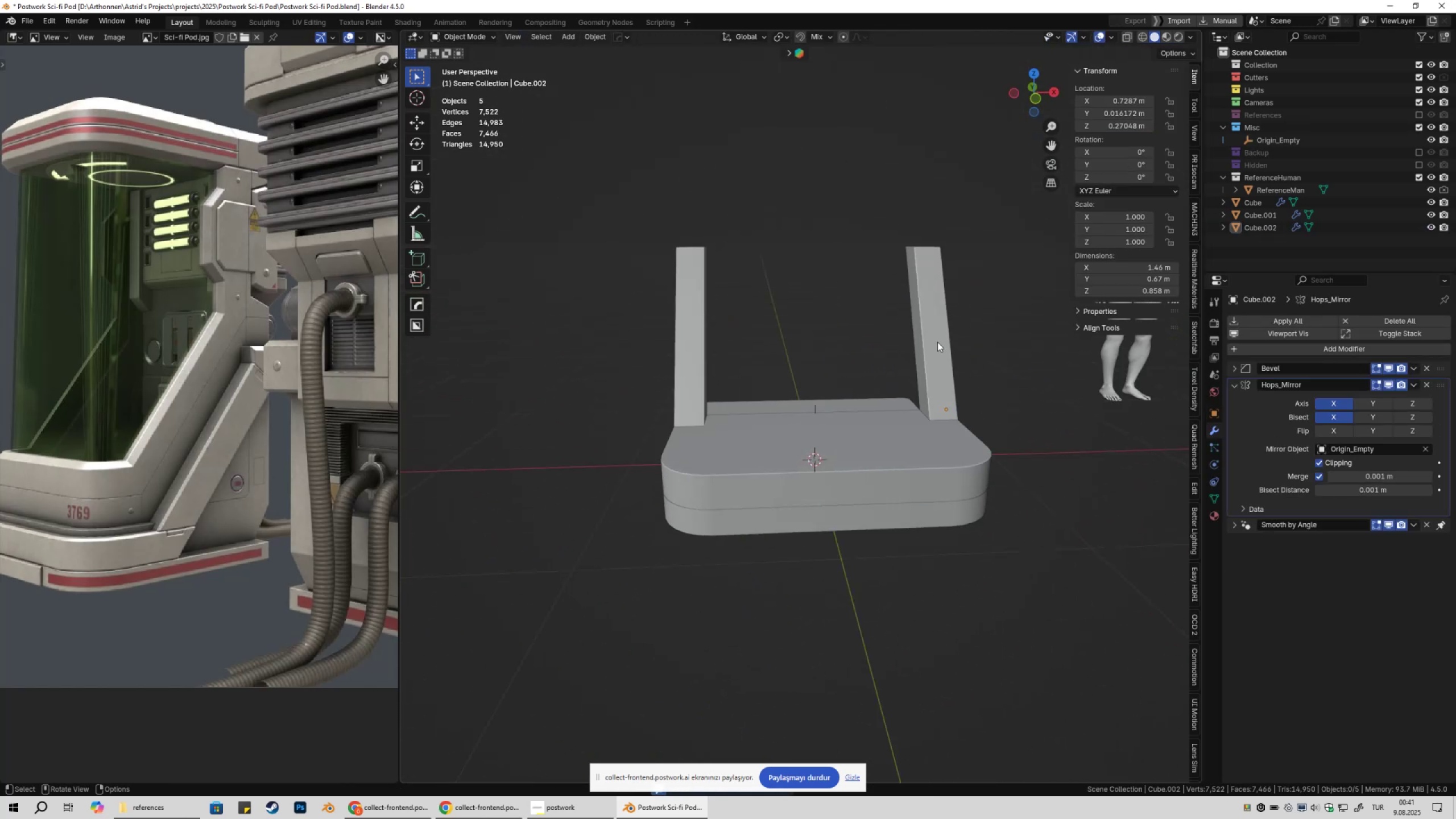 
key(Tab)
type(gx)
 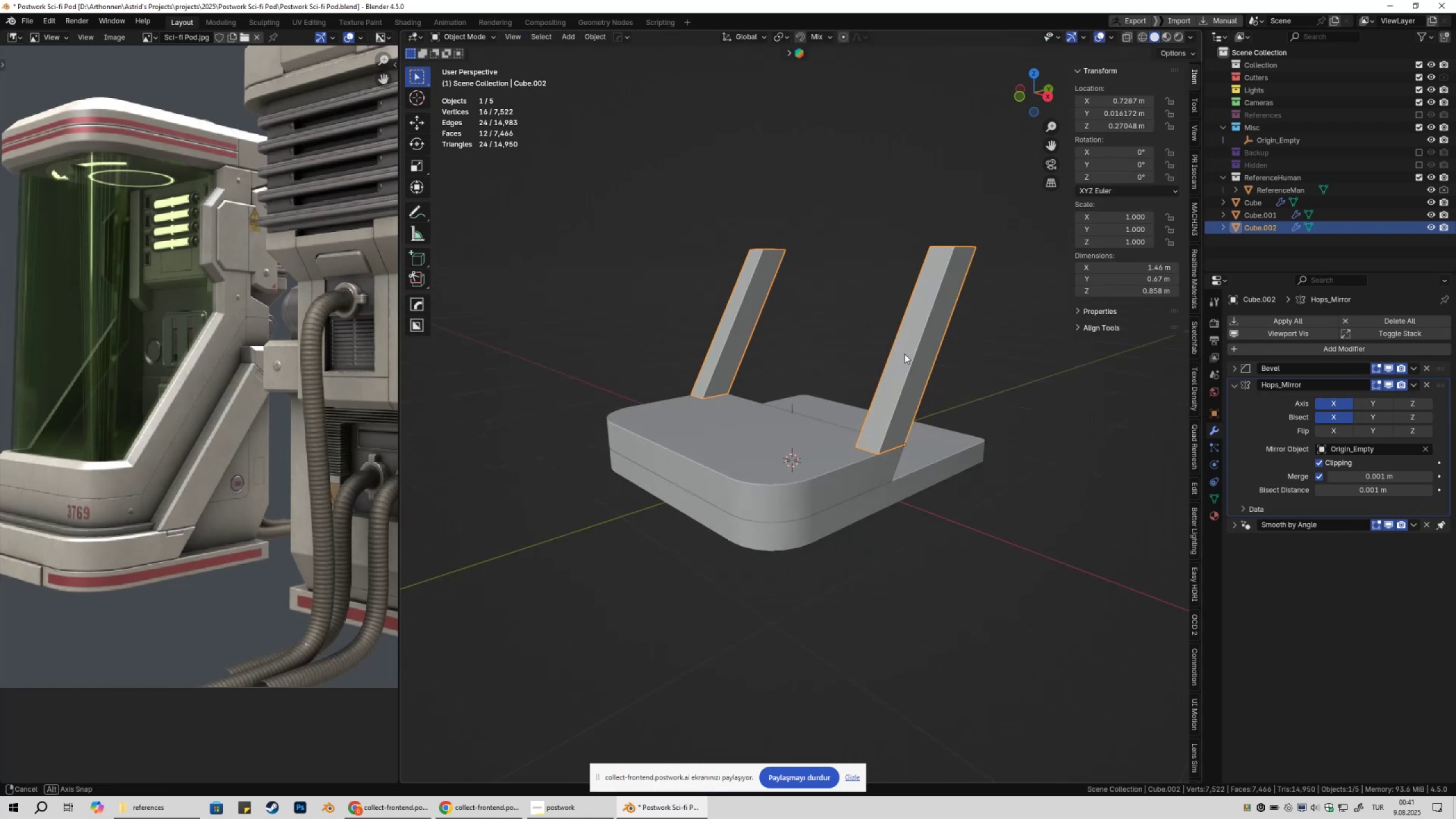 
 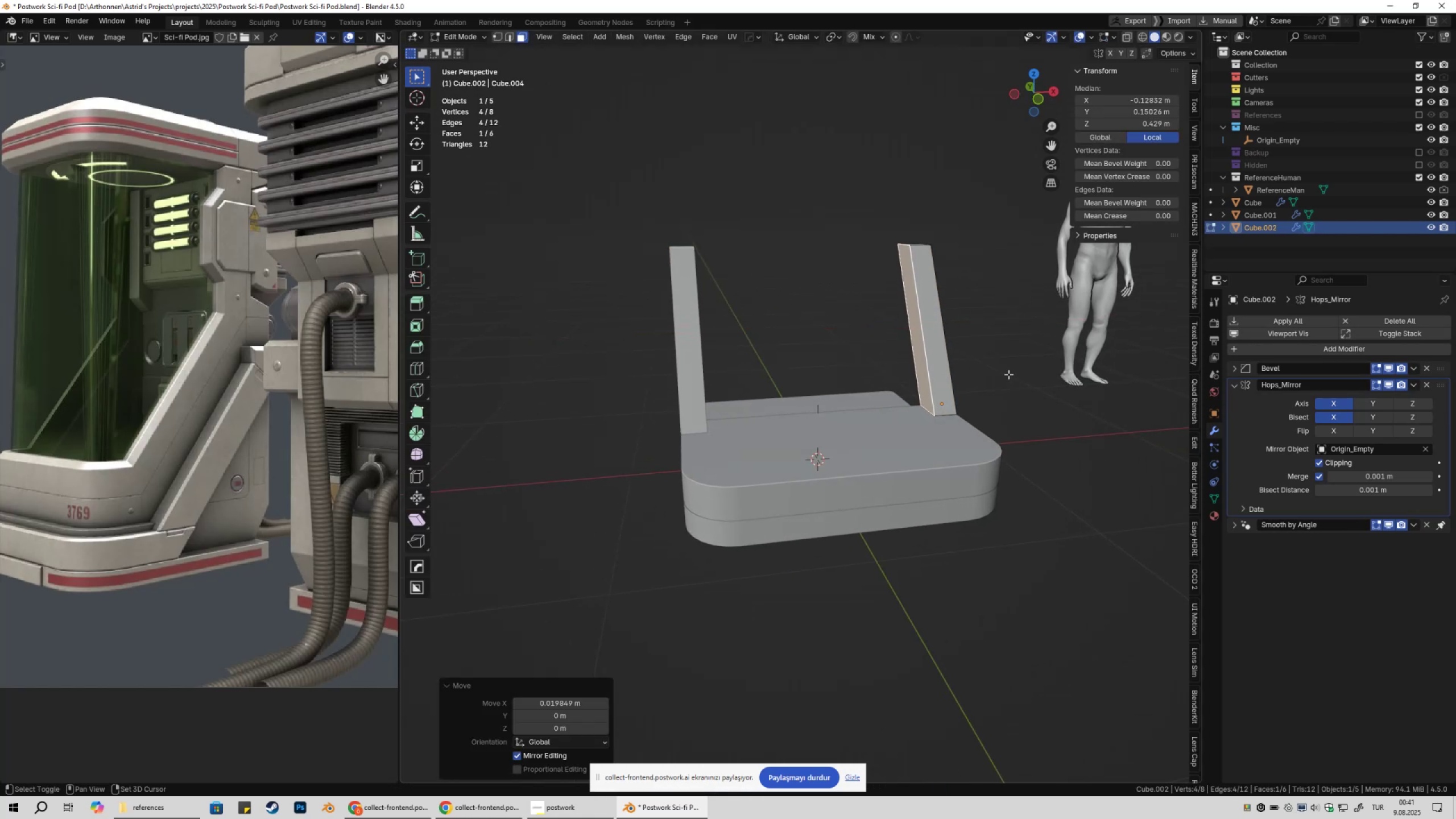 
left_click([1008, 374])
 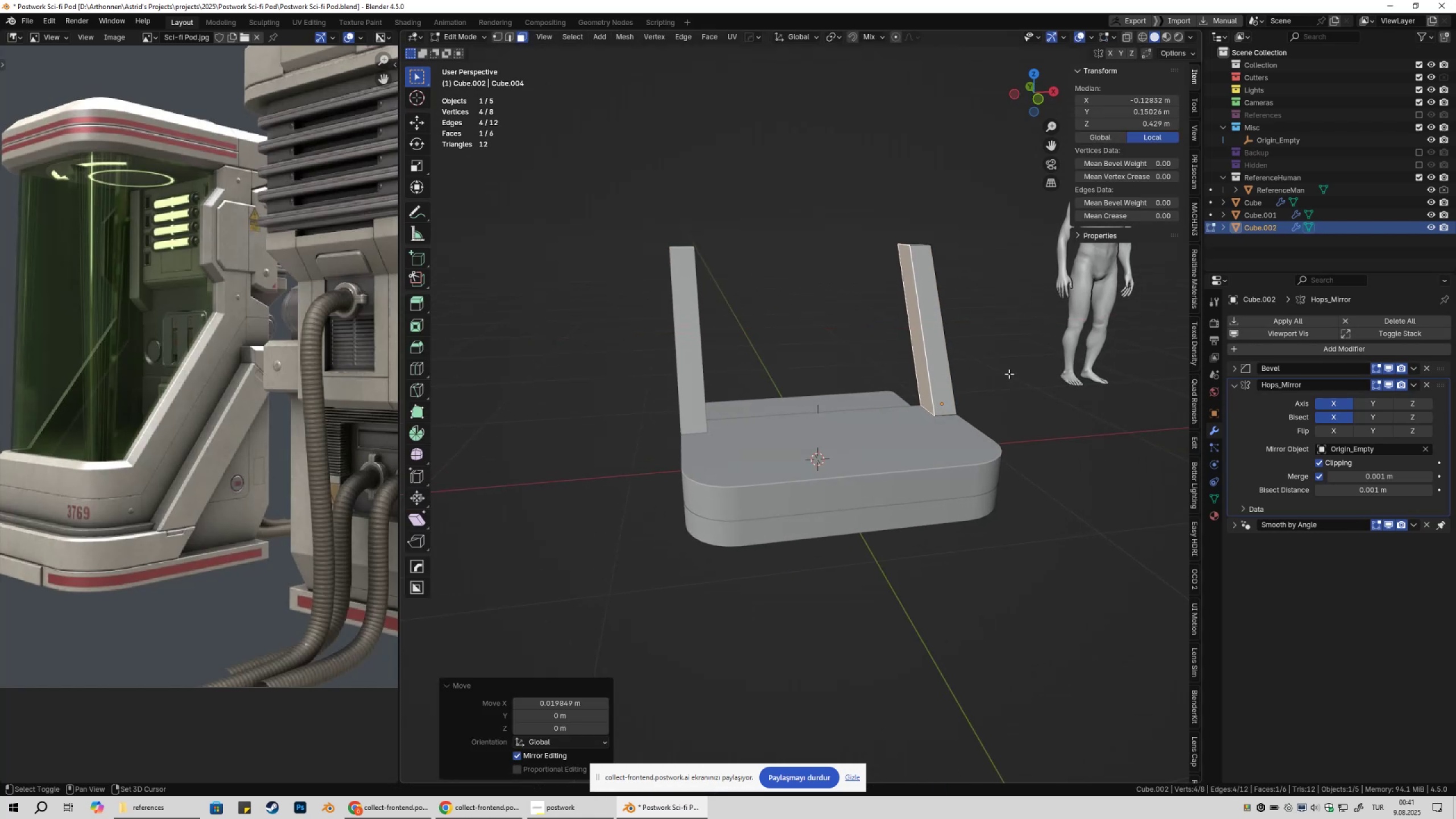 
key(Shift+ShiftLeft)
 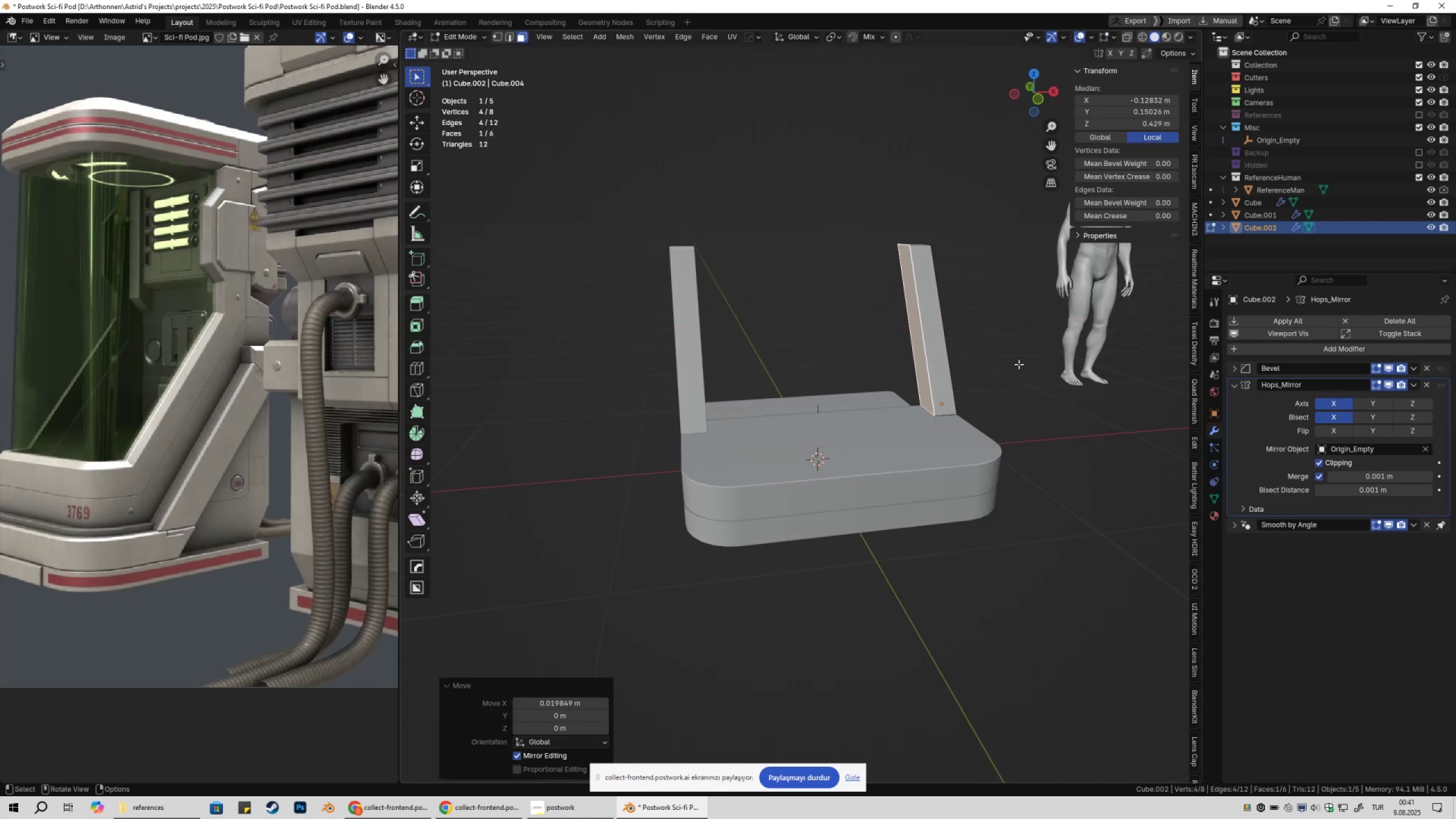 
key(Shift+ShiftLeft)
 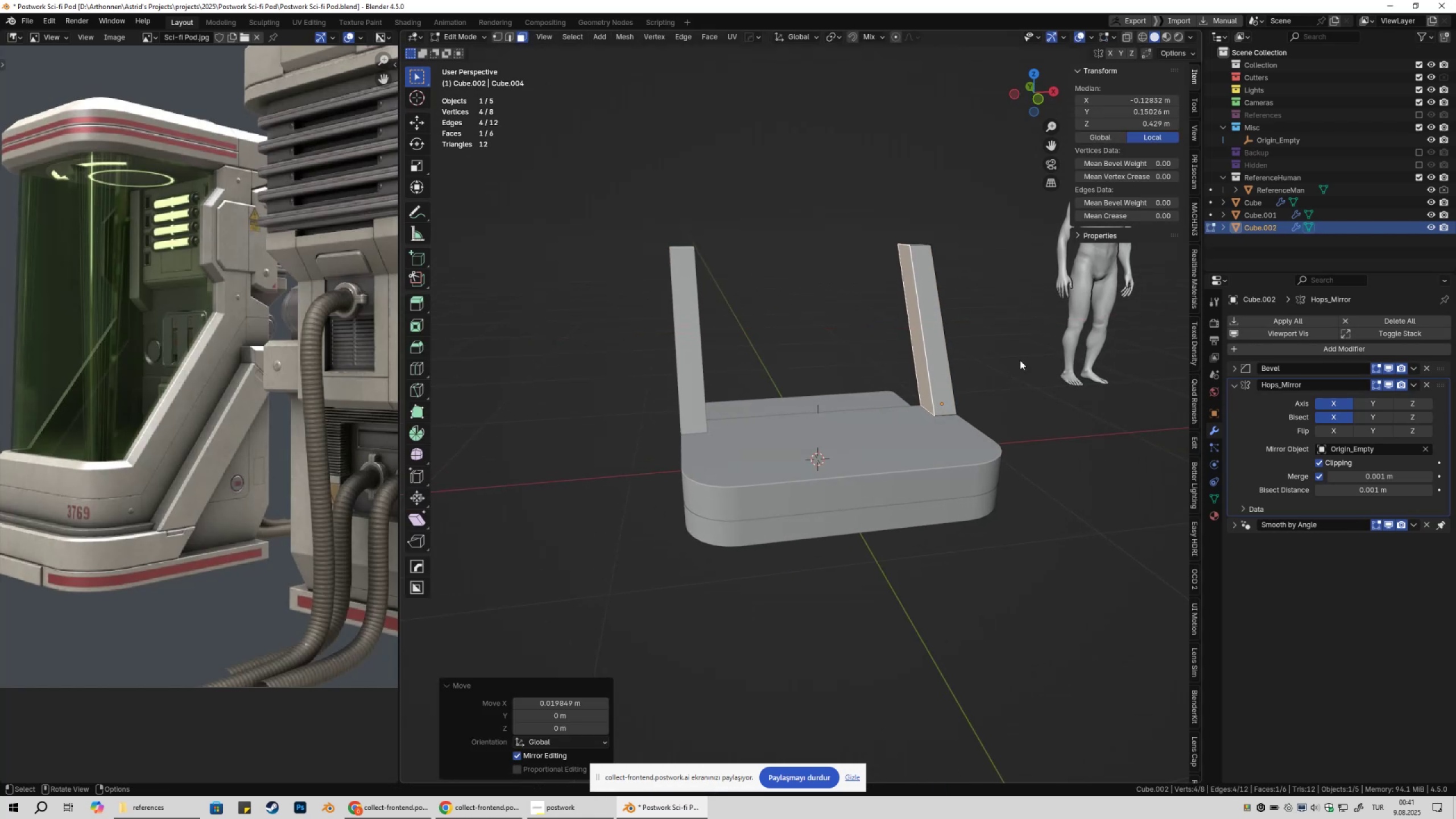 
key(Tab)
 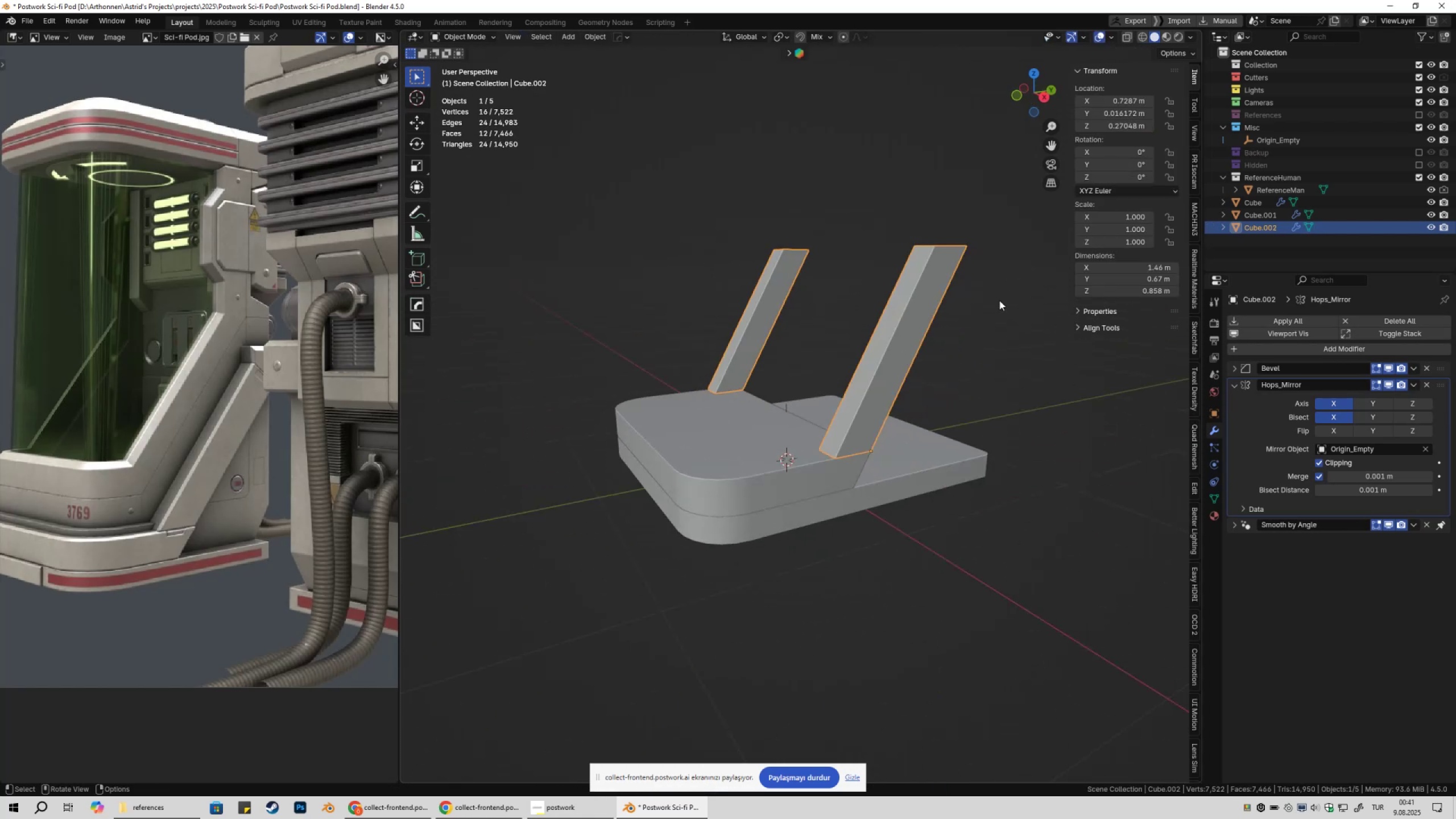 
left_click([1015, 292])
 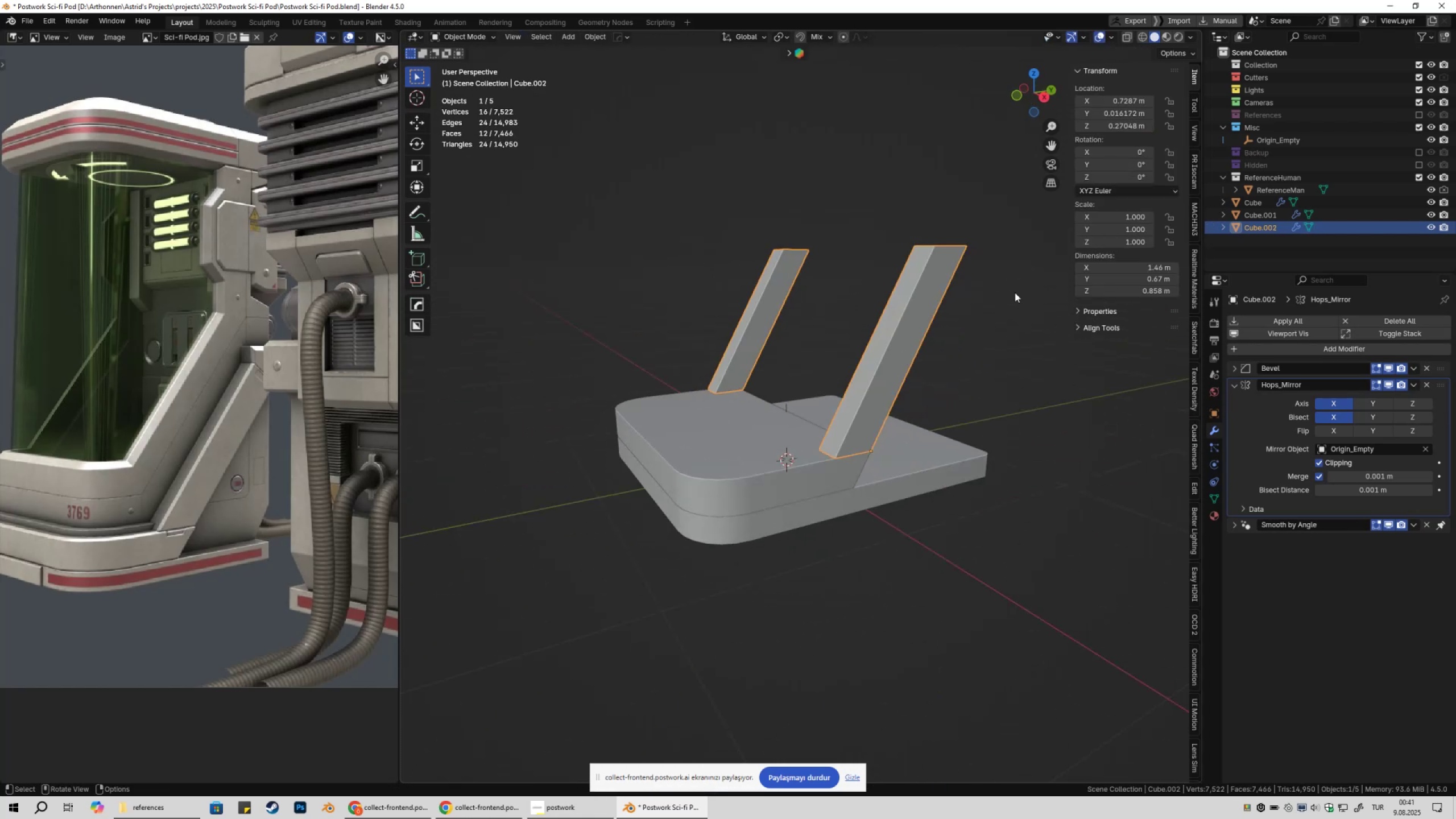 
key(Control+ControlLeft)
 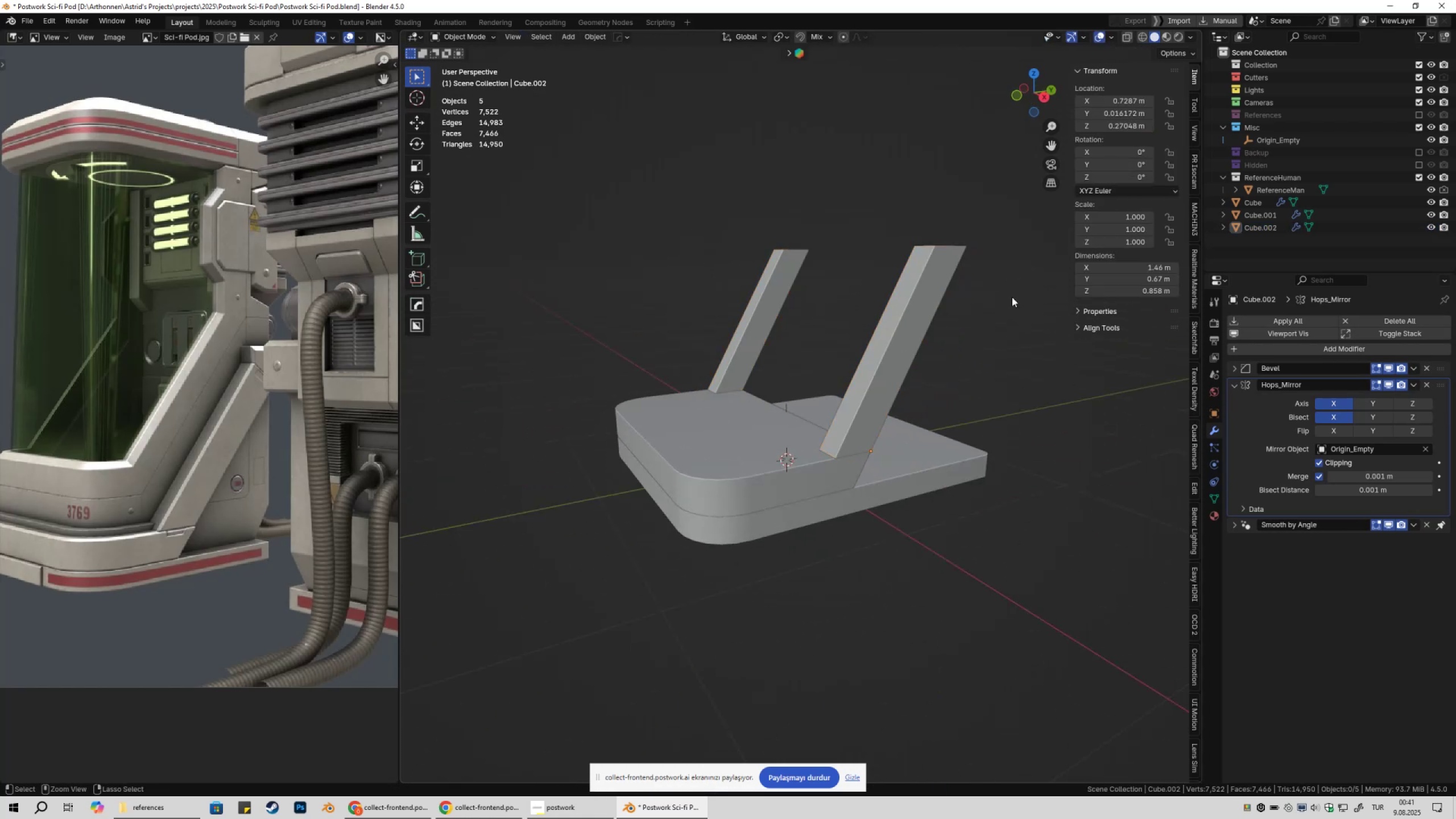 
key(Control+S)
 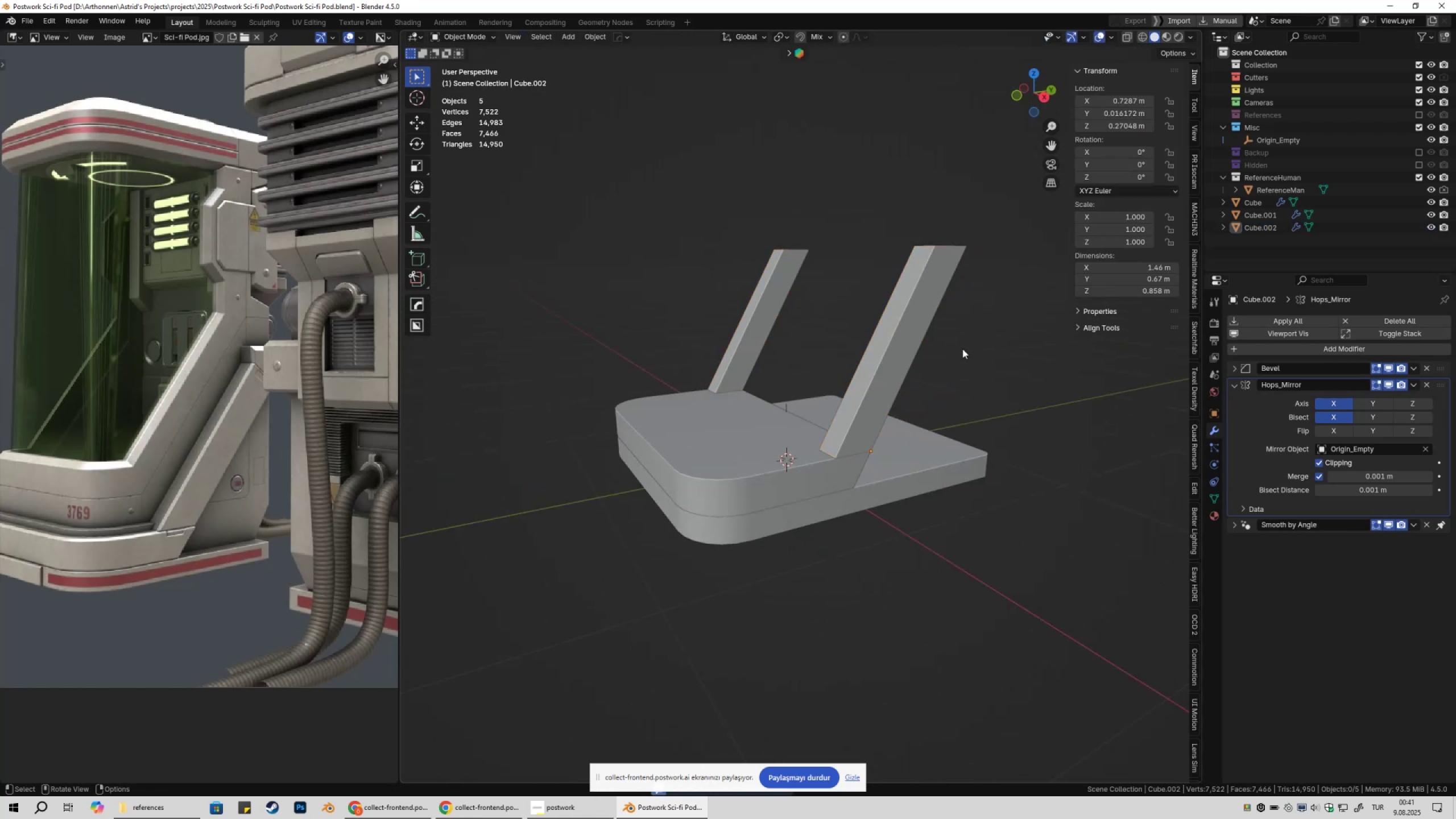 
key(Shift+ShiftLeft)
 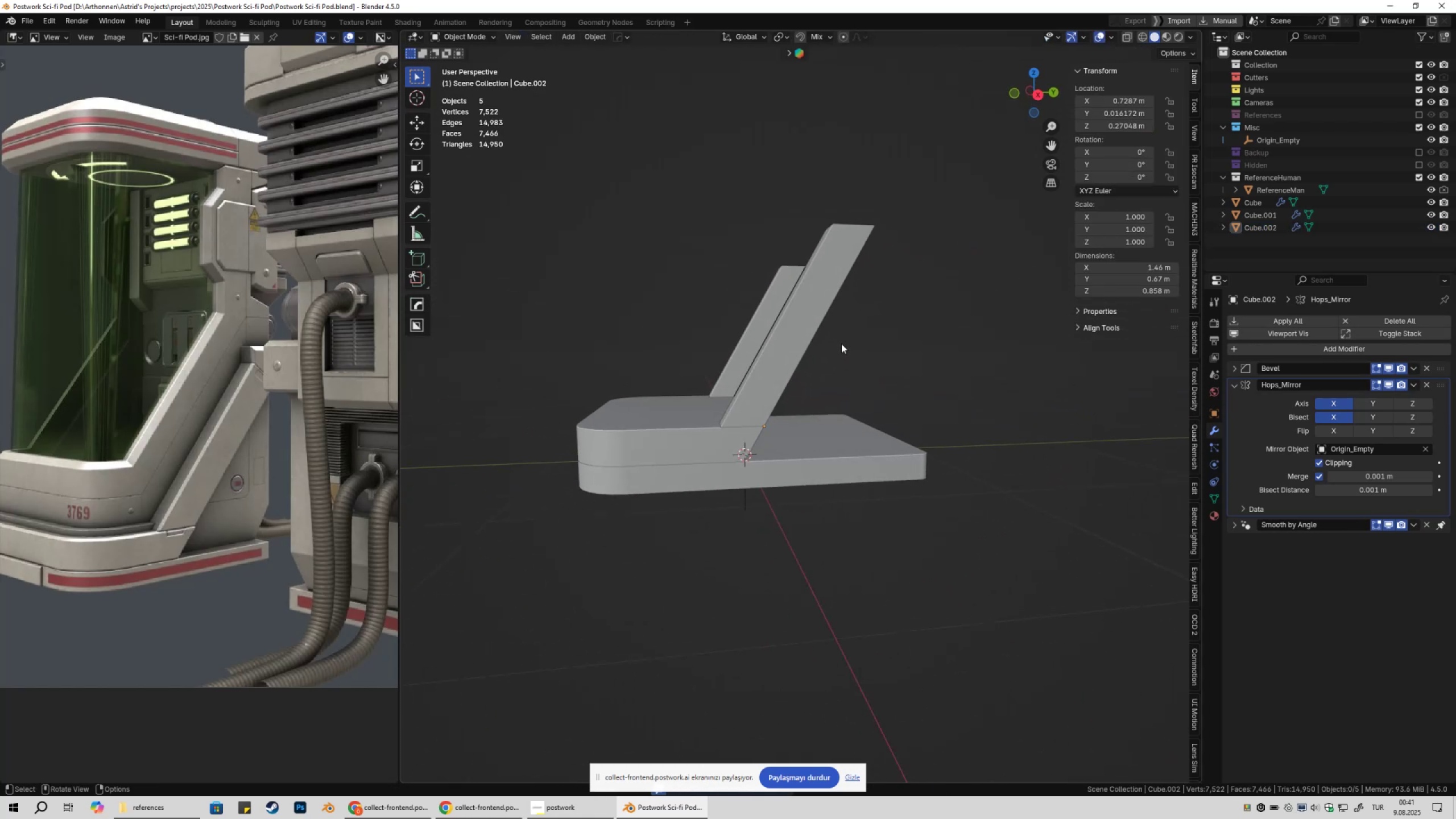 
wait(5.26)
 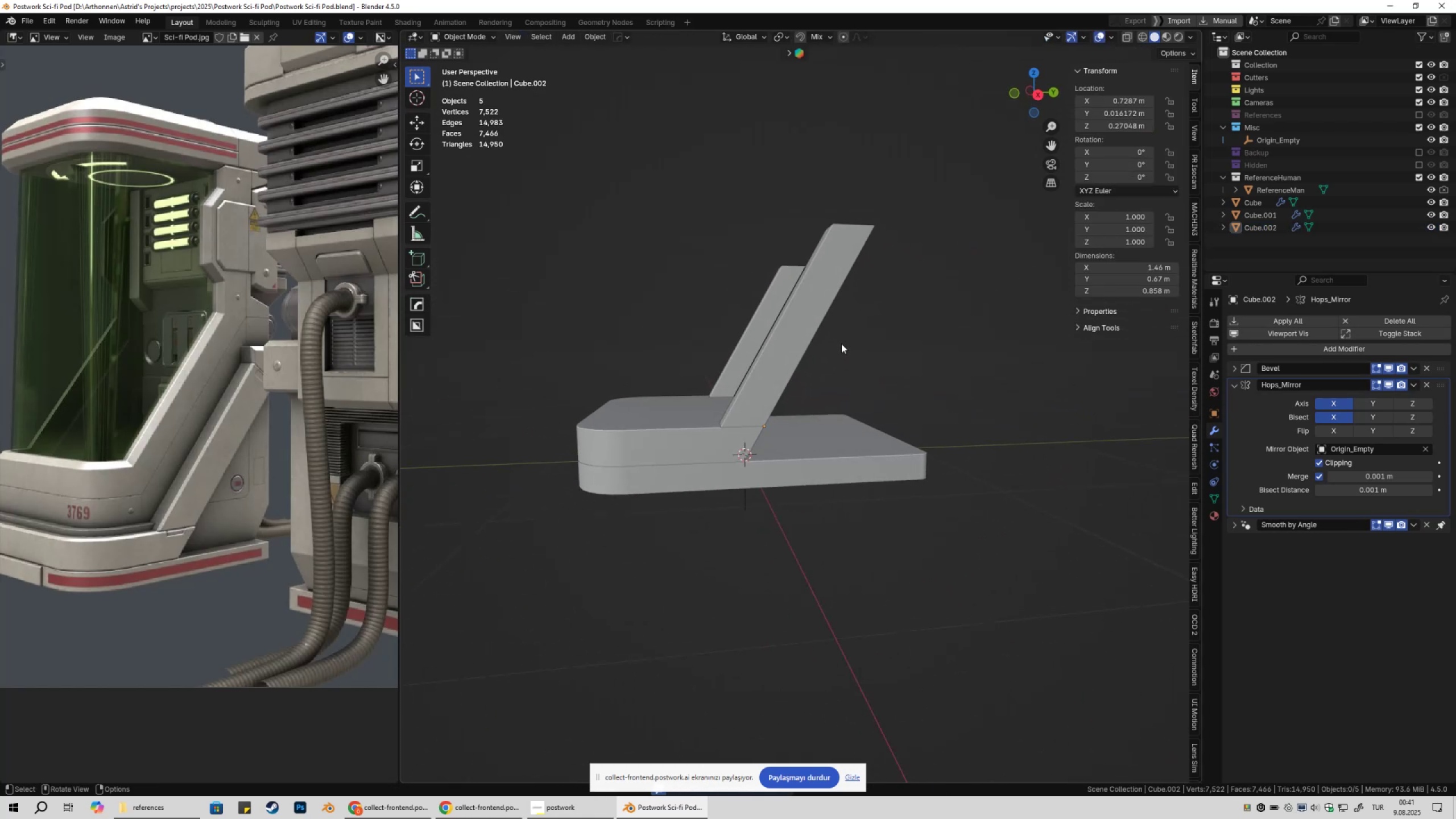 
hold_key(key=ShiftLeft, duration=0.34)
 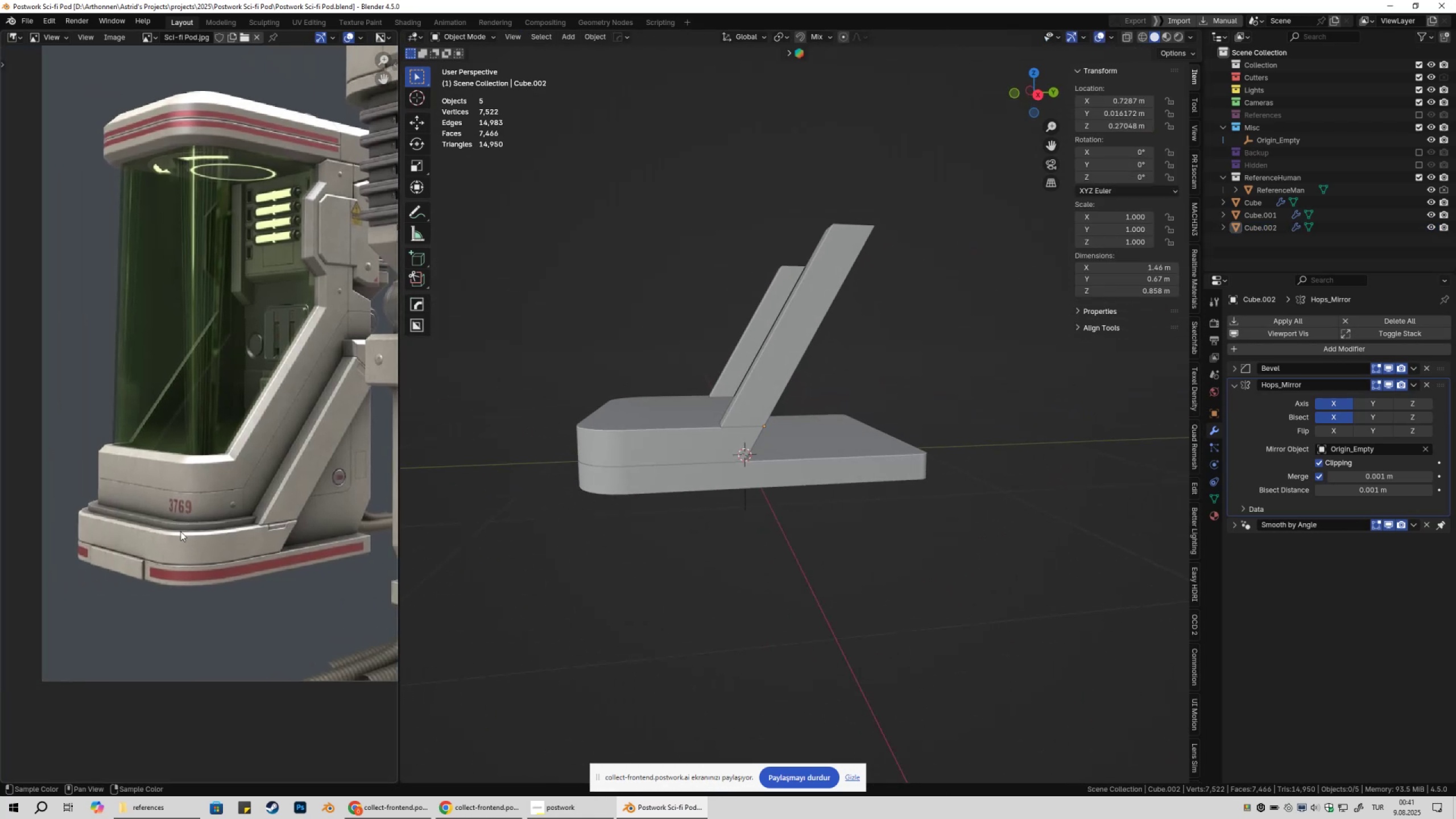 
scroll: coordinate [176, 560], scroll_direction: up, amount: 2.0
 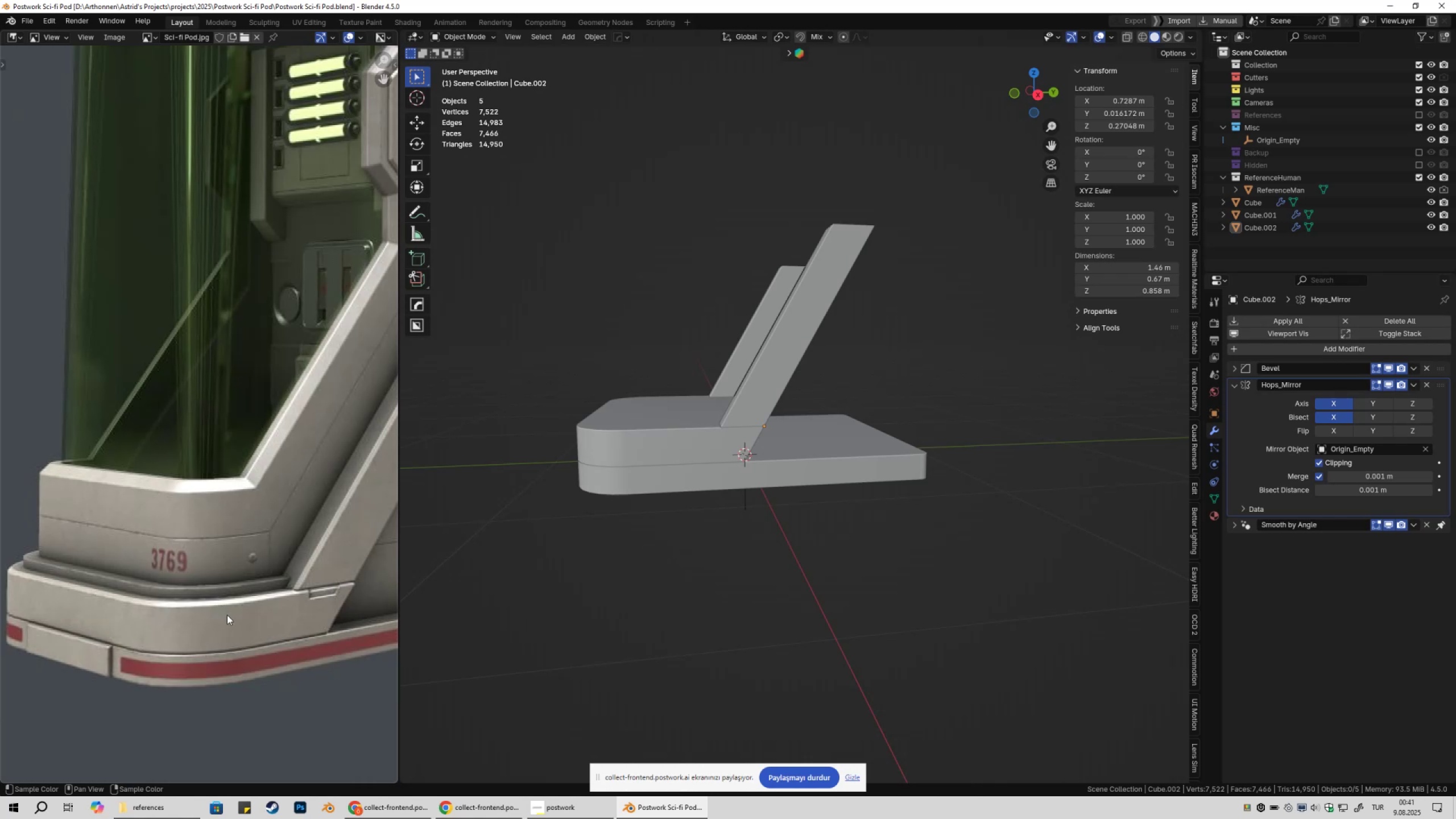 
hold_key(key=ShiftLeft, duration=0.58)
 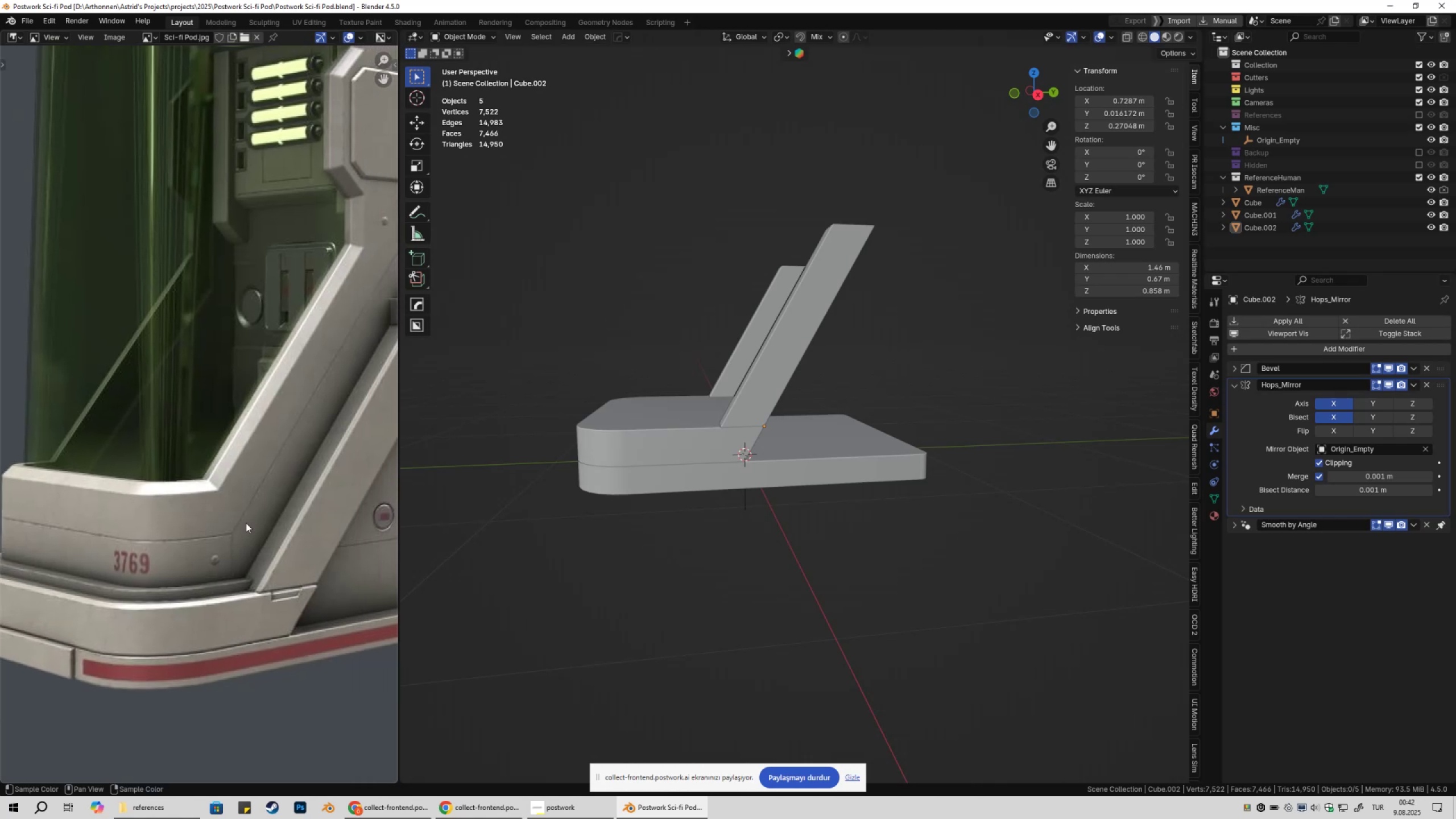 
hold_key(key=ShiftLeft, duration=0.37)
 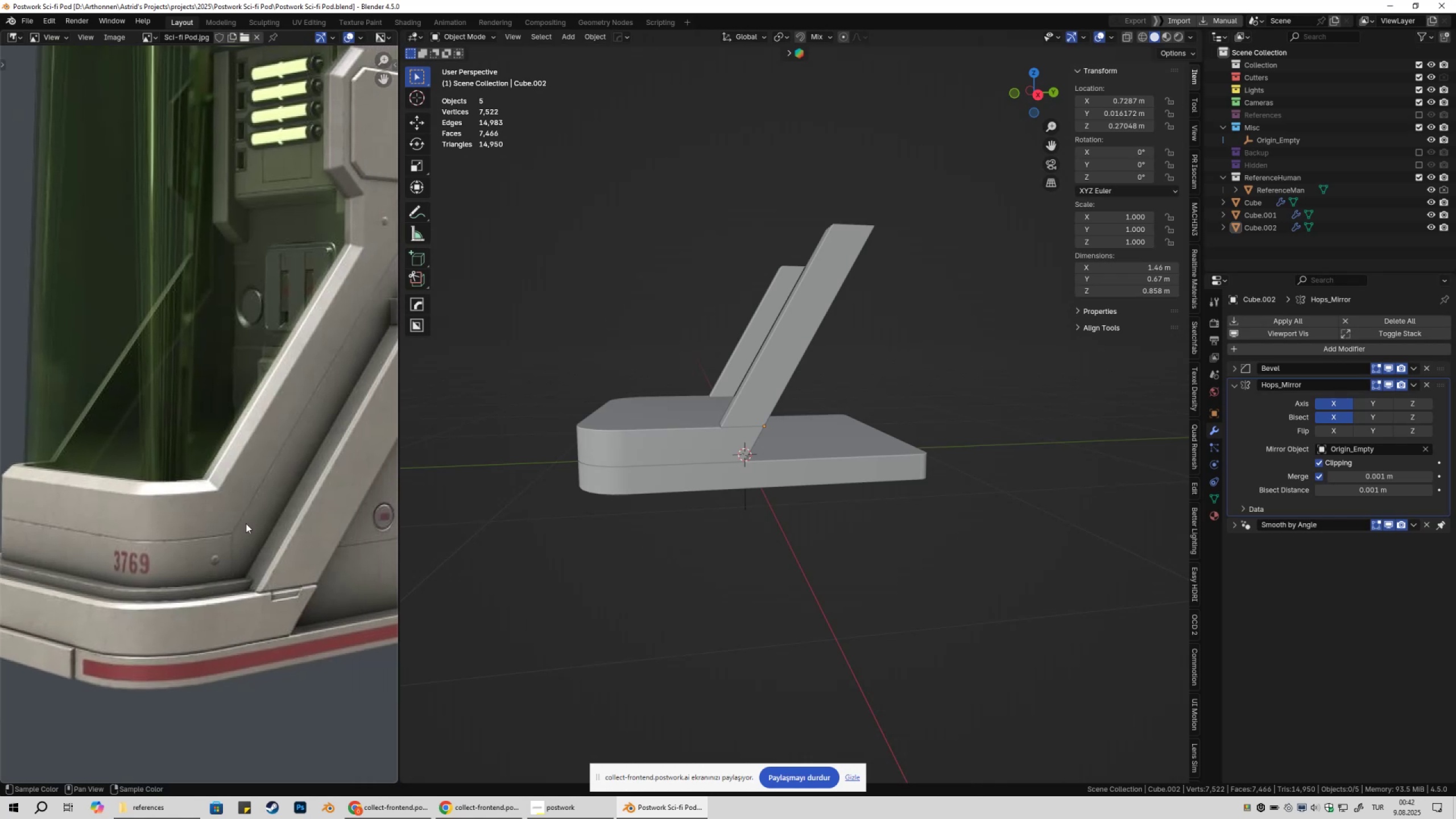 
scroll: coordinate [246, 525], scroll_direction: down, amount: 1.0
 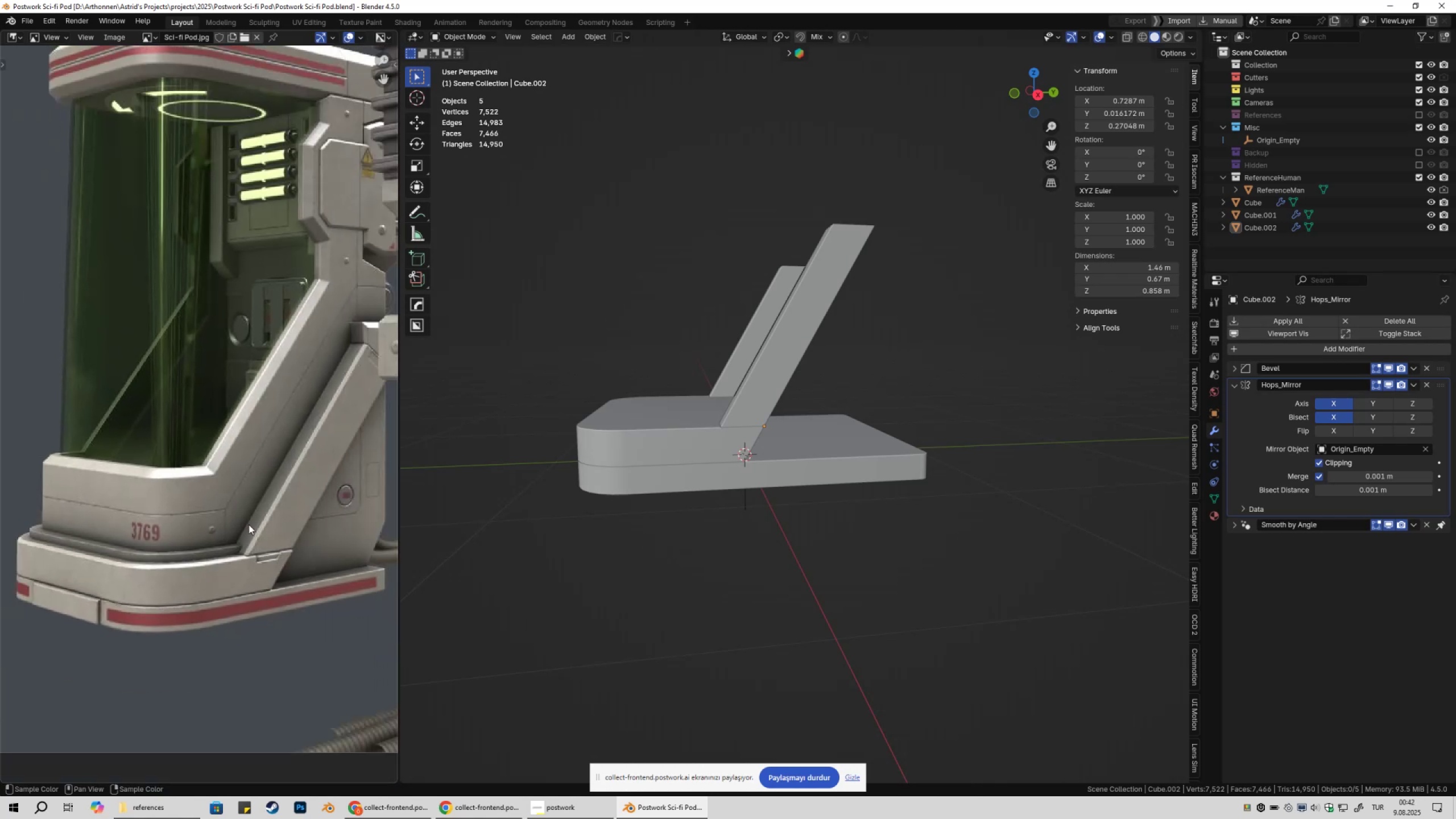 
hold_key(key=ShiftLeft, duration=0.4)
 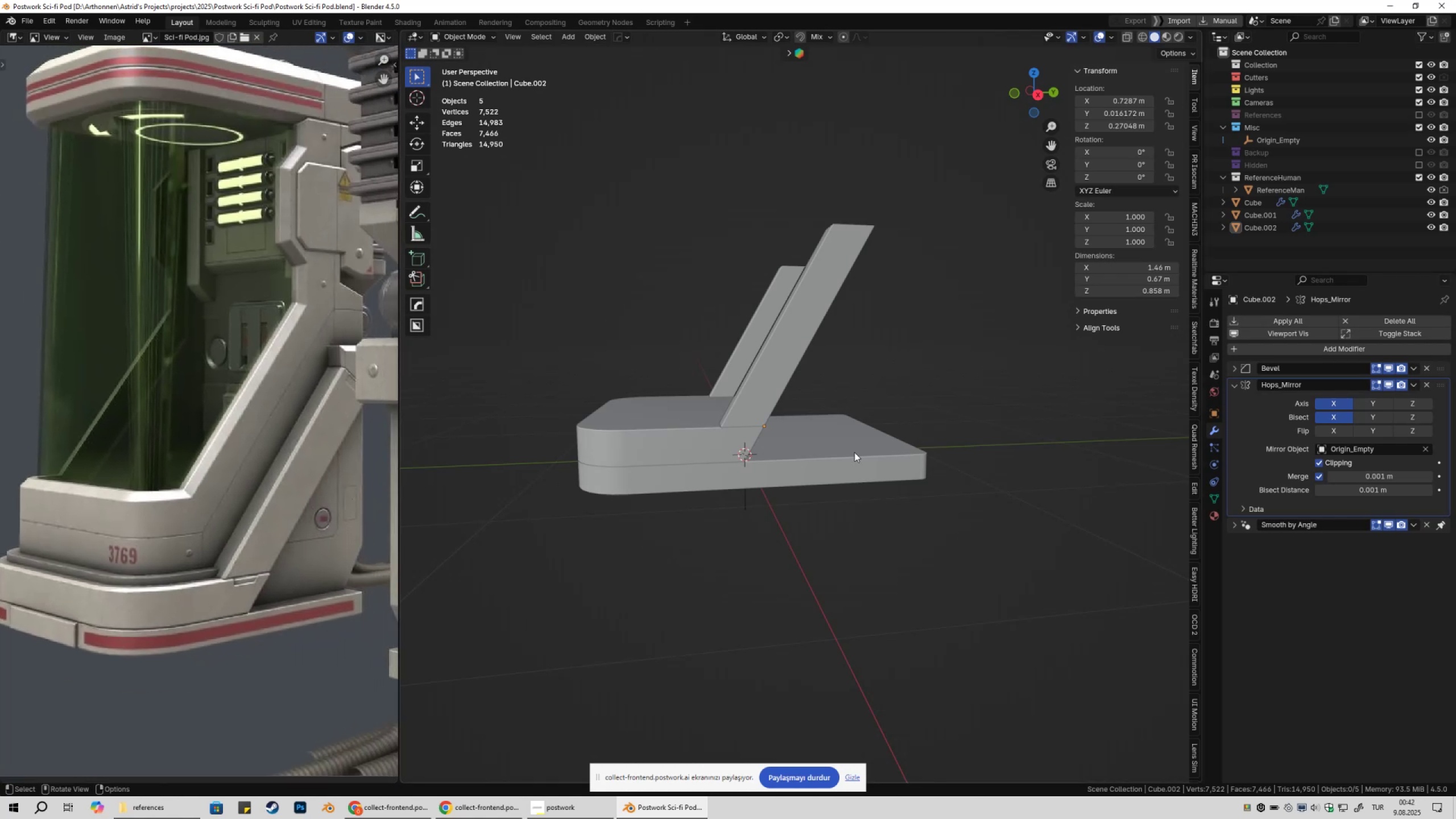 
scroll: coordinate [333, 501], scroll_direction: down, amount: 4.0
 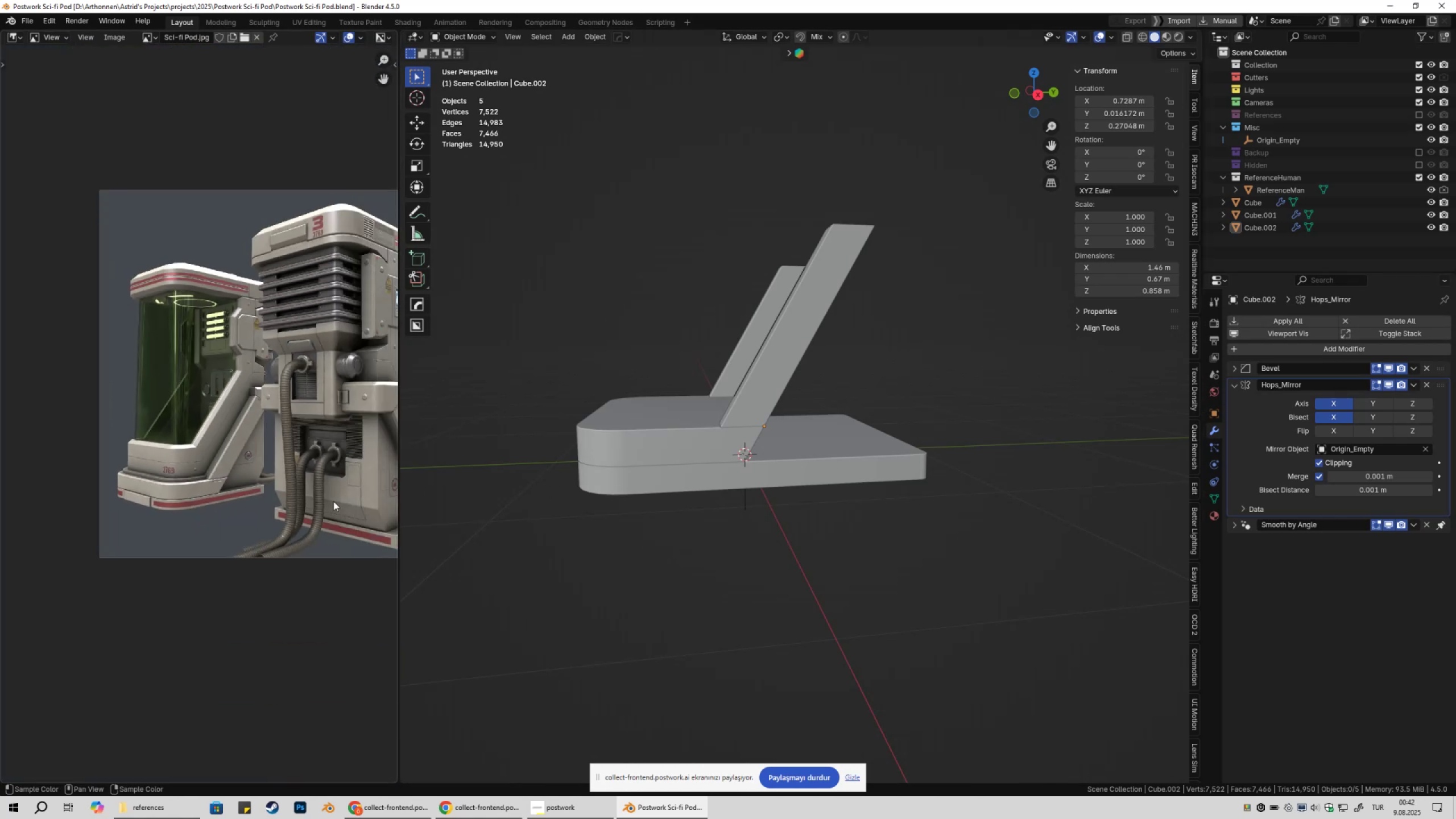 
hold_key(key=ShiftLeft, duration=0.55)
 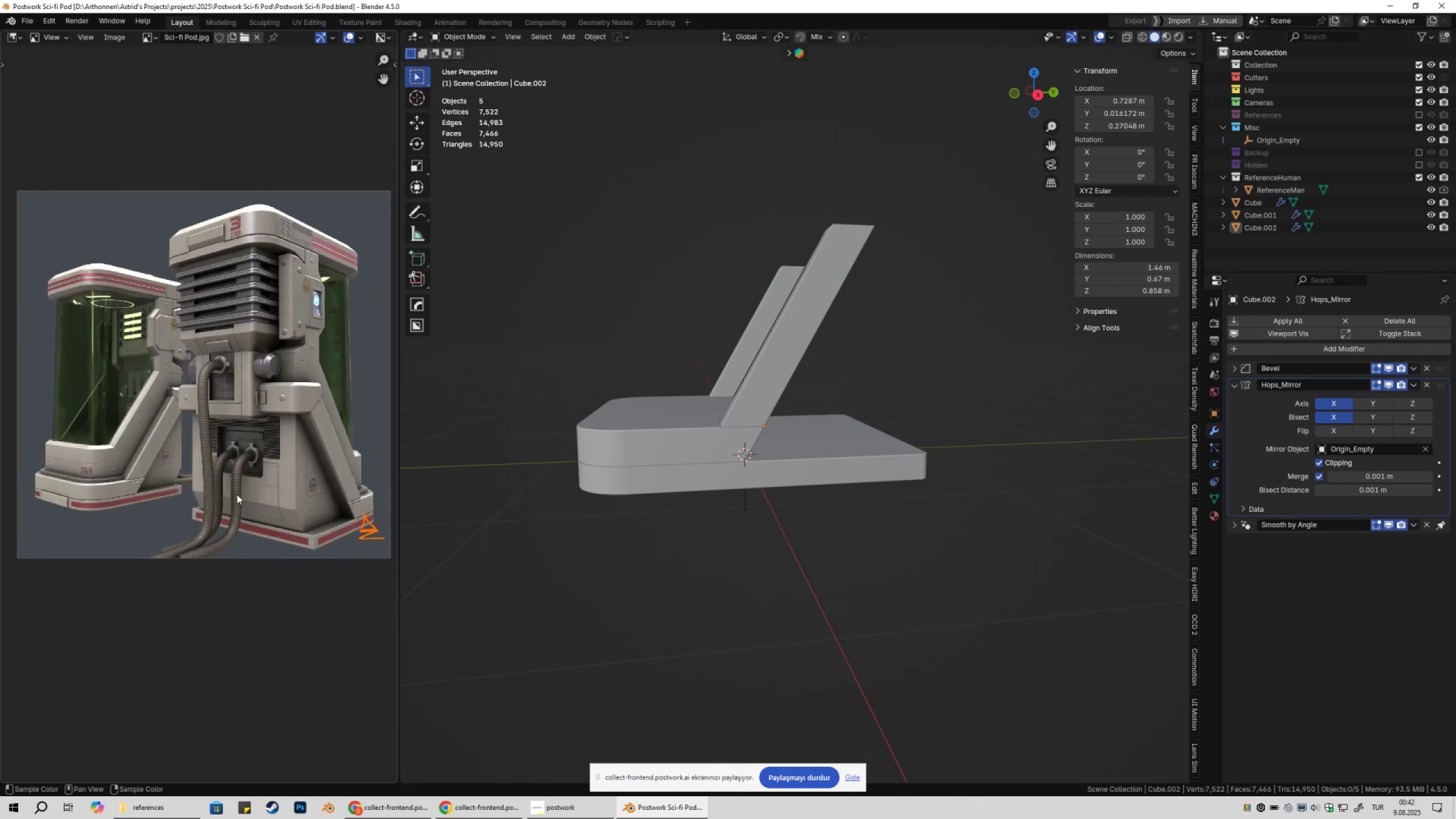 
scroll: coordinate [237, 494], scroll_direction: up, amount: 1.0
 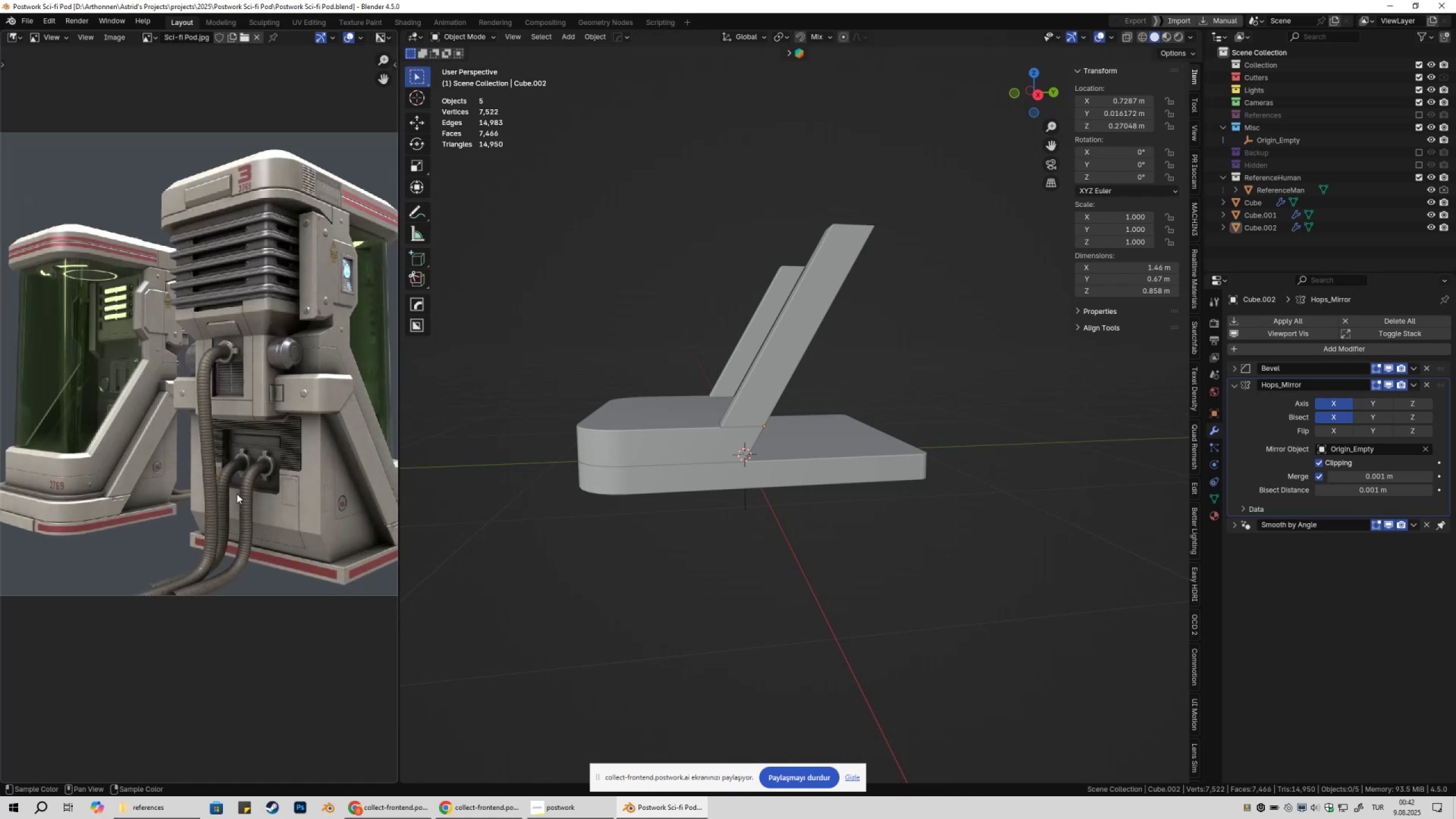 
hold_key(key=ShiftLeft, duration=0.93)
 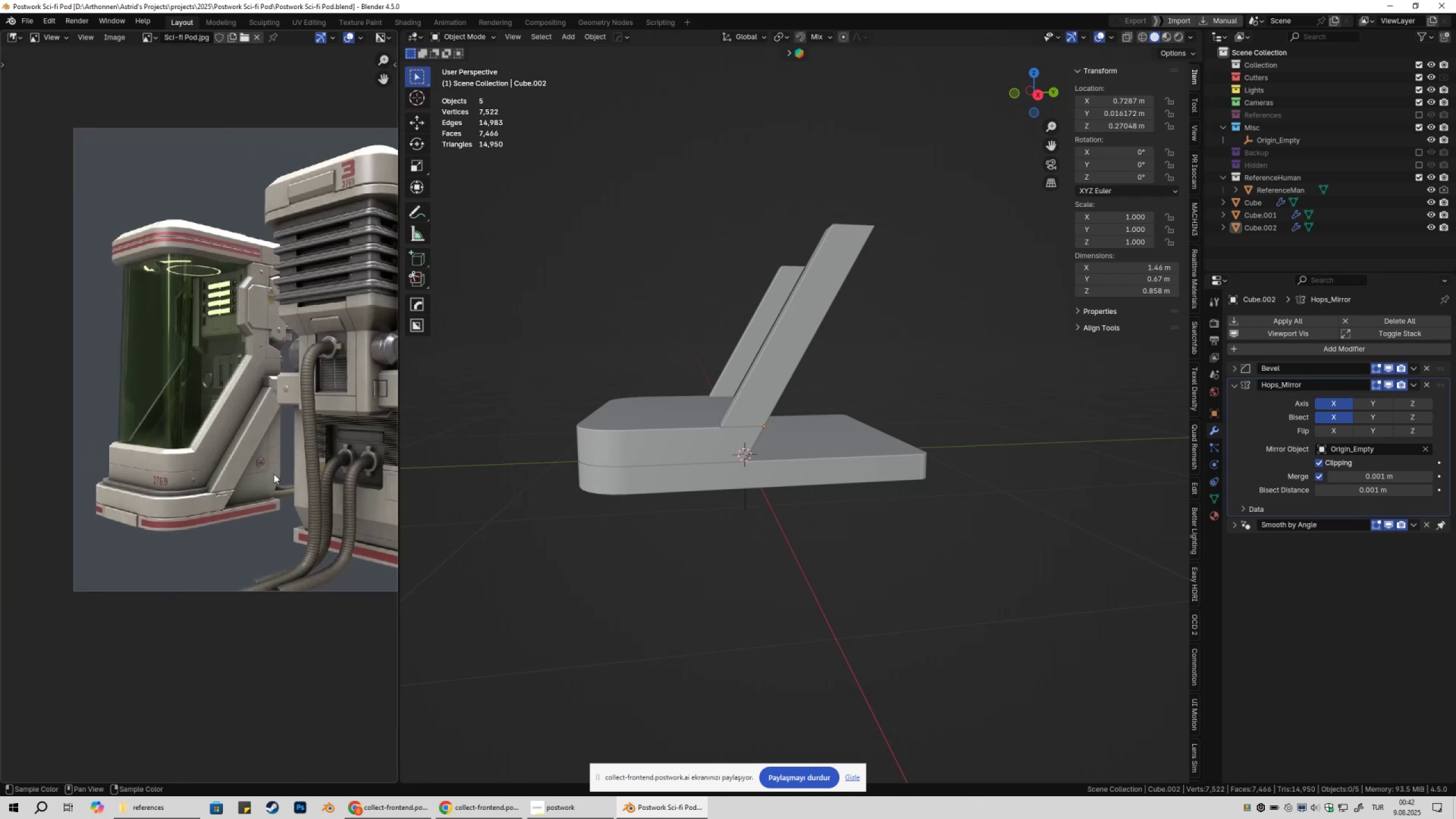 
scroll: coordinate [274, 474], scroll_direction: up, amount: 1.0
 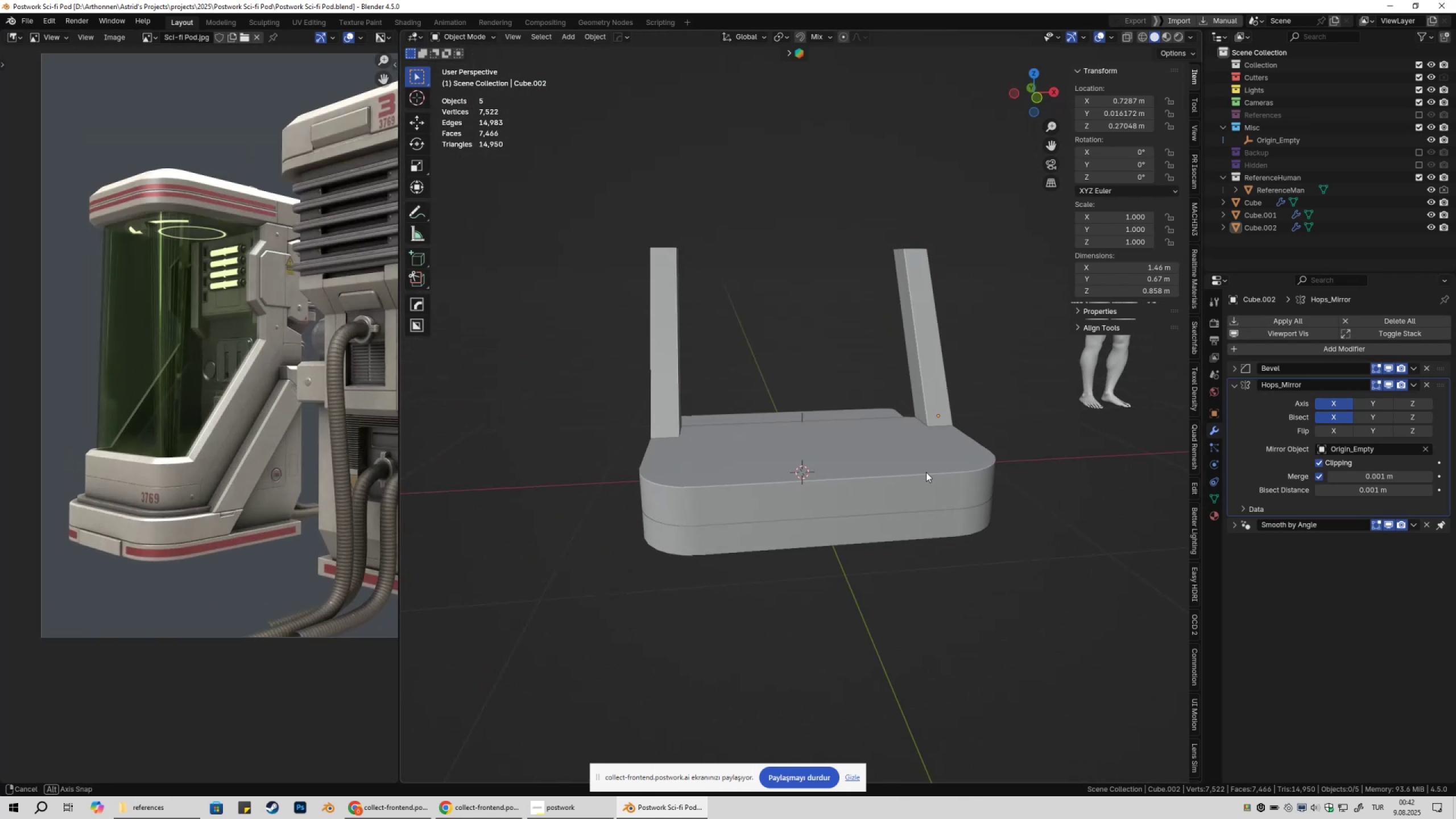 
key(Numpad1)
 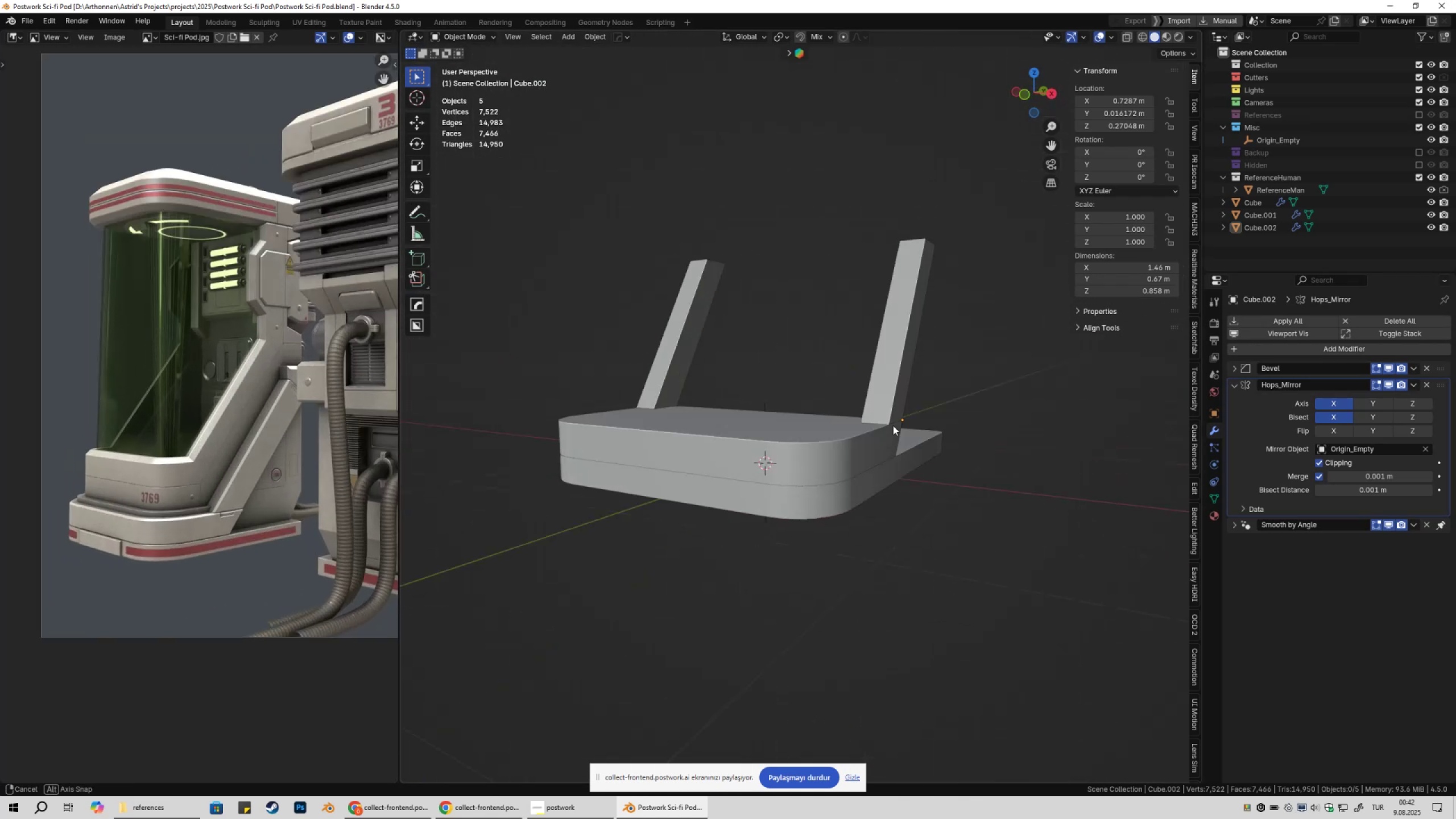 
key(Control+ControlLeft)
 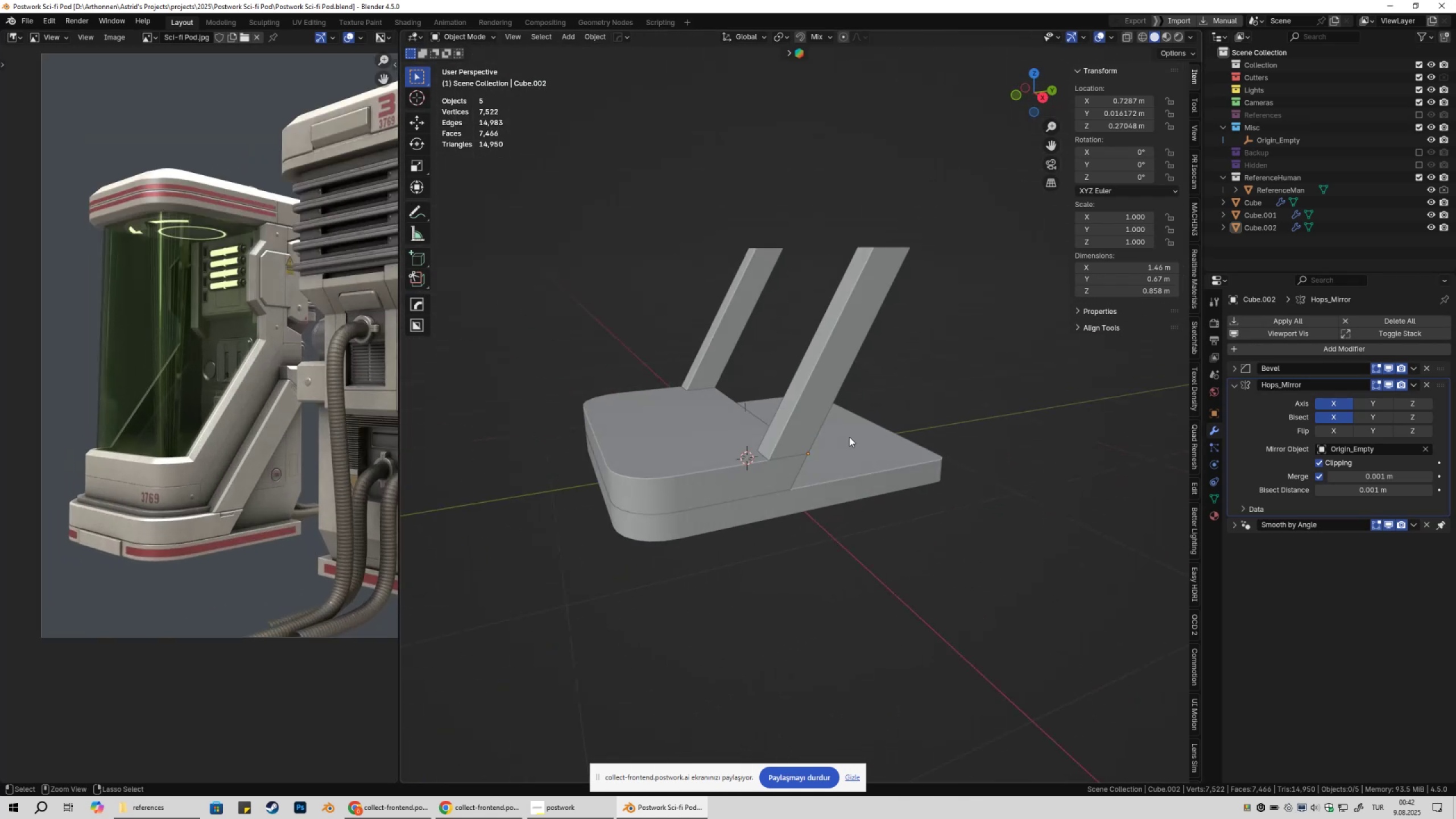 
key(Control+S)
 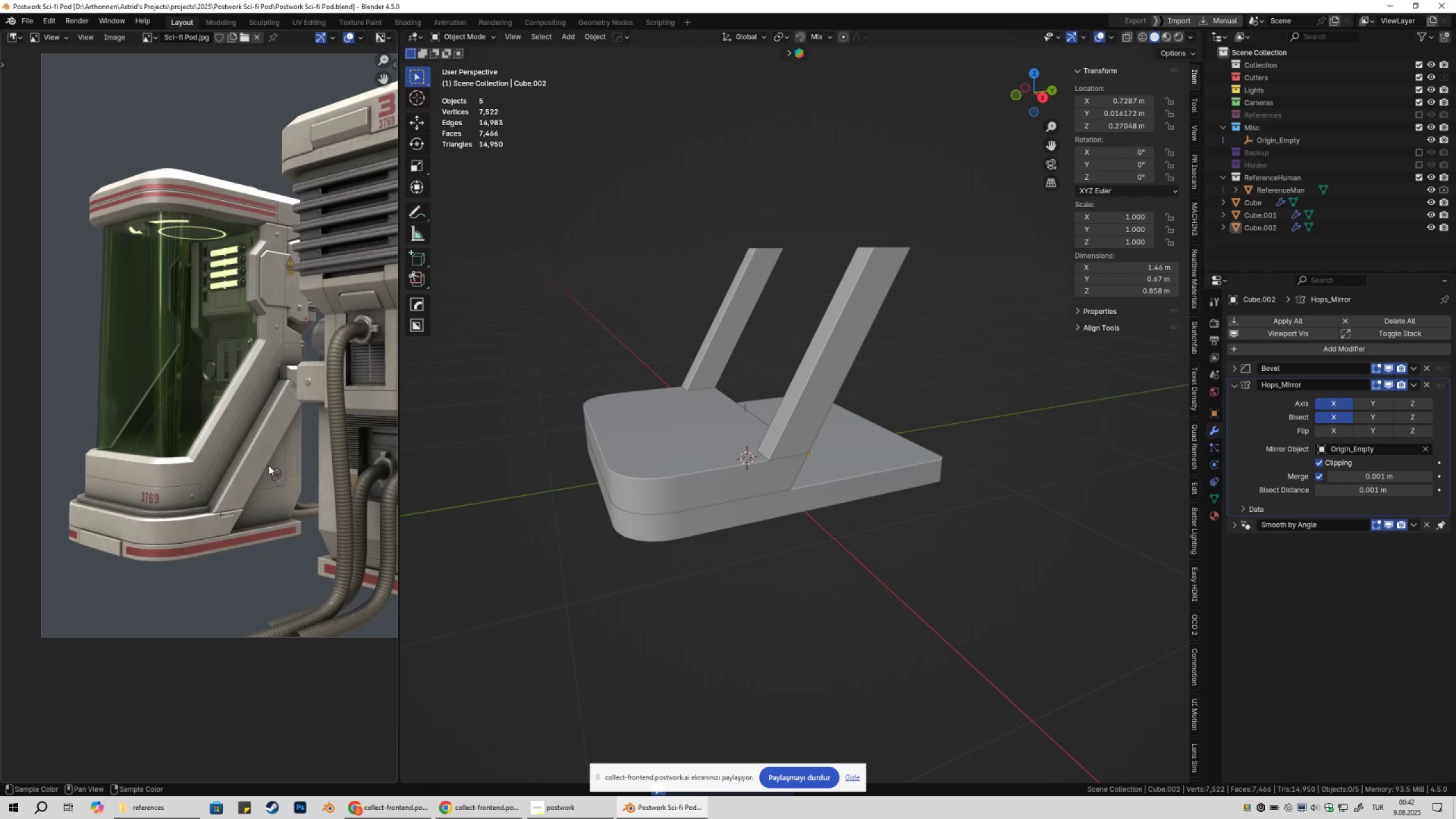 
scroll: coordinate [757, 399], scroll_direction: down, amount: 2.0
 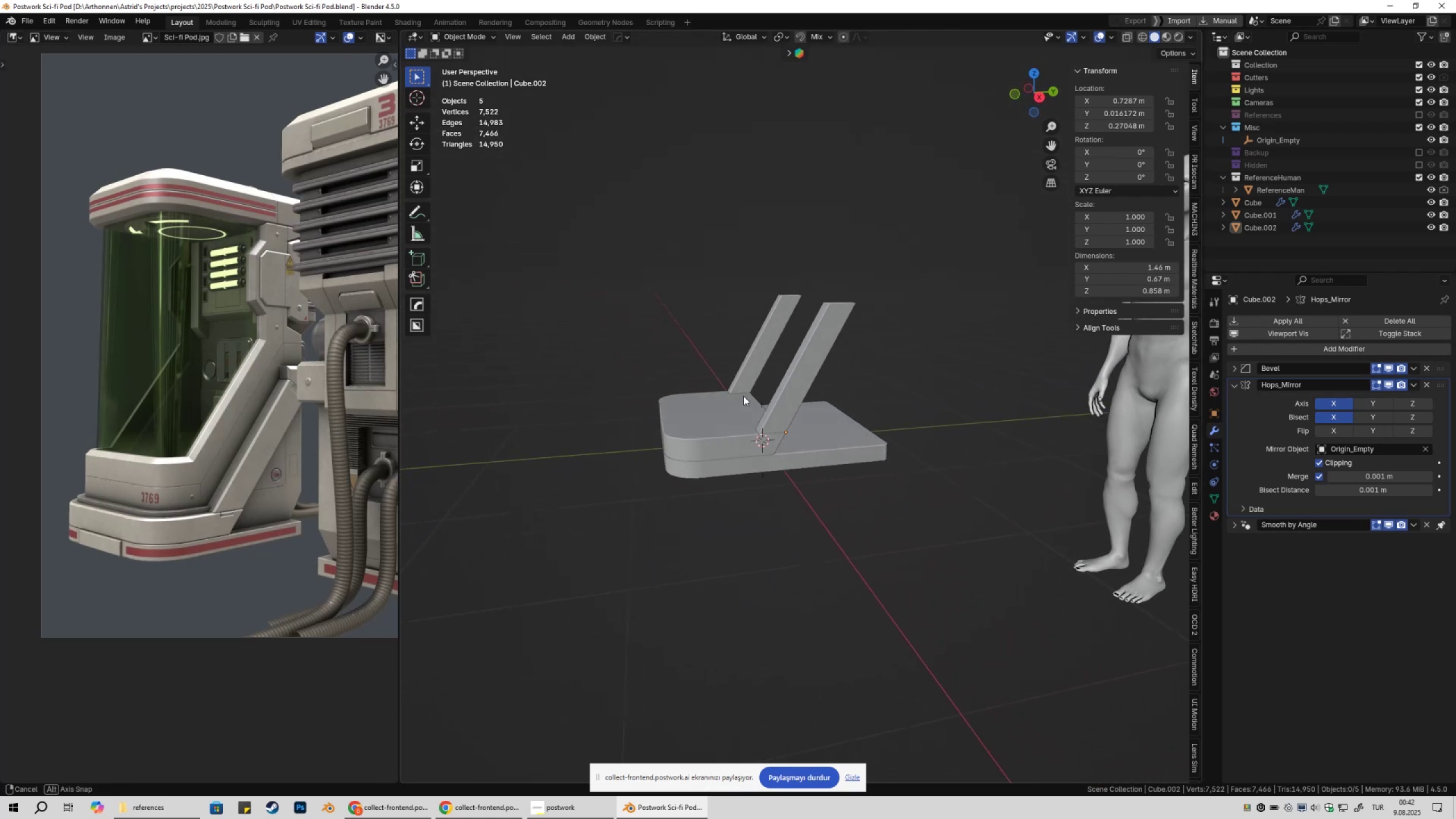 
wait(9.09)
 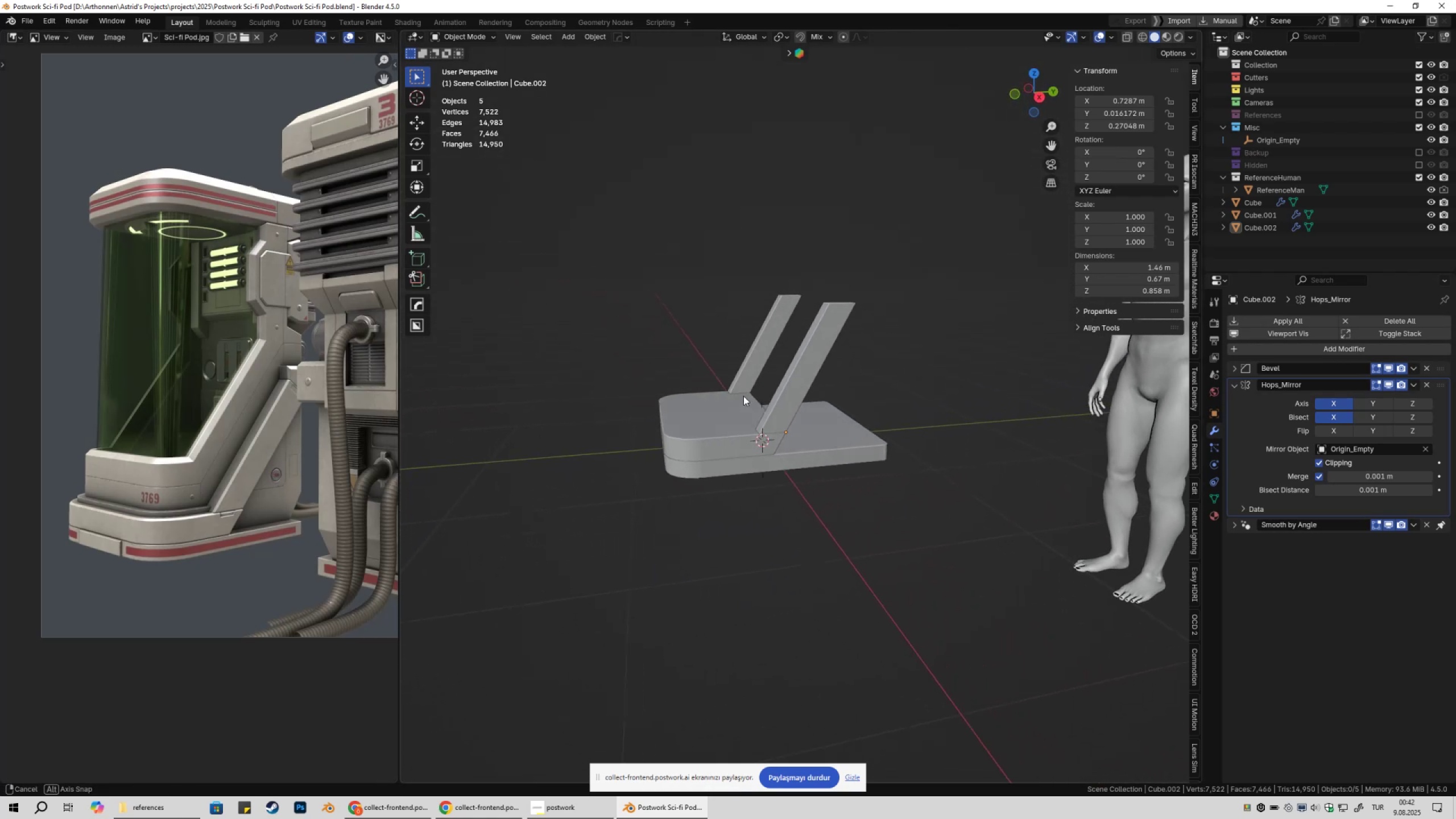 
left_click([825, 432])
 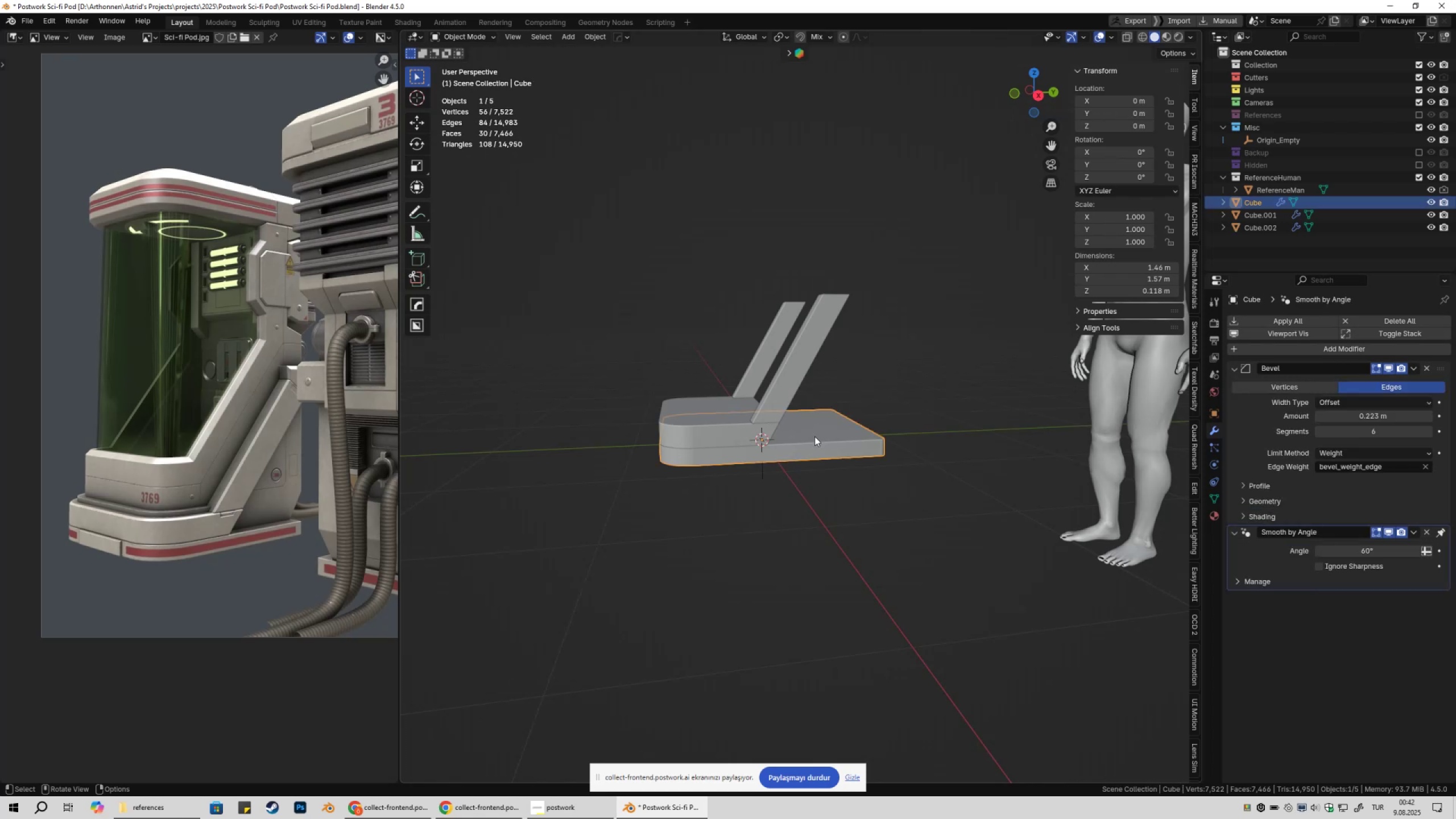 
scroll: coordinate [181, 495], scroll_direction: up, amount: 1.0
 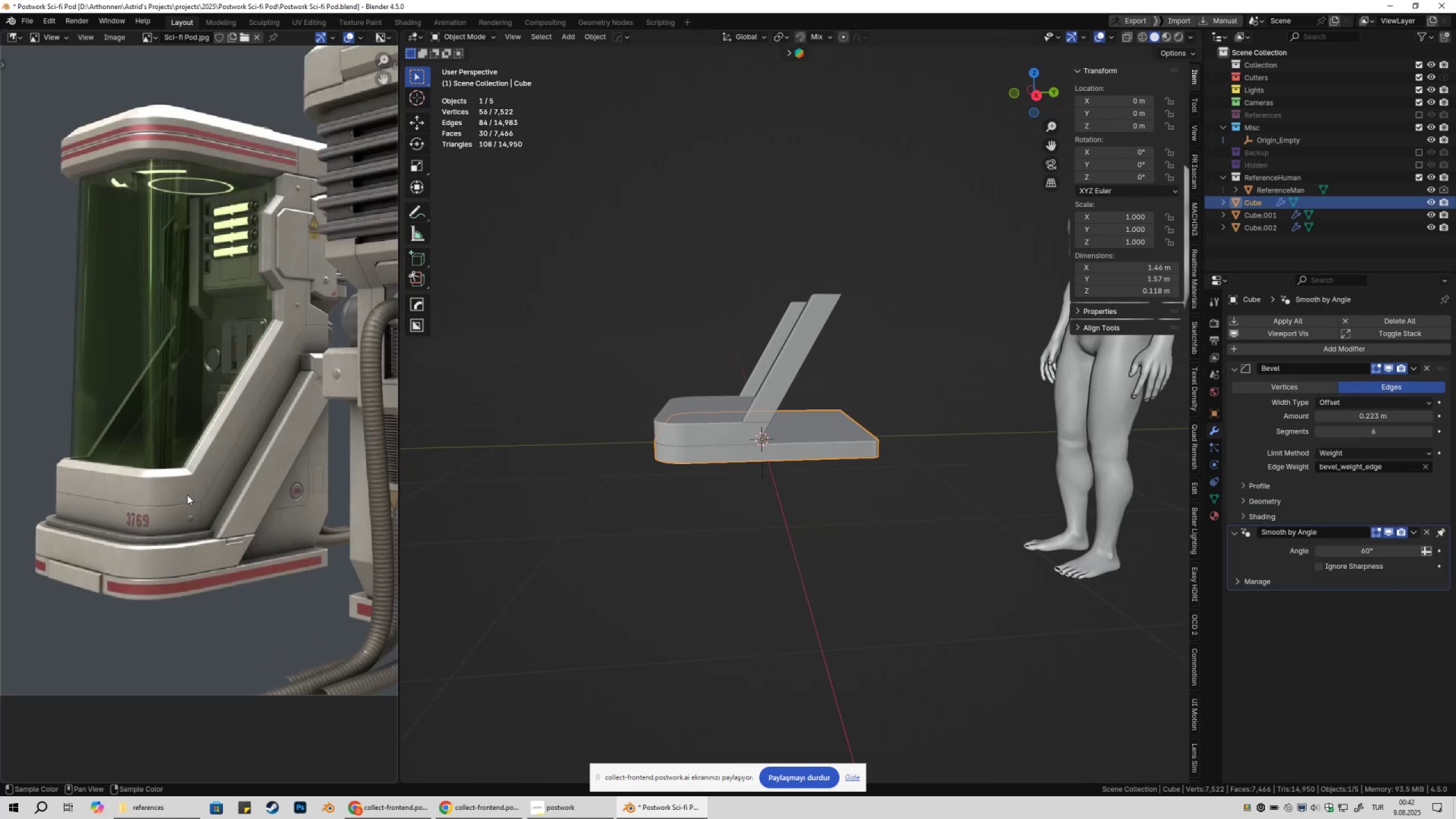 
hold_key(key=ShiftLeft, duration=0.67)
 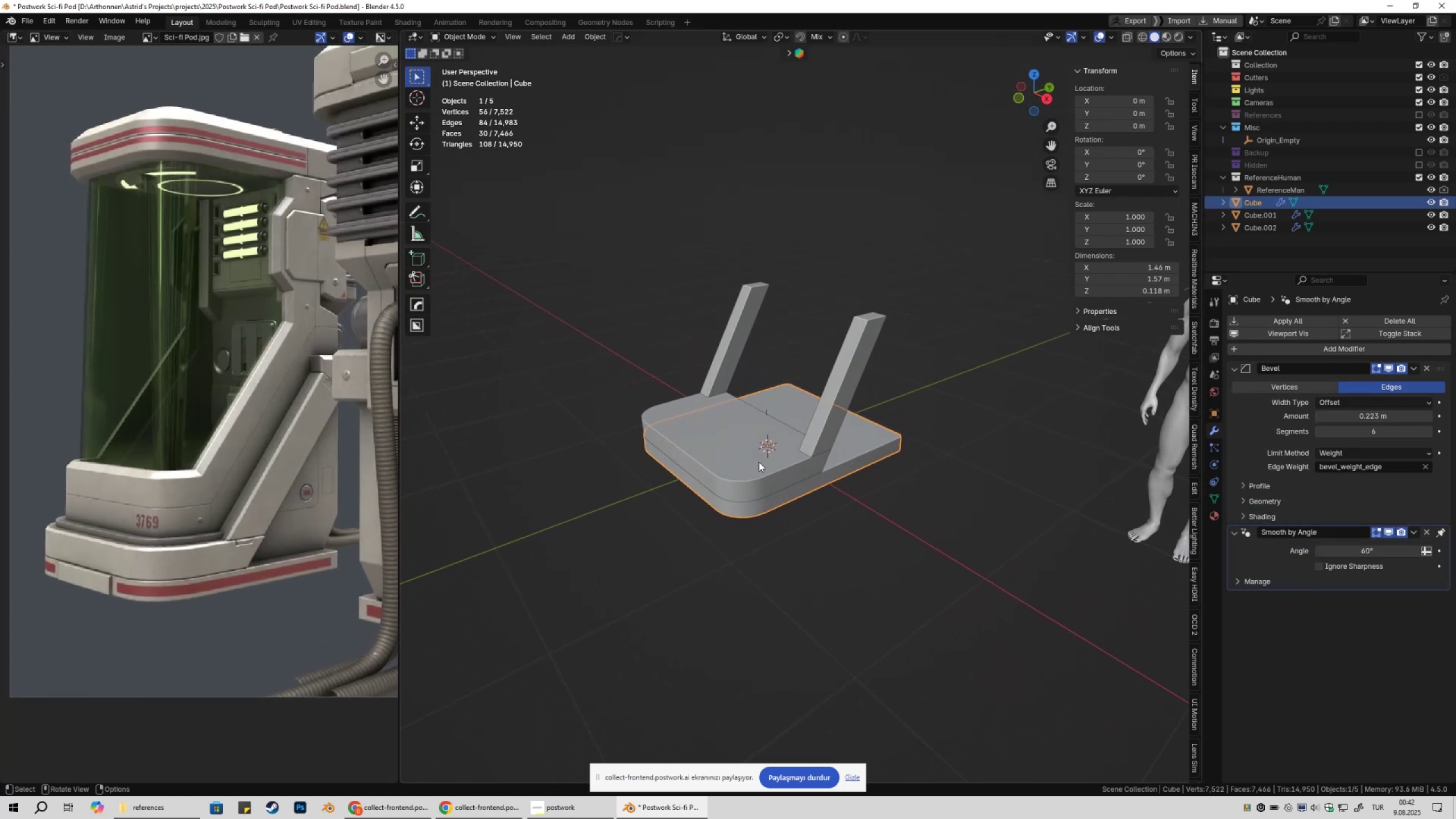 
left_click([736, 457])
 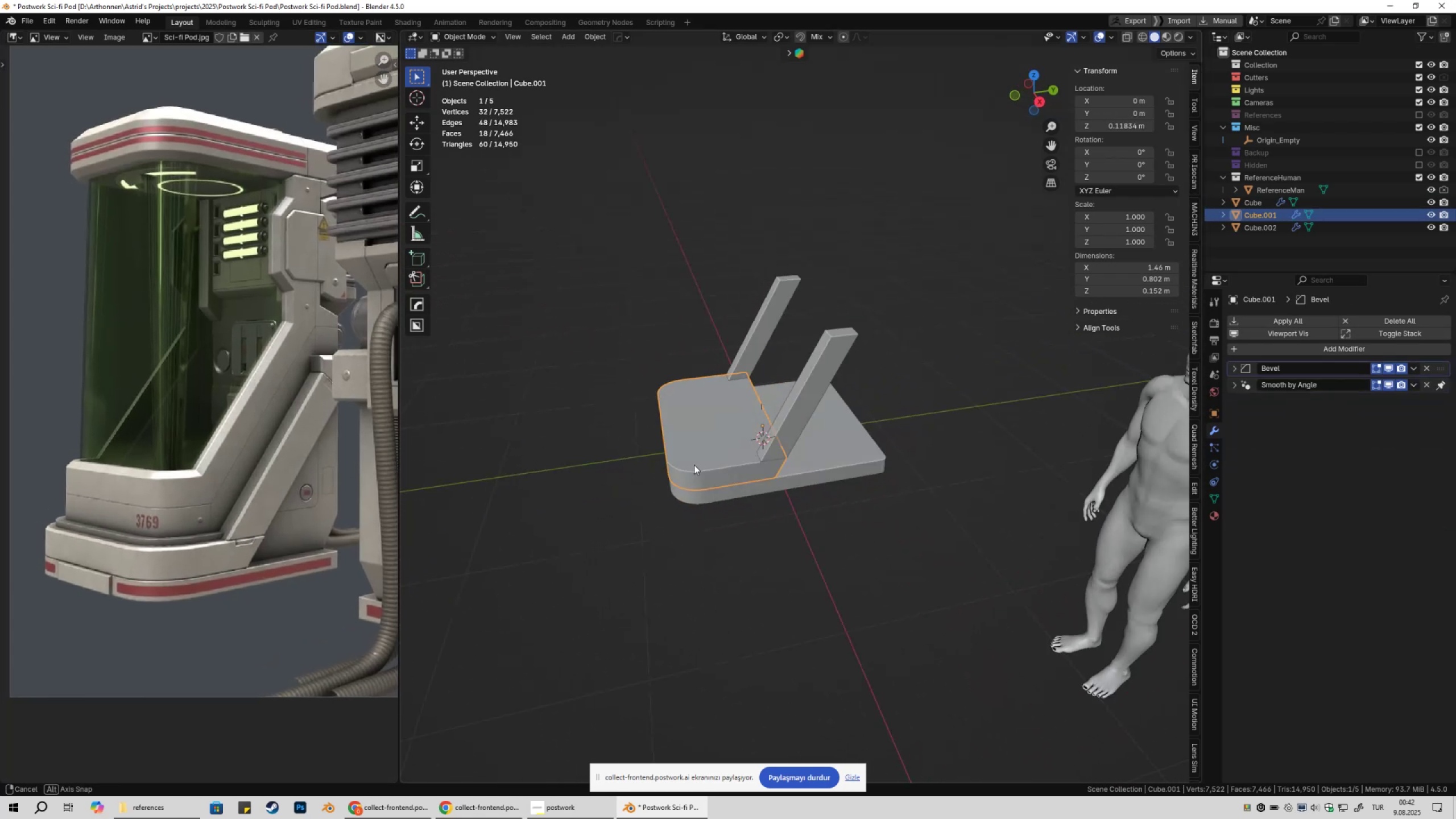 
key(Tab)
 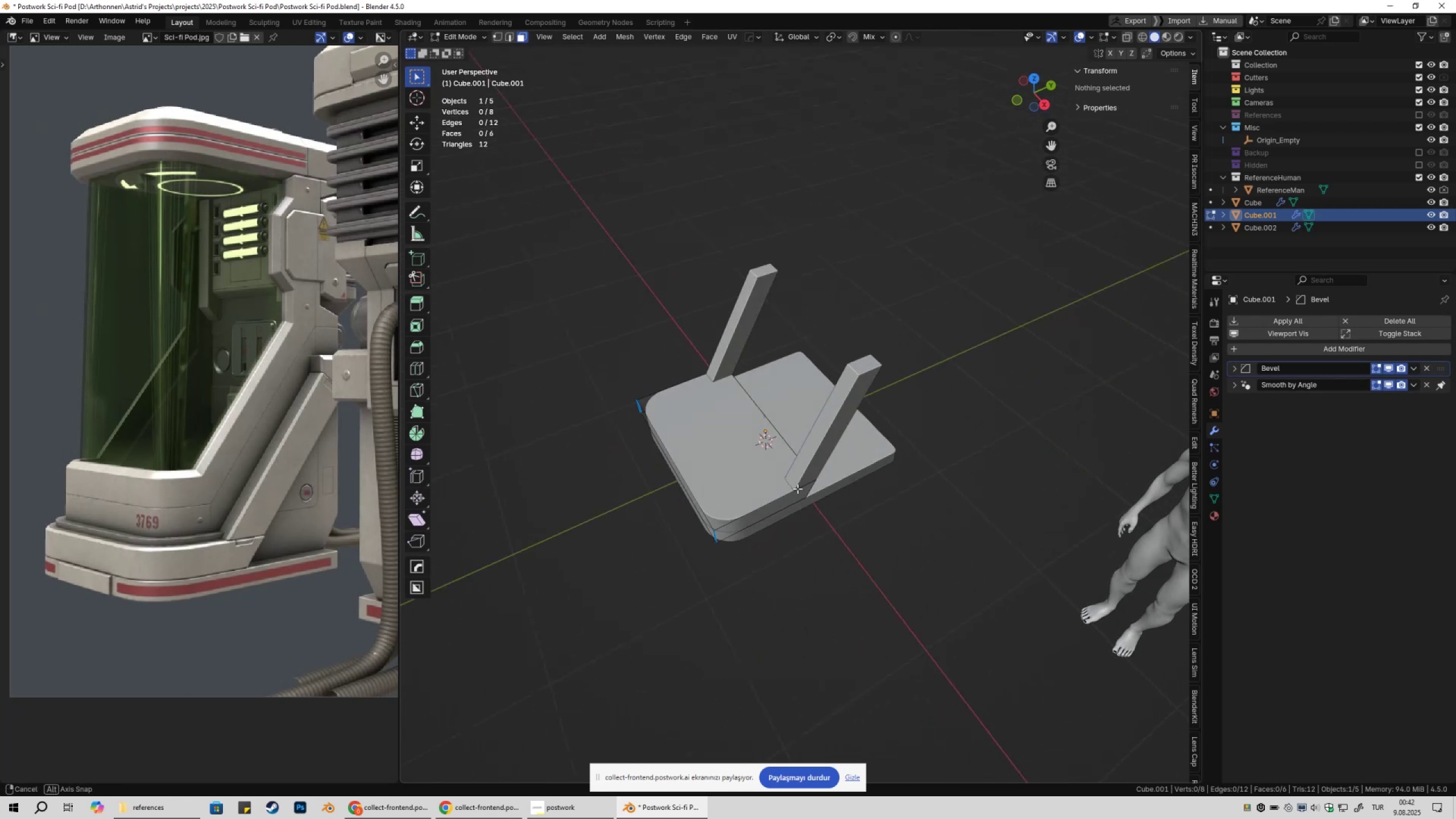 
key(Tab)
 